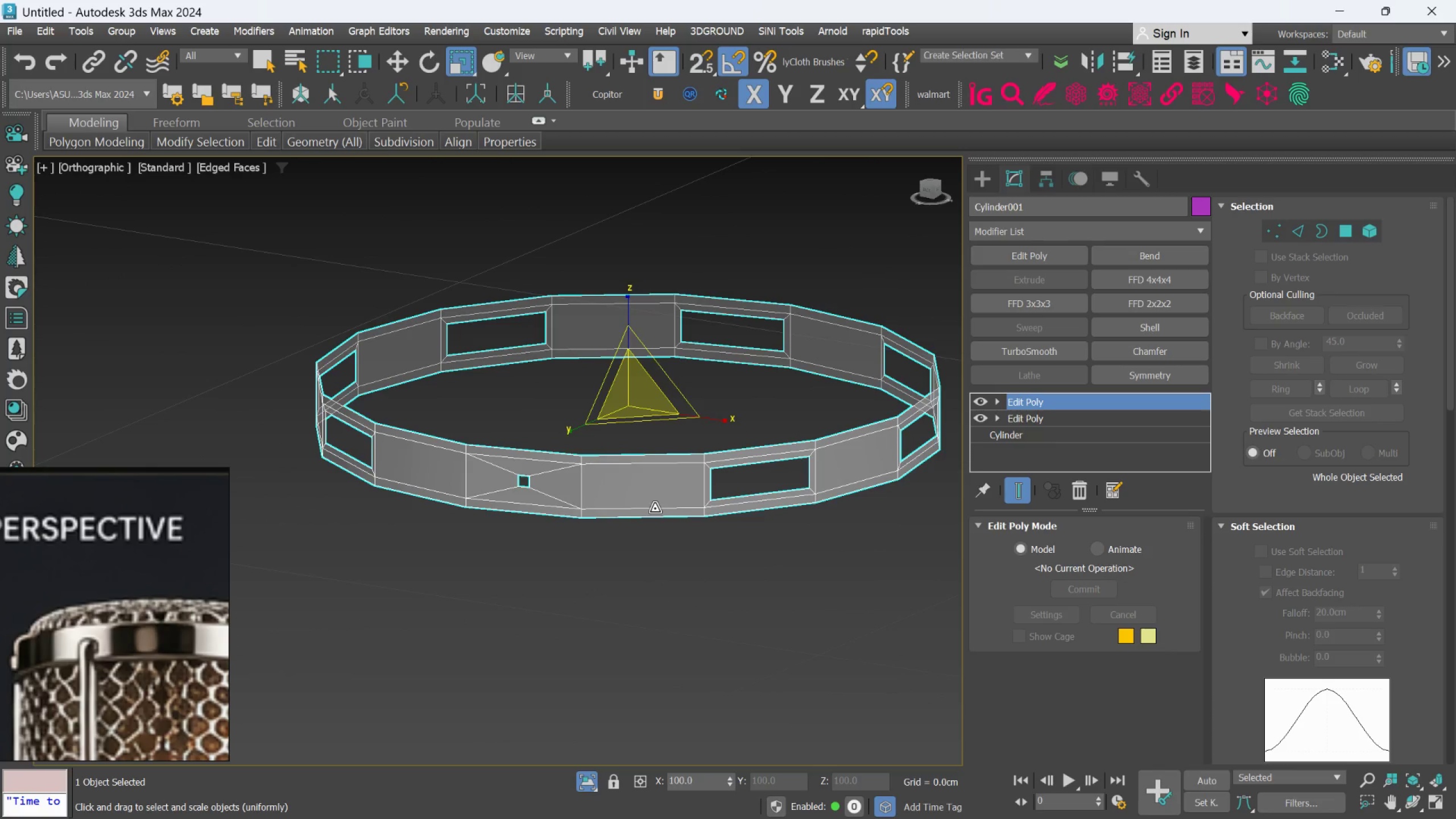 
key(Control+Z)
 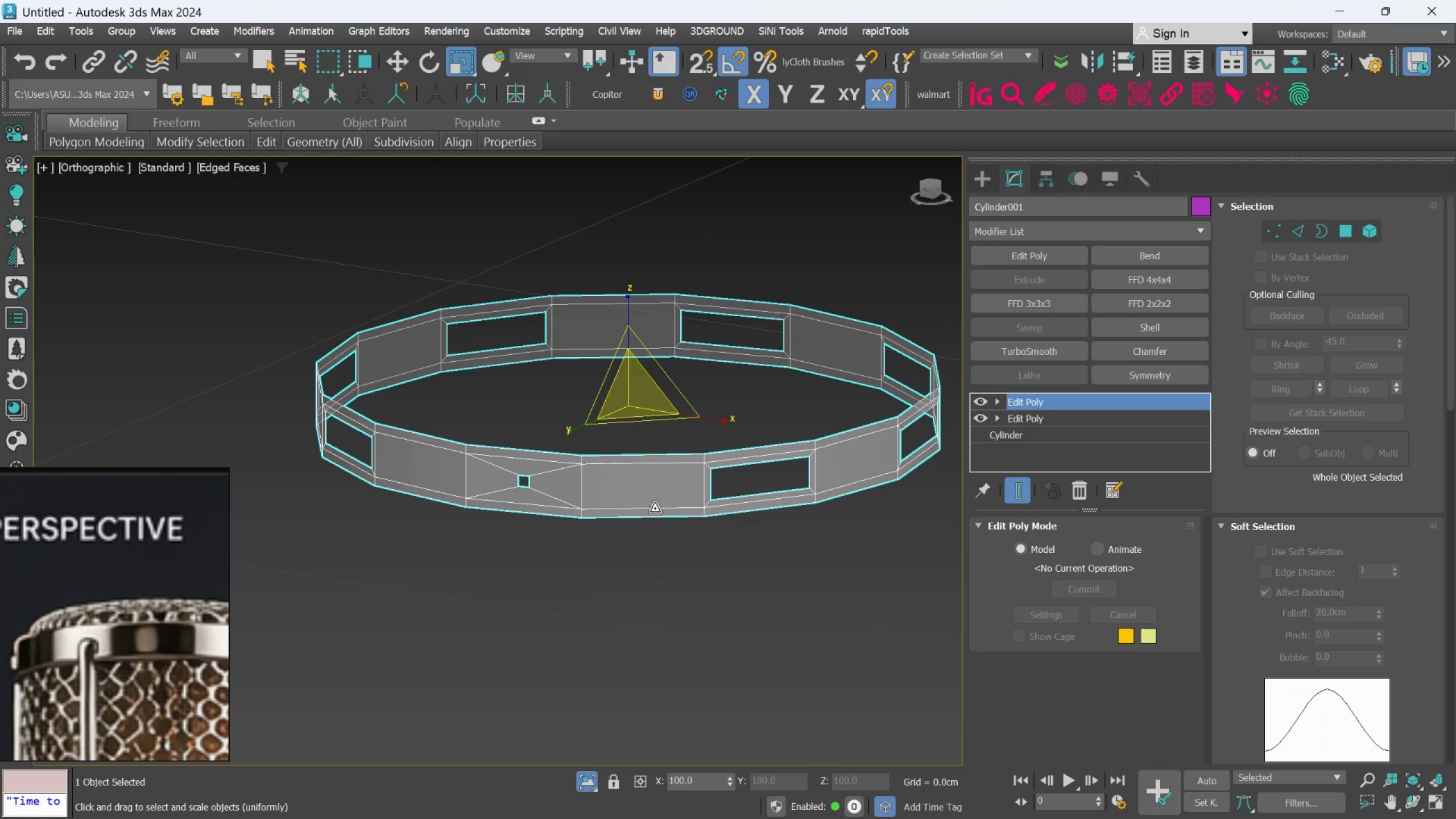 
key(Control+Z)
 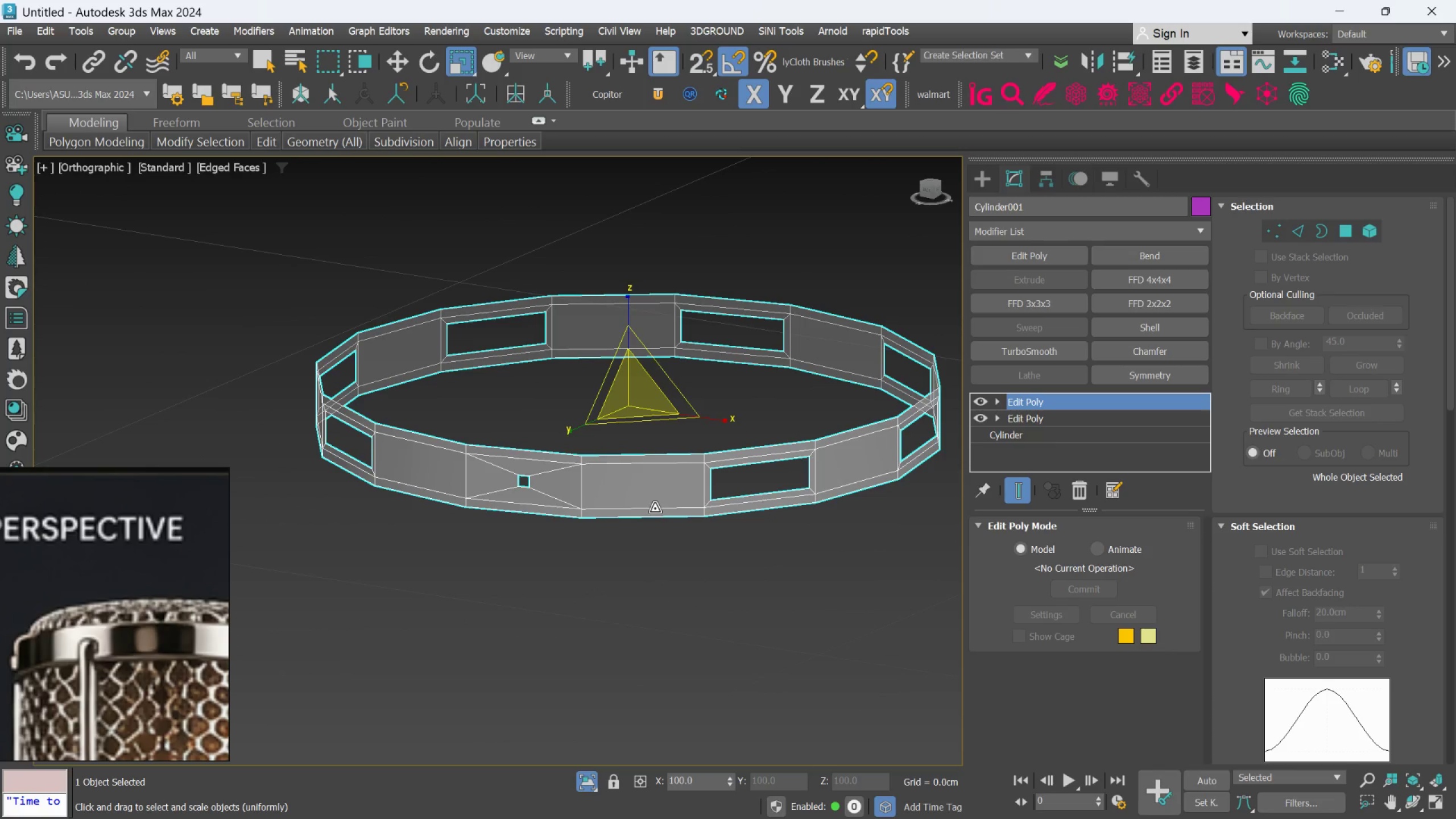 
key(Control+Z)
 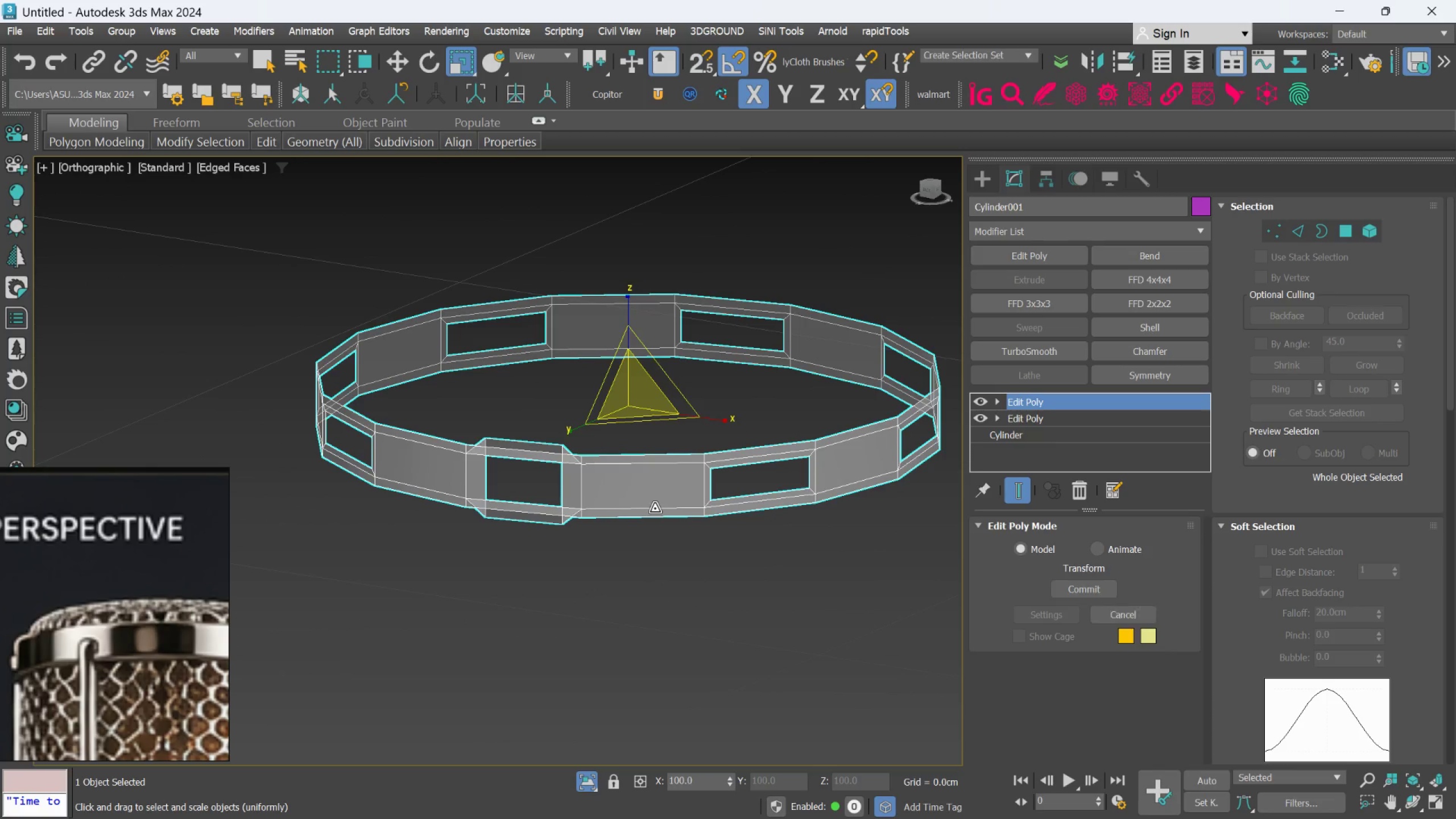 
key(Control+Z)
 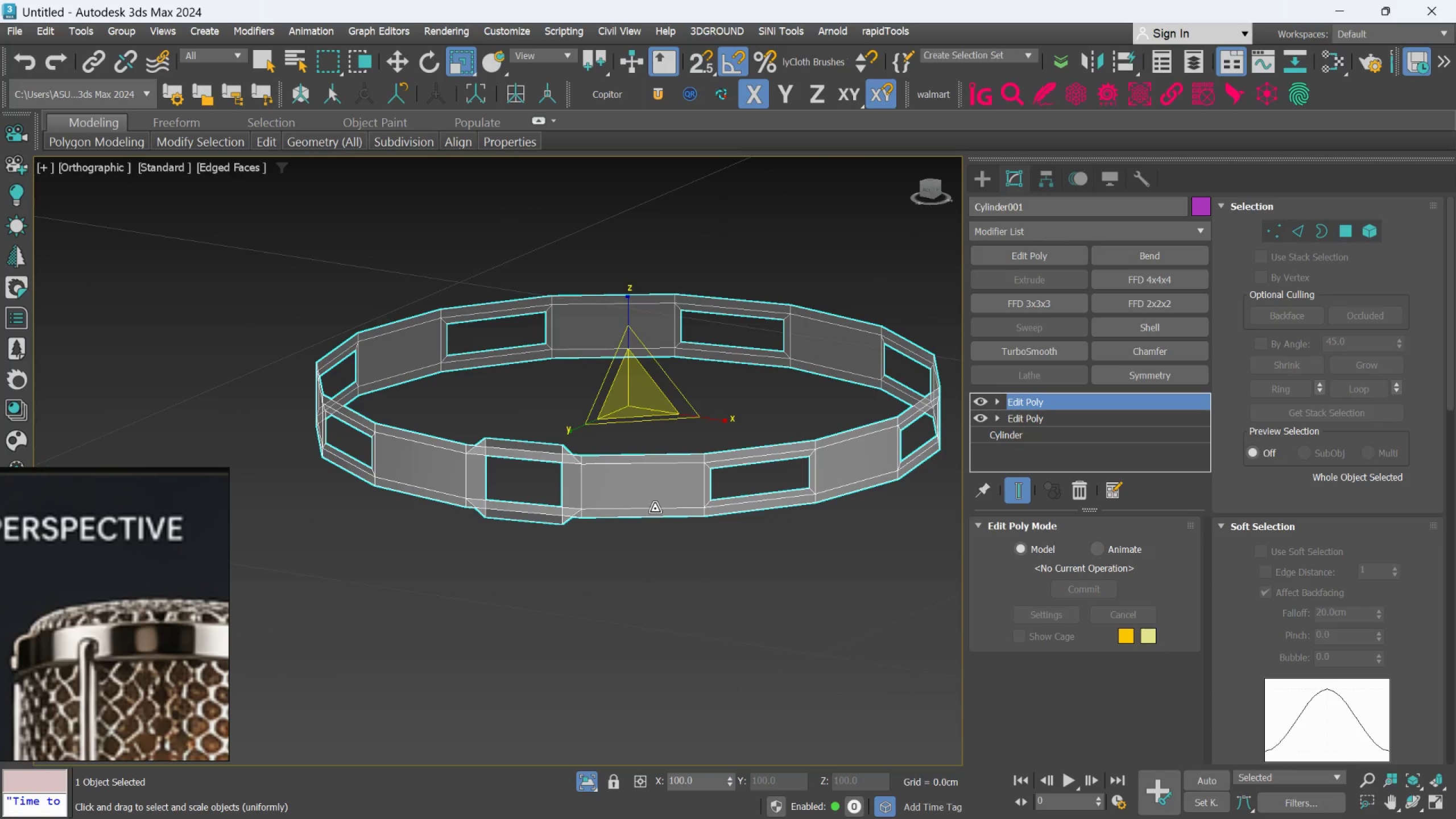 
key(Control+Z)
 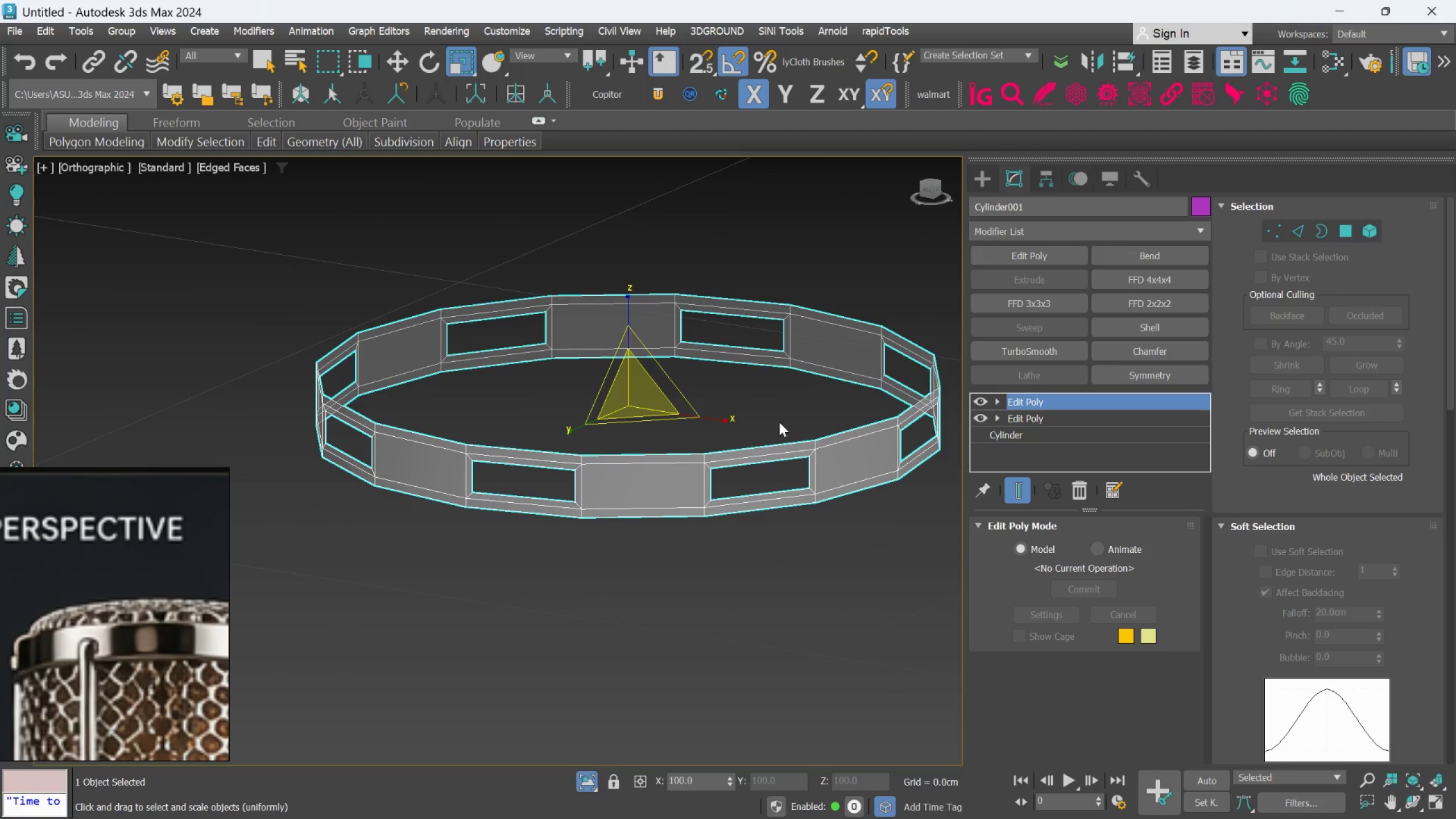 
scroll: coordinate [770, 427], scroll_direction: up, amount: 1.0
 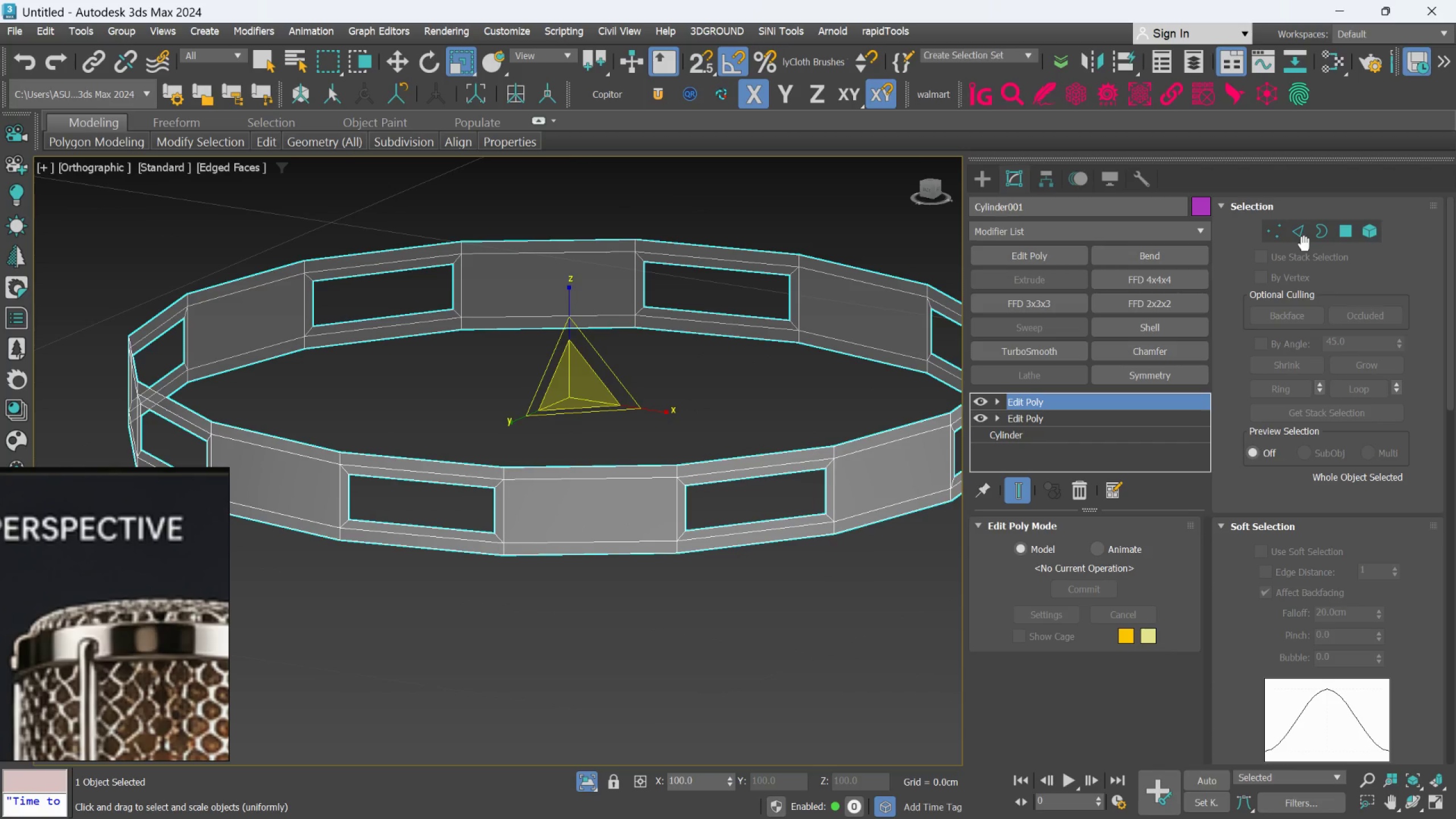 
left_click([1304, 237])
 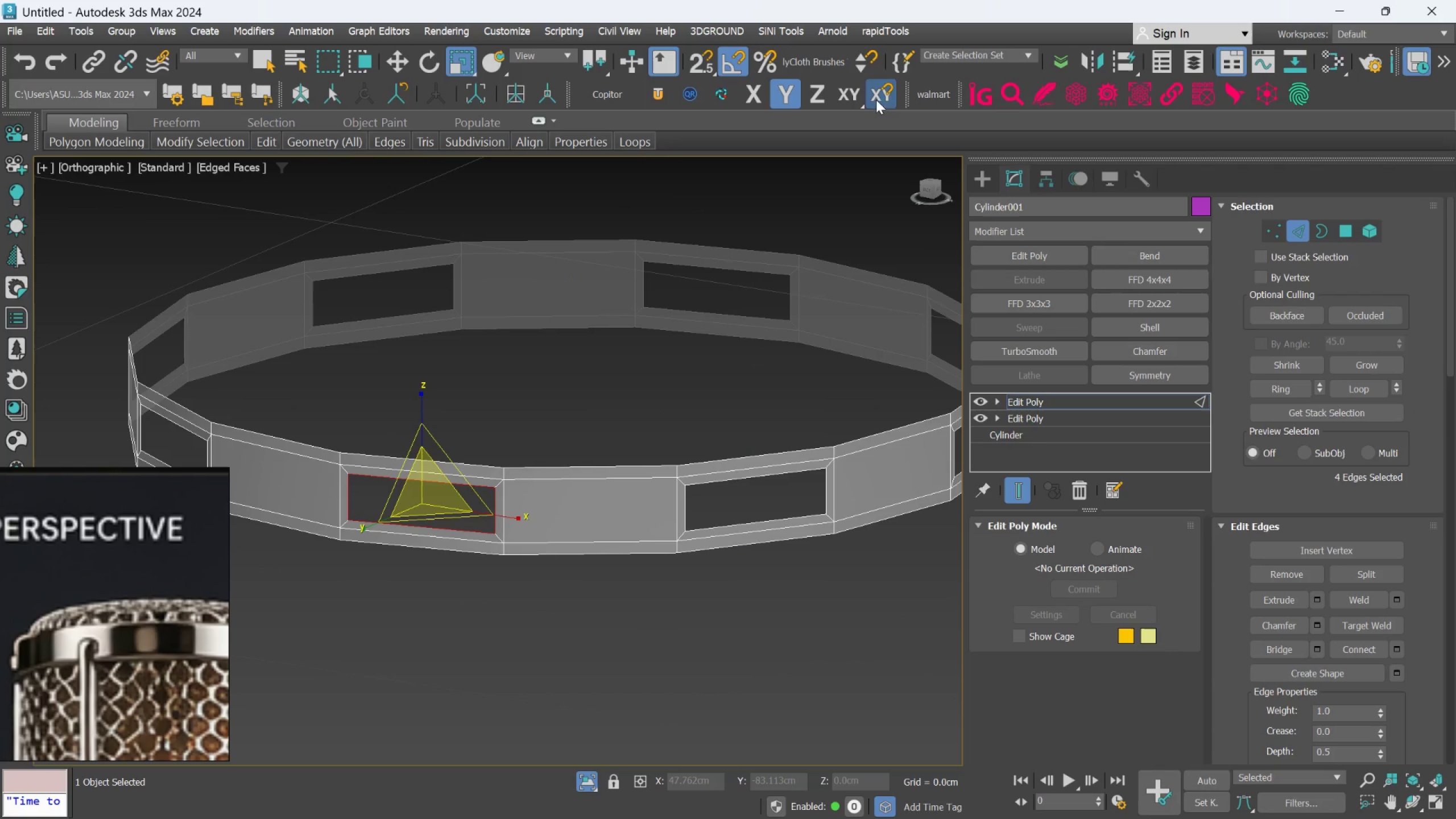 
left_click([876, 34])
 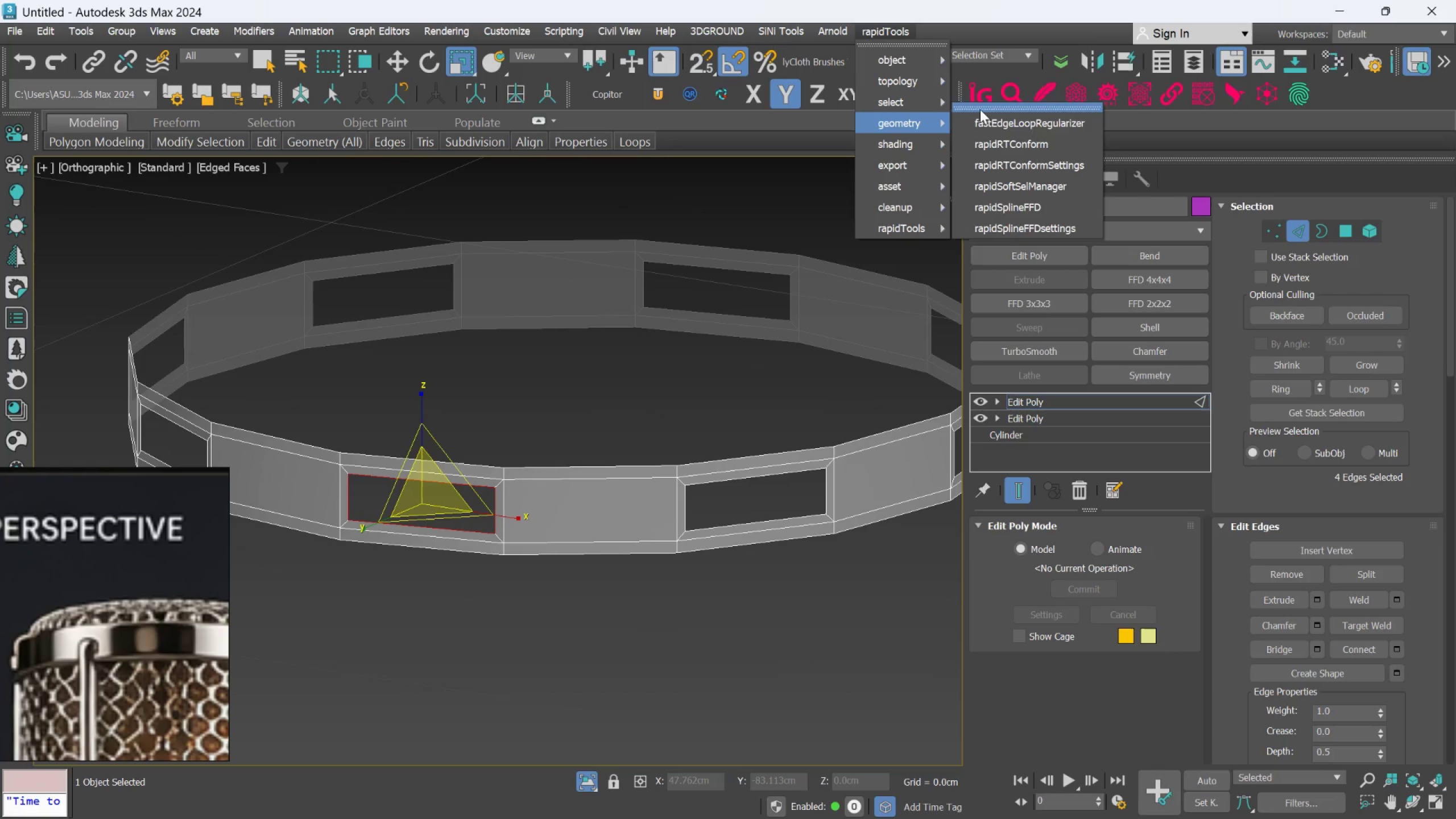 
left_click([981, 120])
 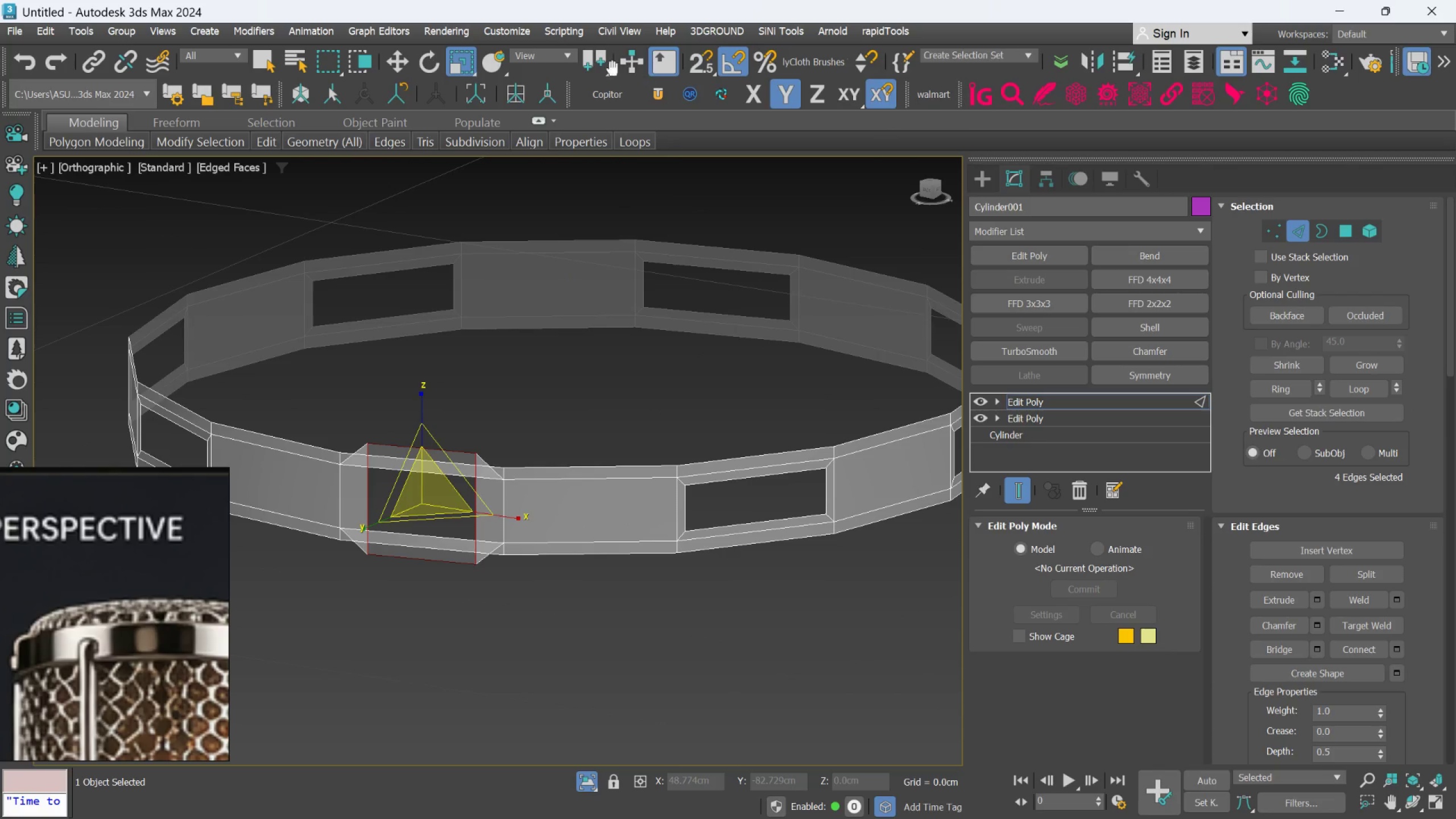 
right_click([456, 55])
 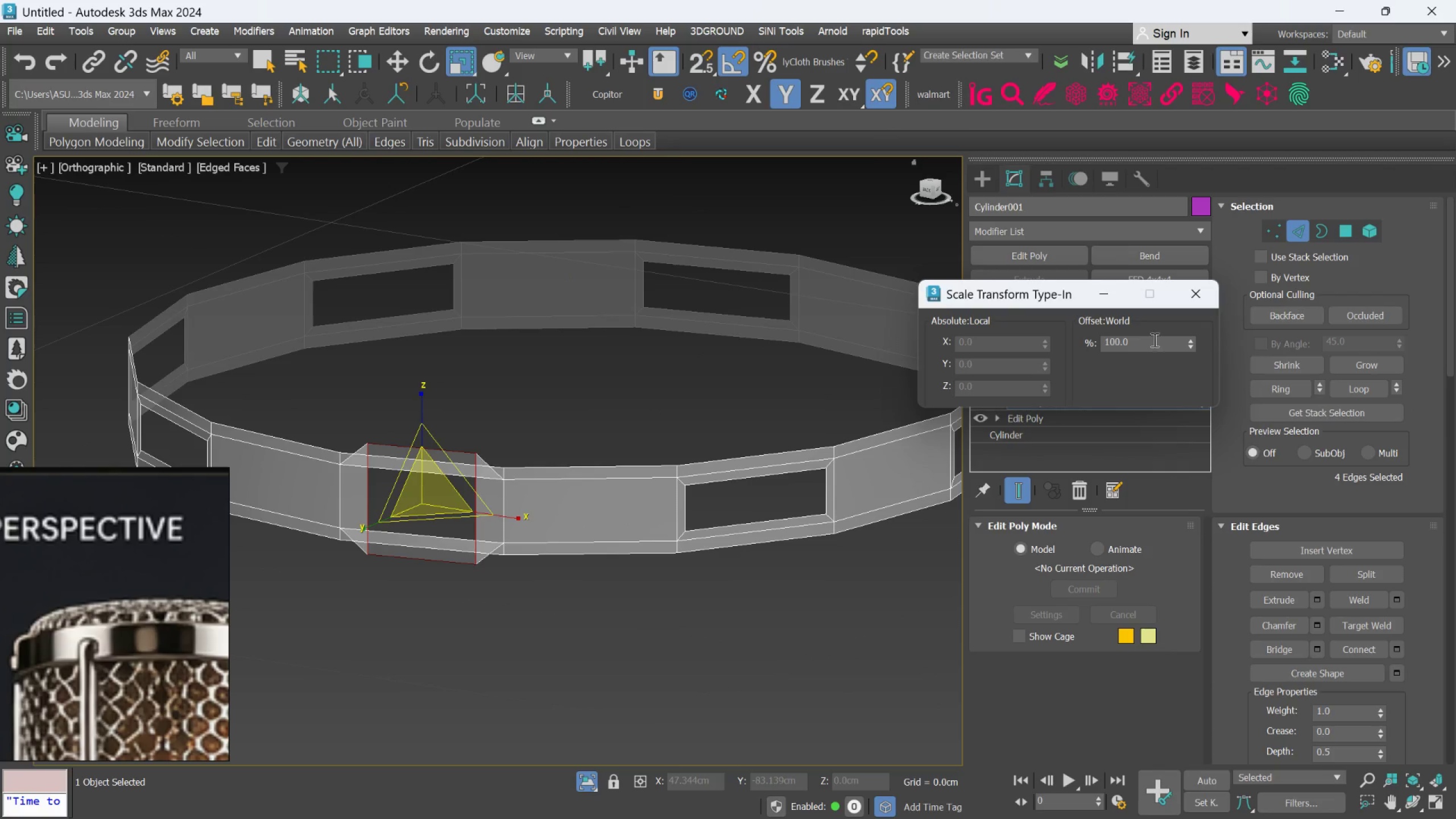 
double_click([1150, 343])
 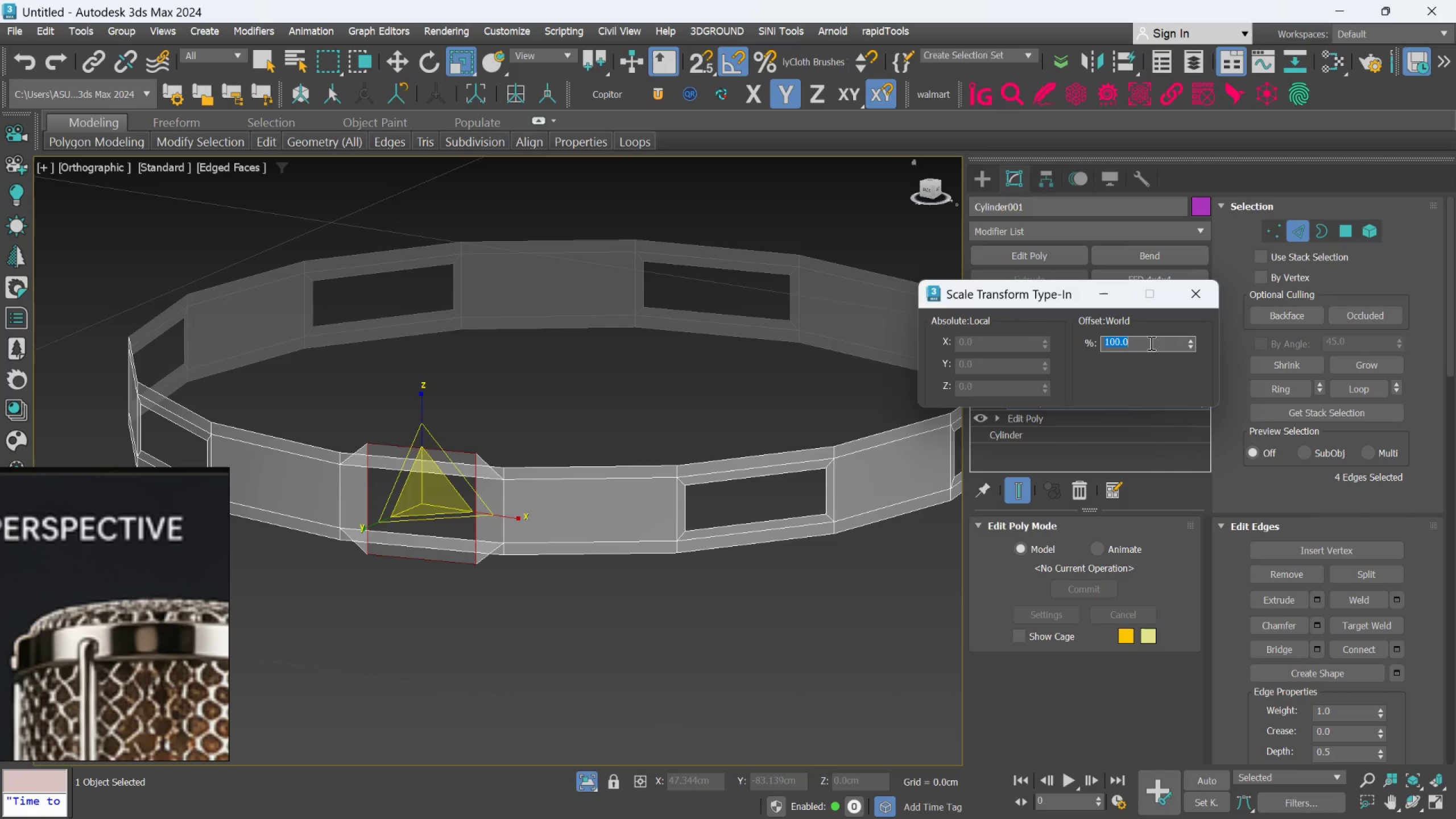 
key(2)
 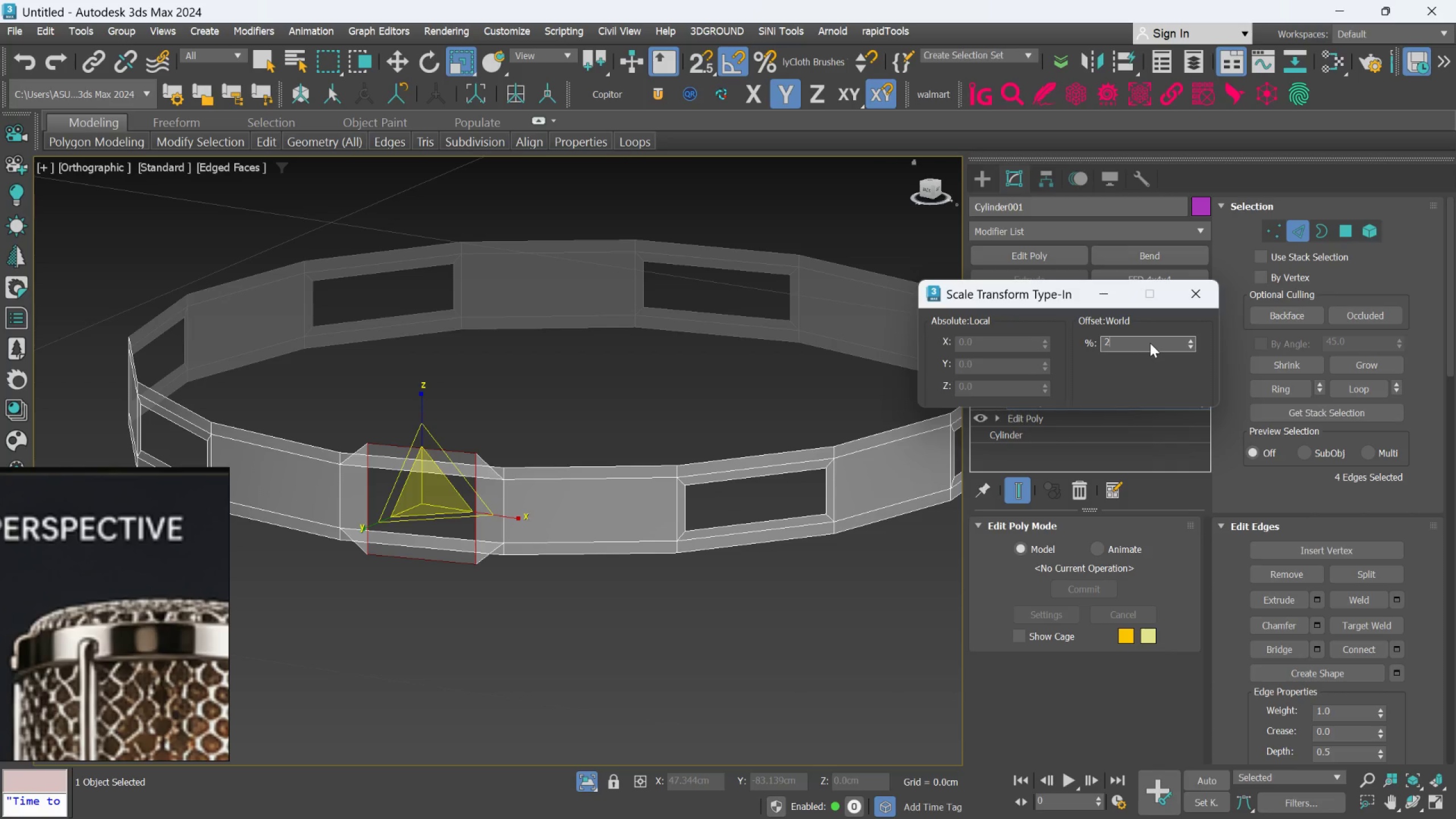 
key(5)
 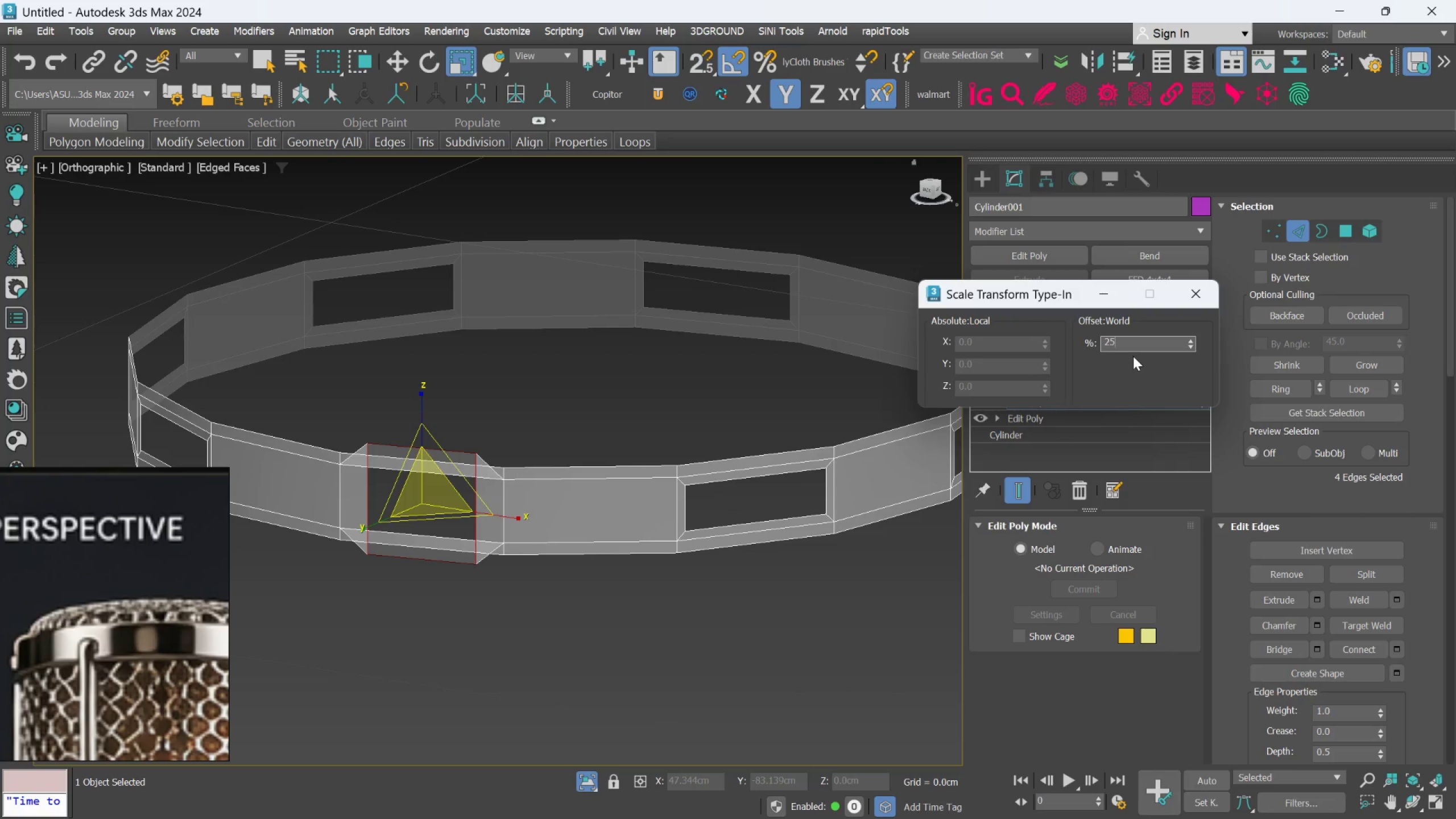 
key(Enter)
 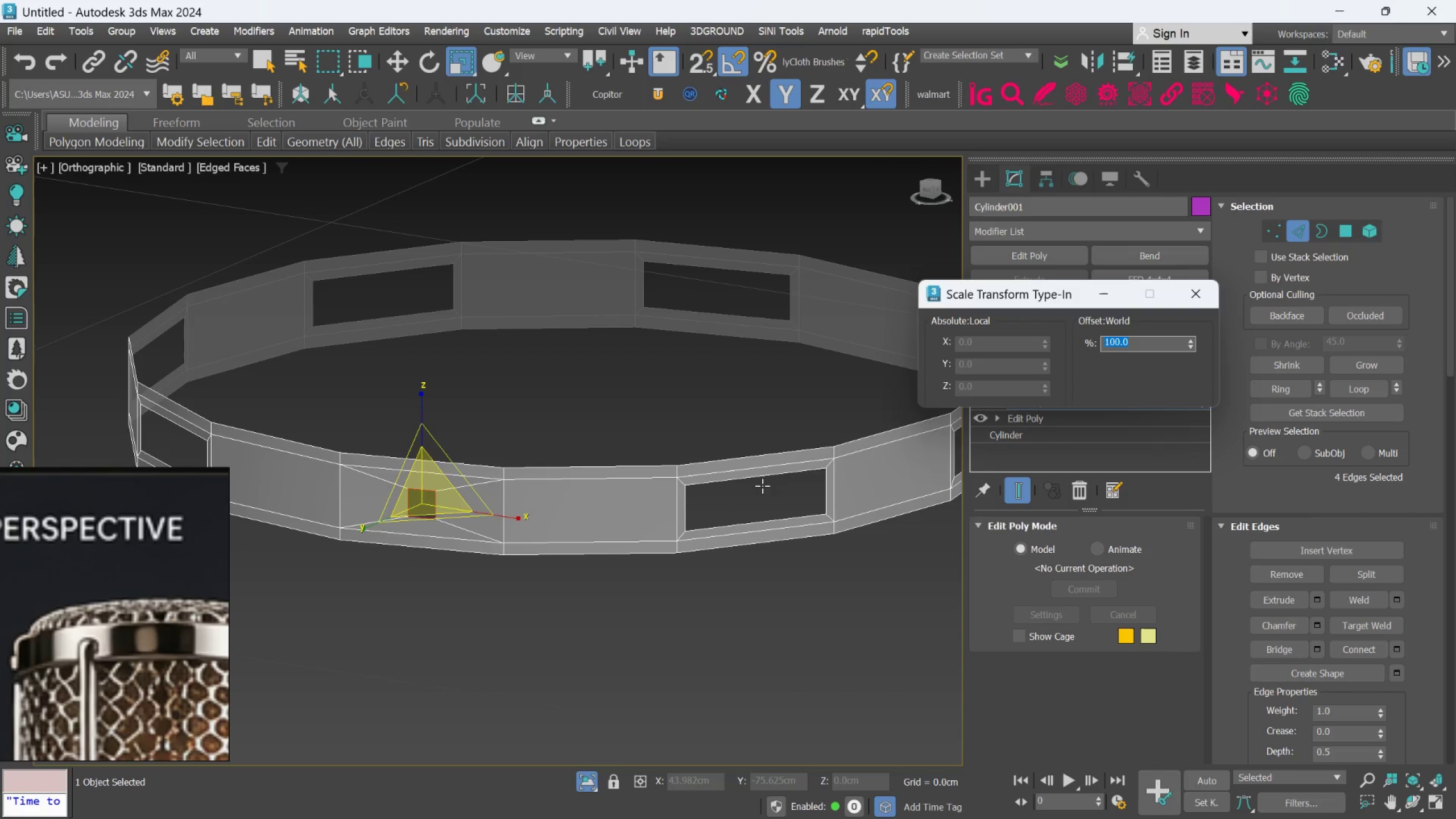 
scroll: coordinate [209, 658], scroll_direction: down, amount: 4.0
 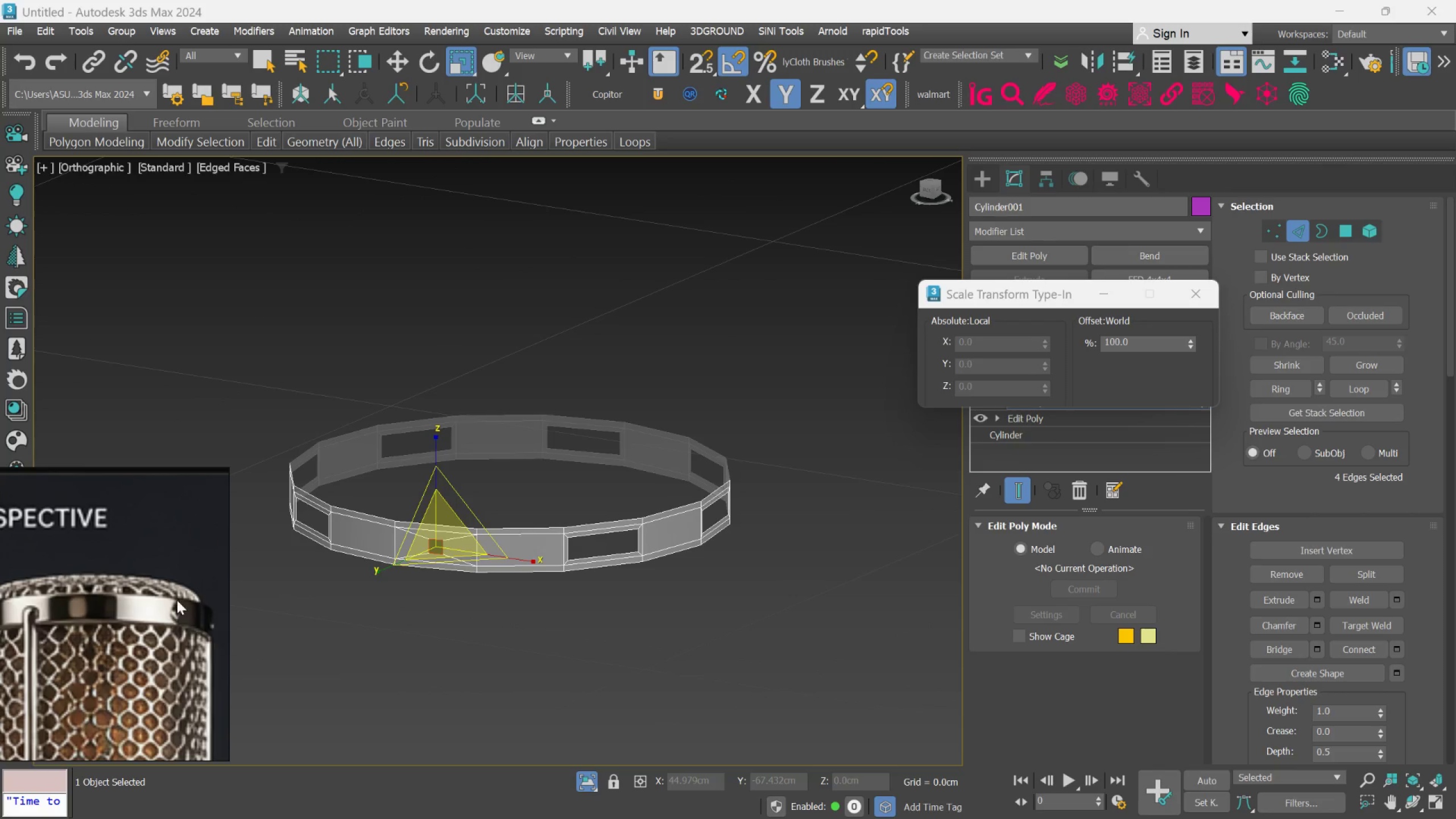 
scroll: coordinate [568, 553], scroll_direction: up, amount: 5.0
 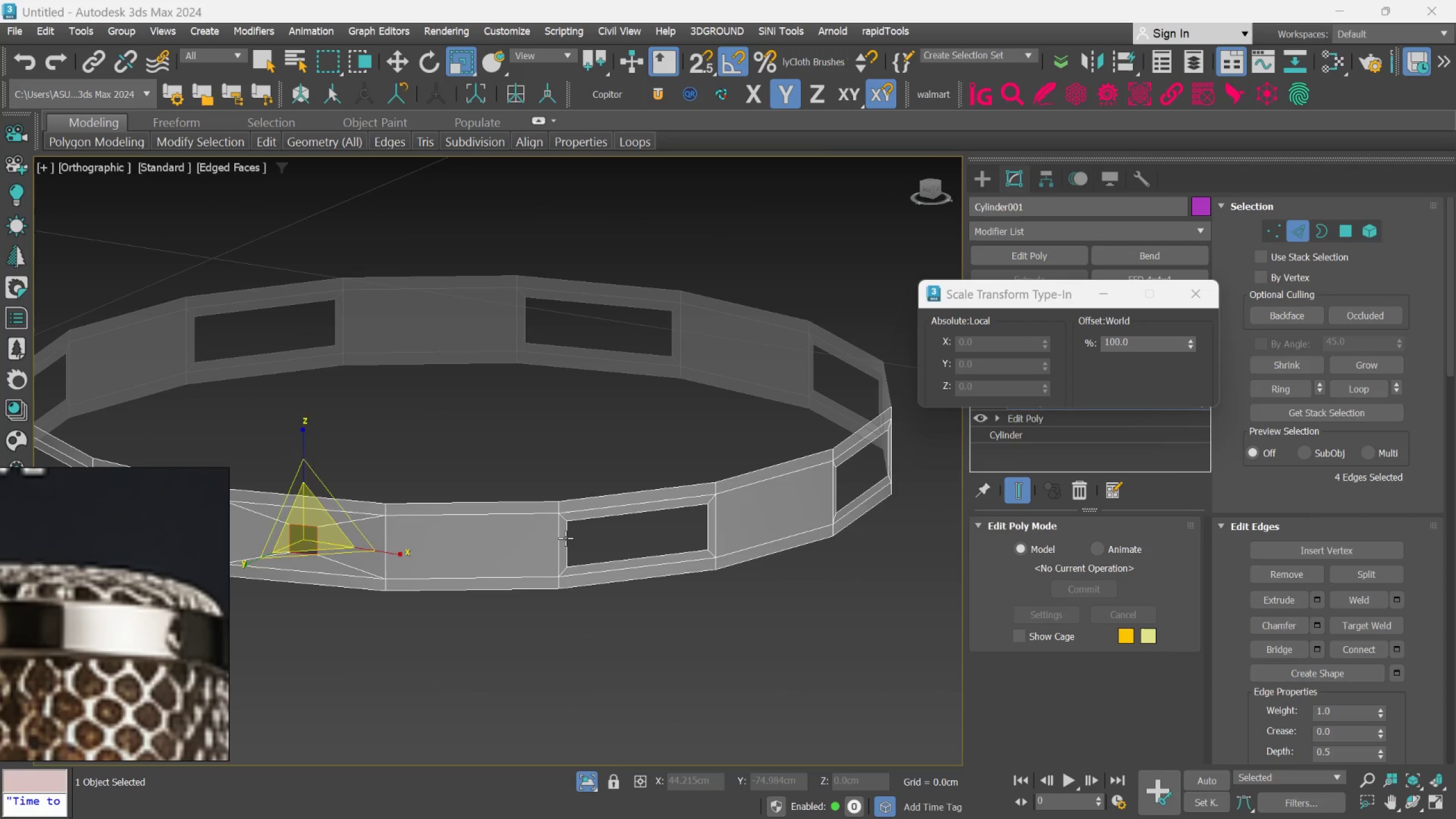 
double_click([565, 538])
 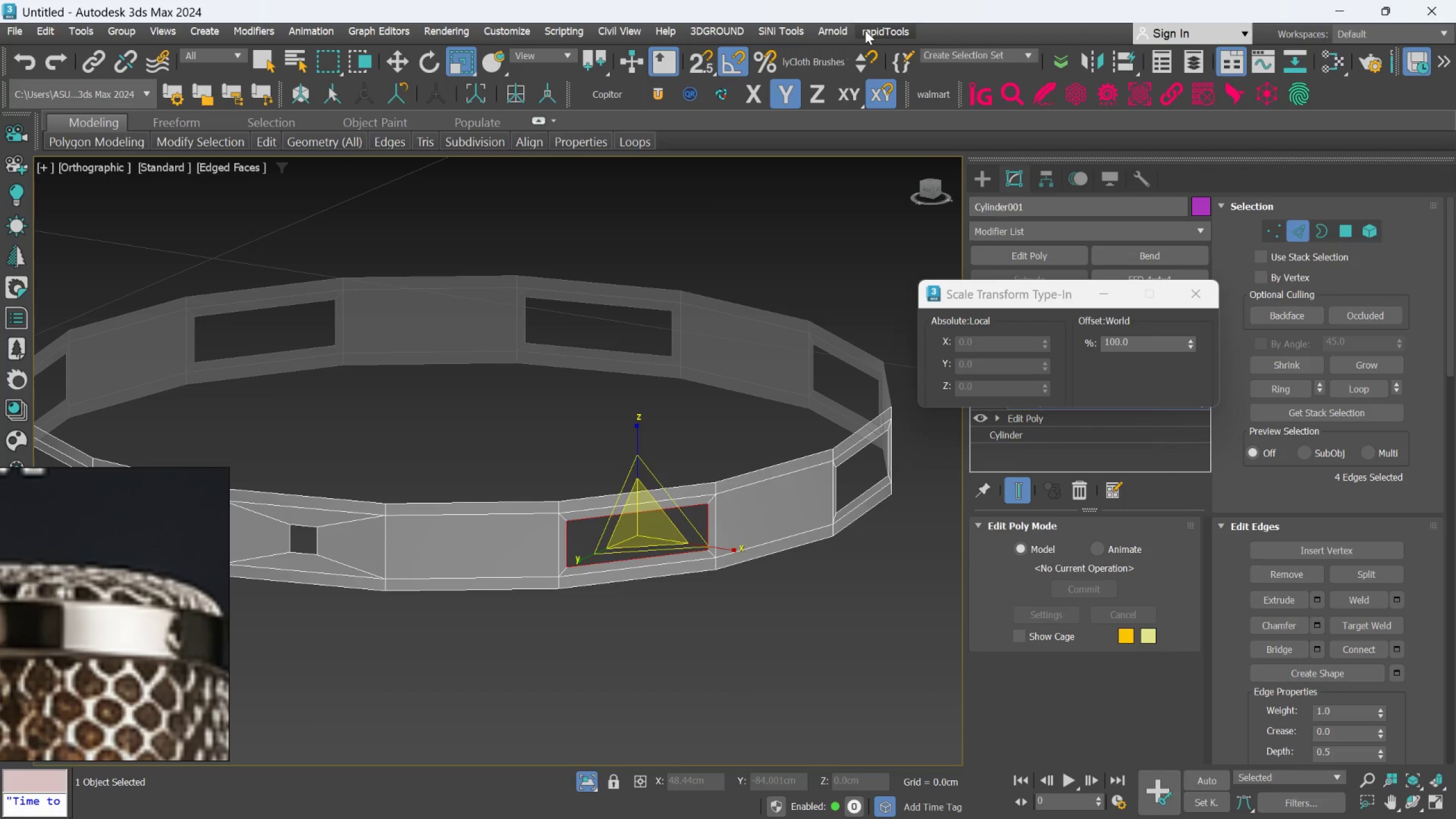 
left_click([865, 30])
 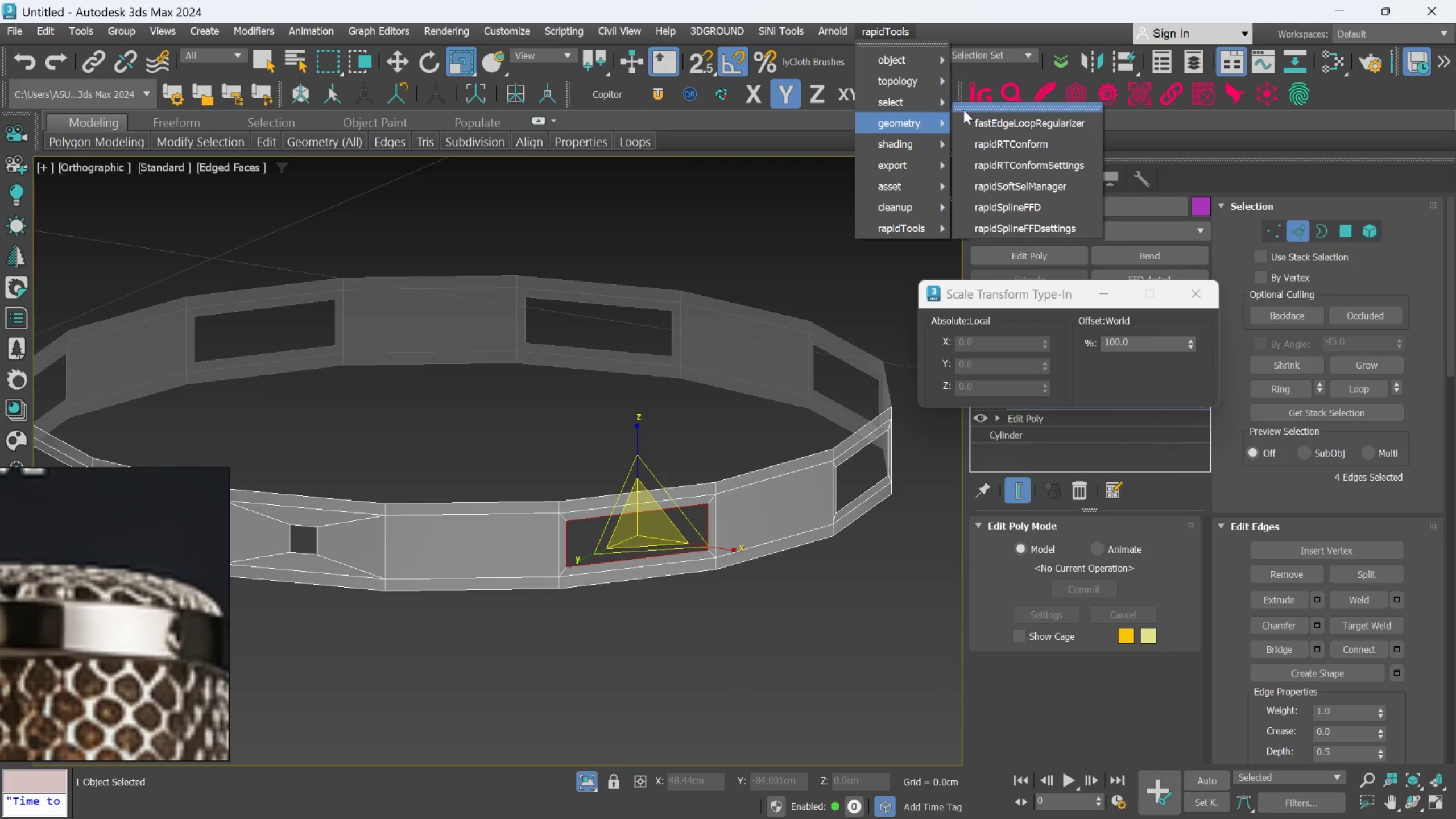 
left_click([981, 122])
 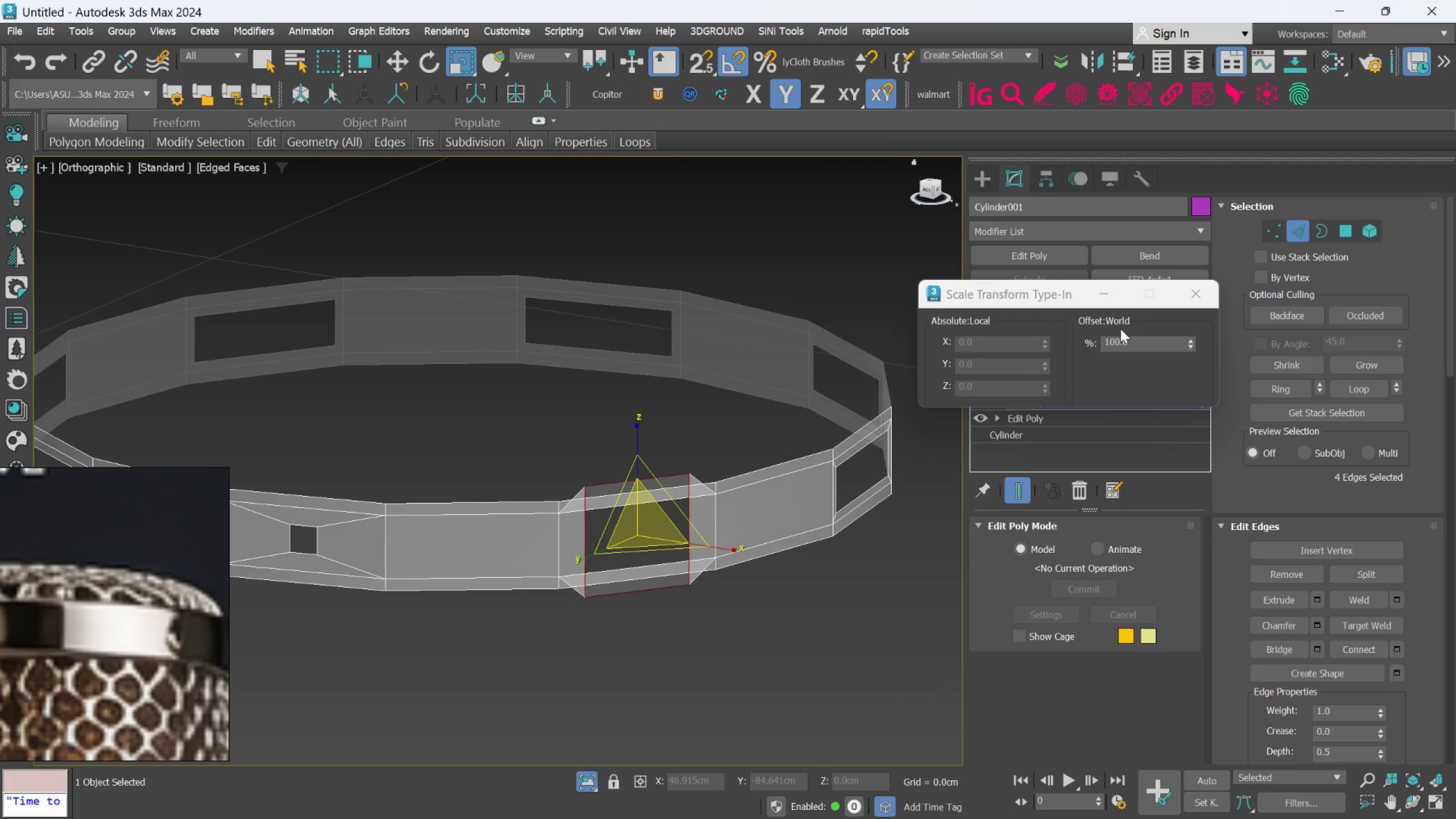 
double_click([1120, 337])
 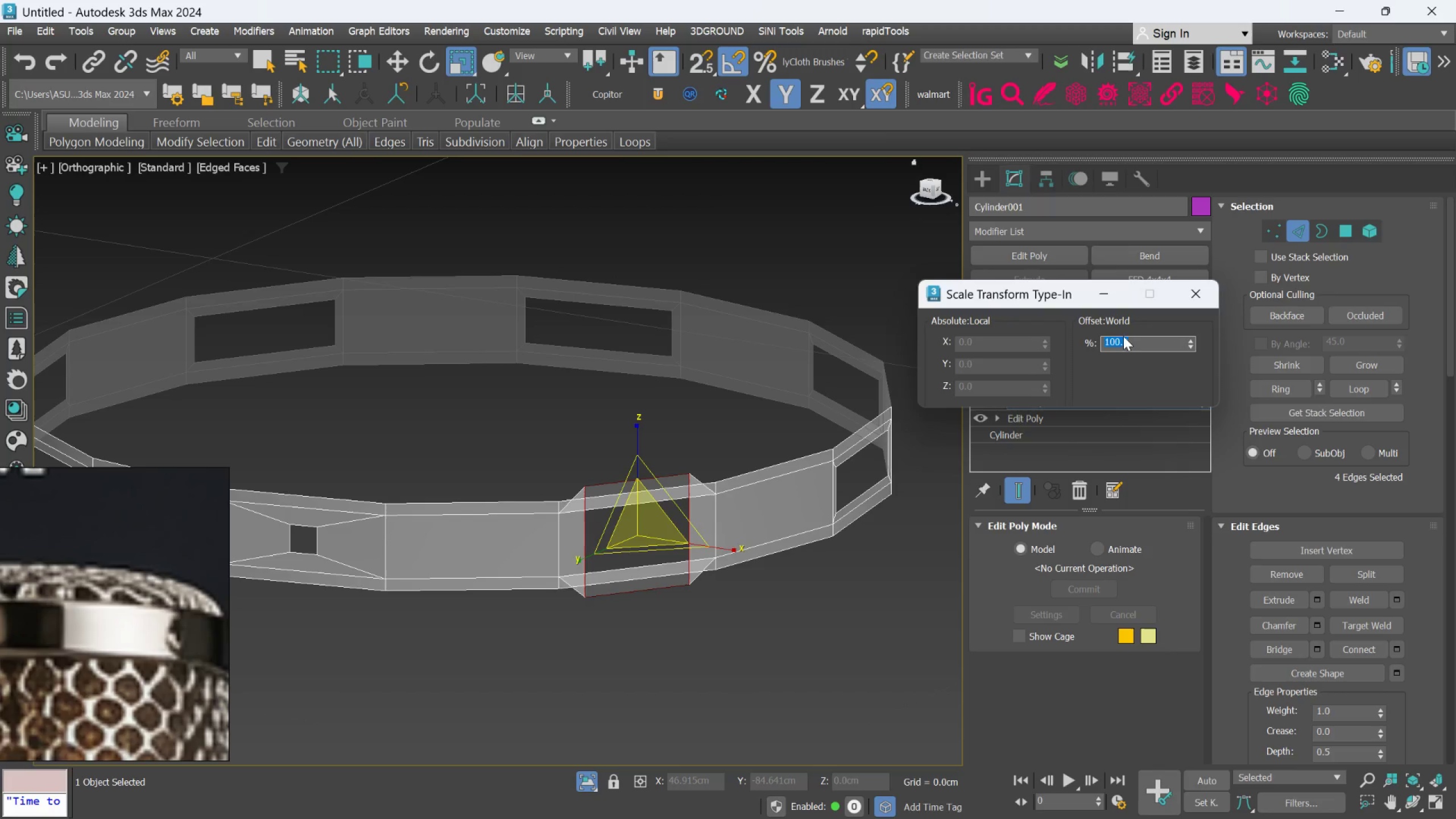 
type(25)
 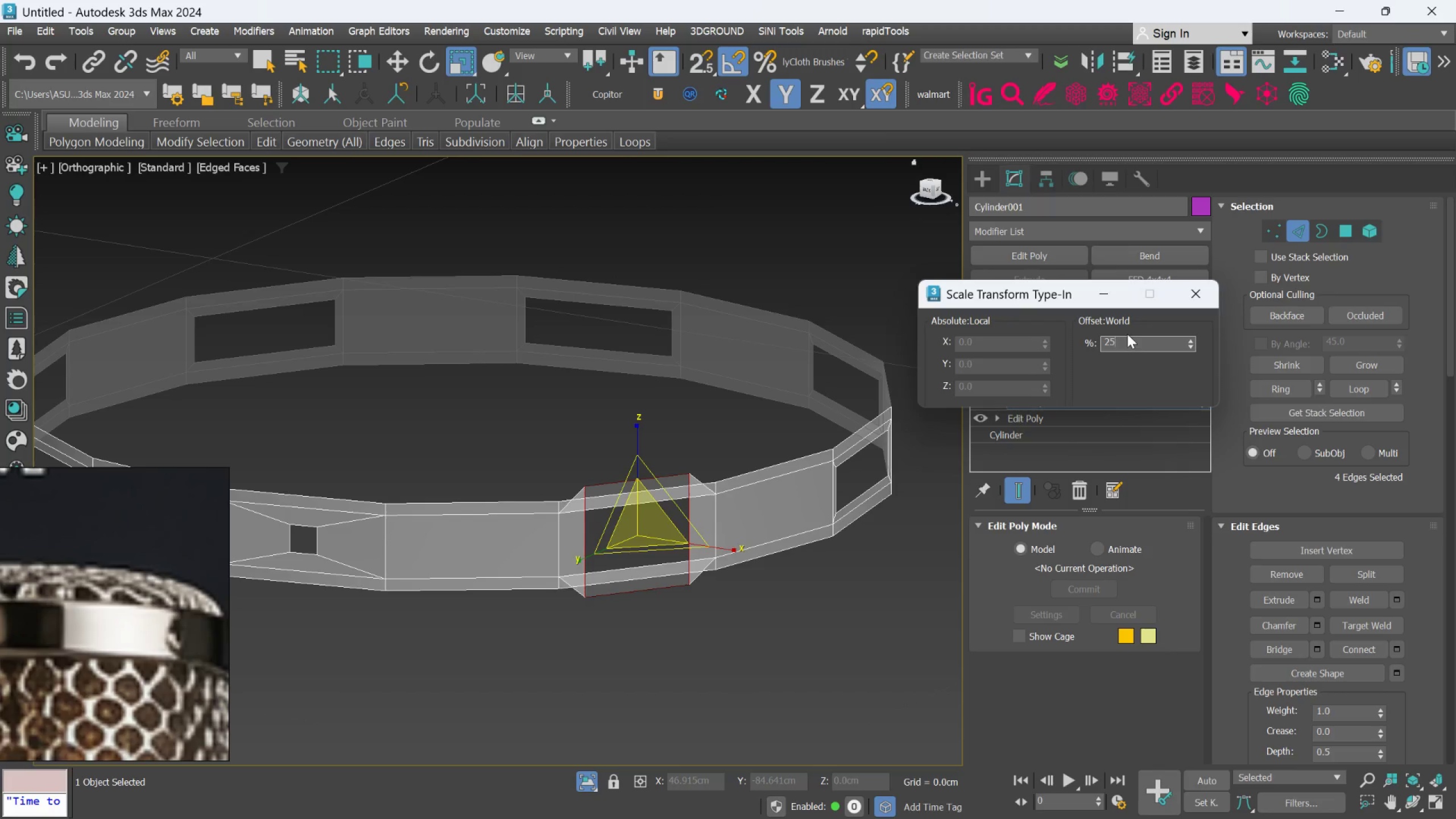 
key(Enter)
 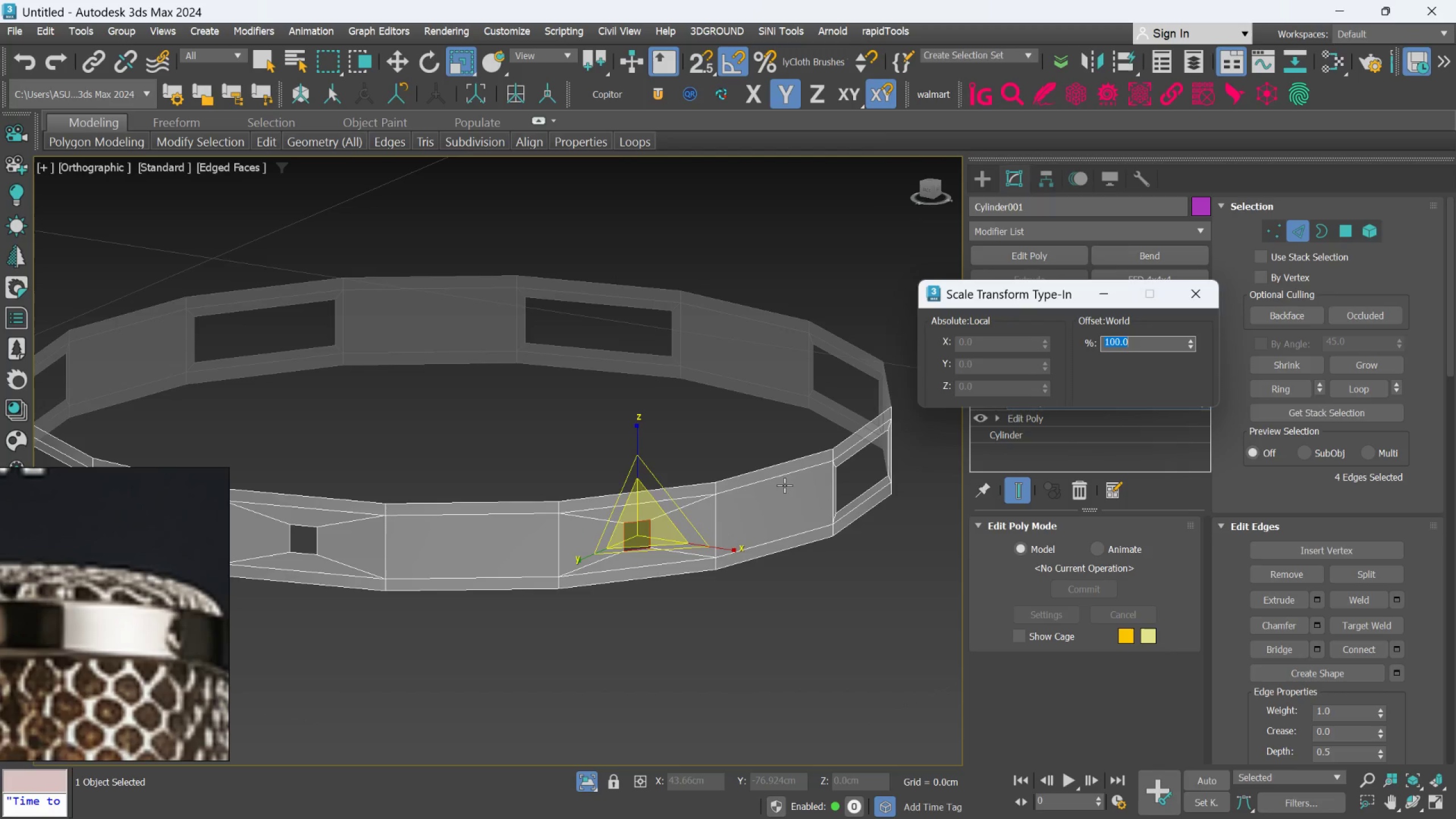 
hold_key(key=AltLeft, duration=0.48)
 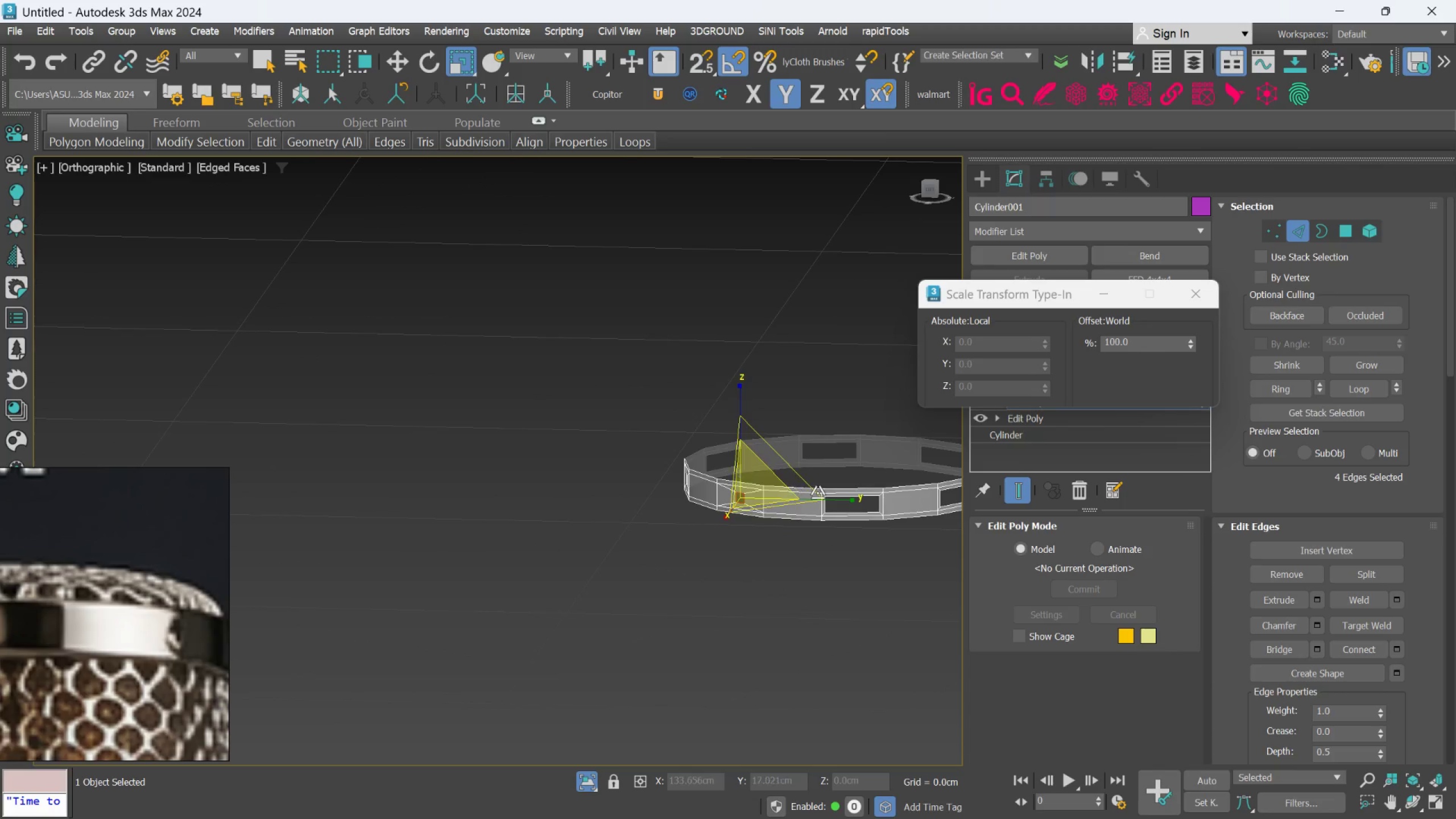 
scroll: coordinate [802, 475], scroll_direction: down, amount: 3.0
 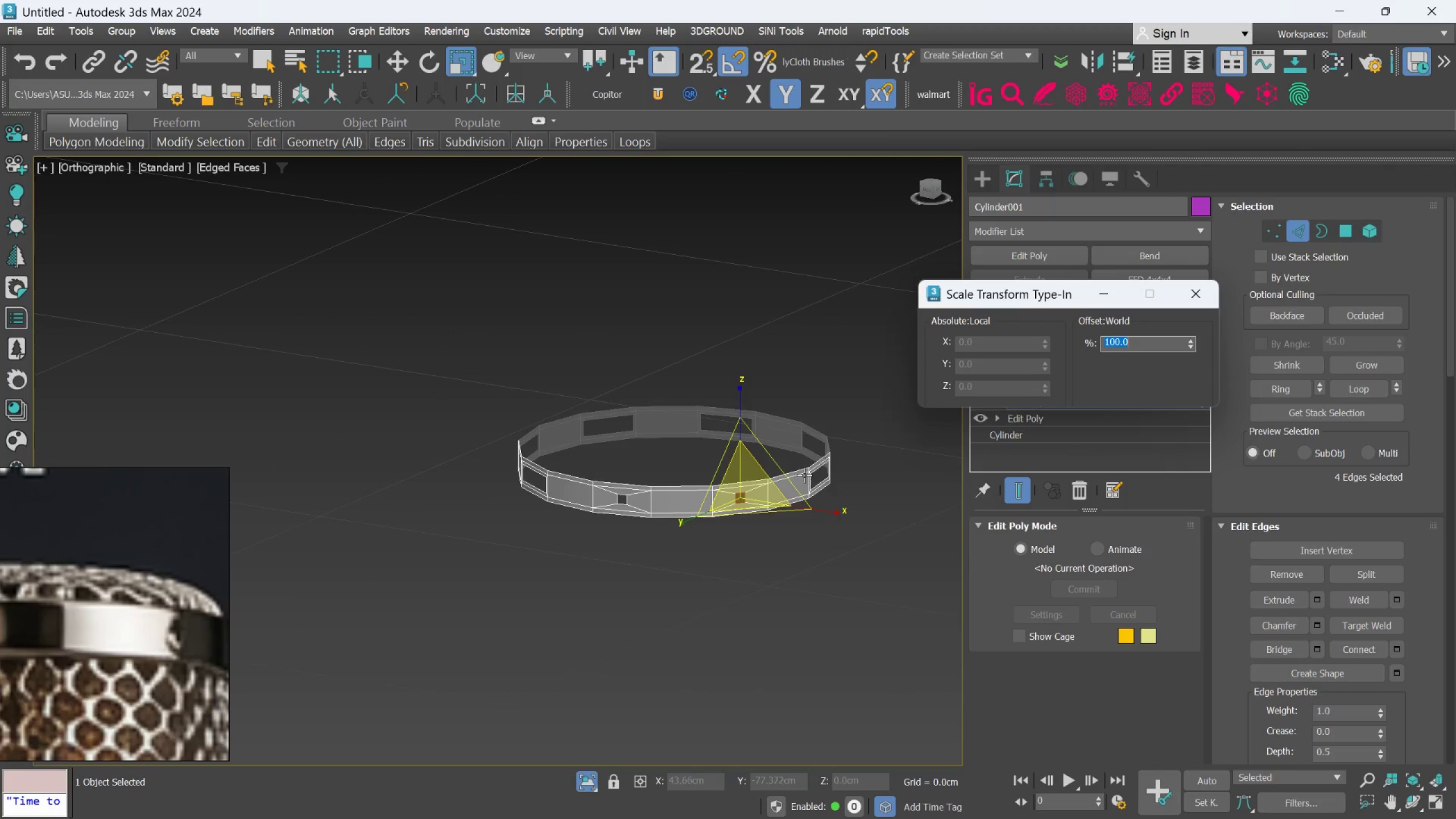 
scroll: coordinate [902, 511], scroll_direction: up, amount: 2.0
 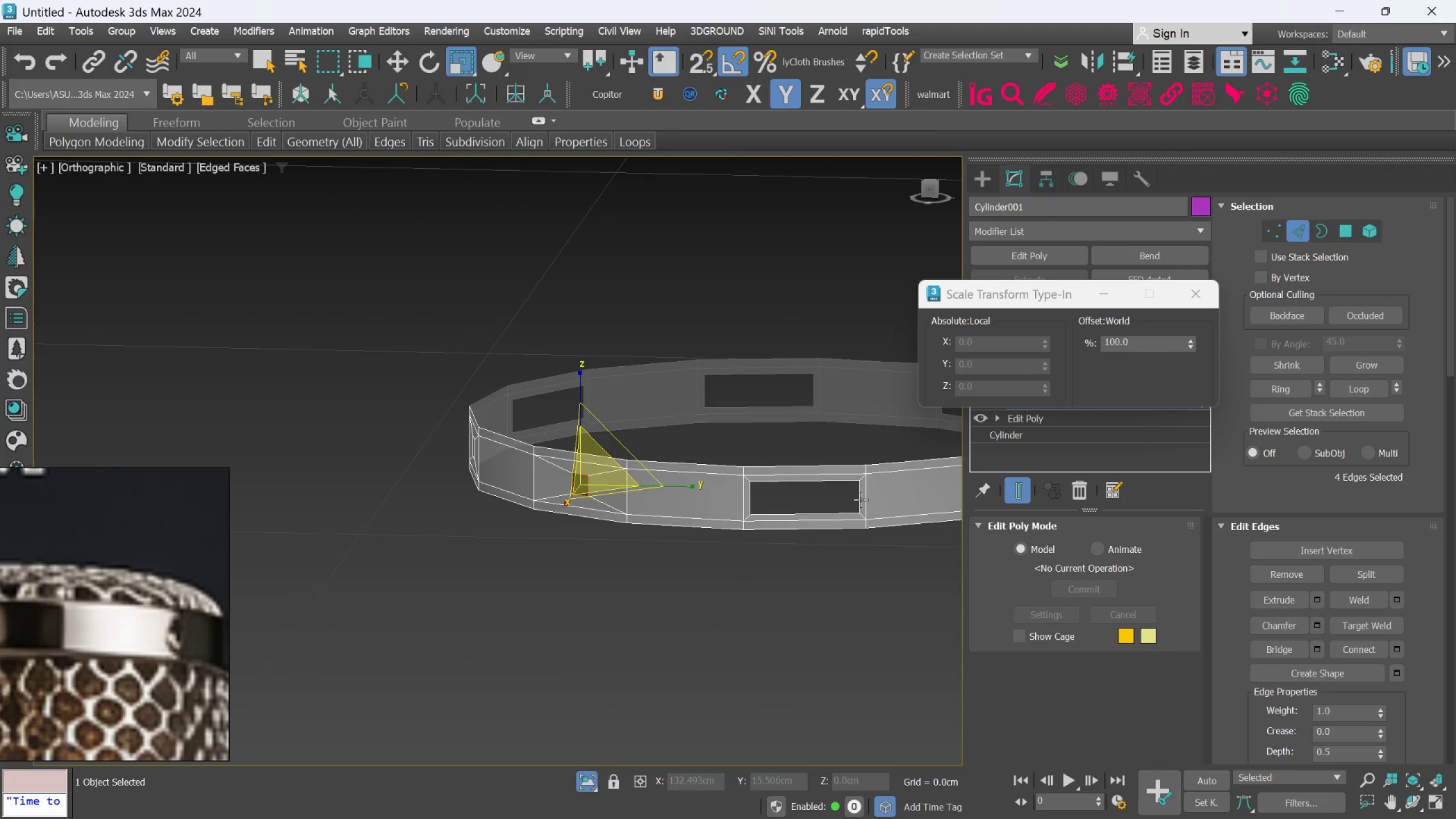 
double_click([861, 499])
 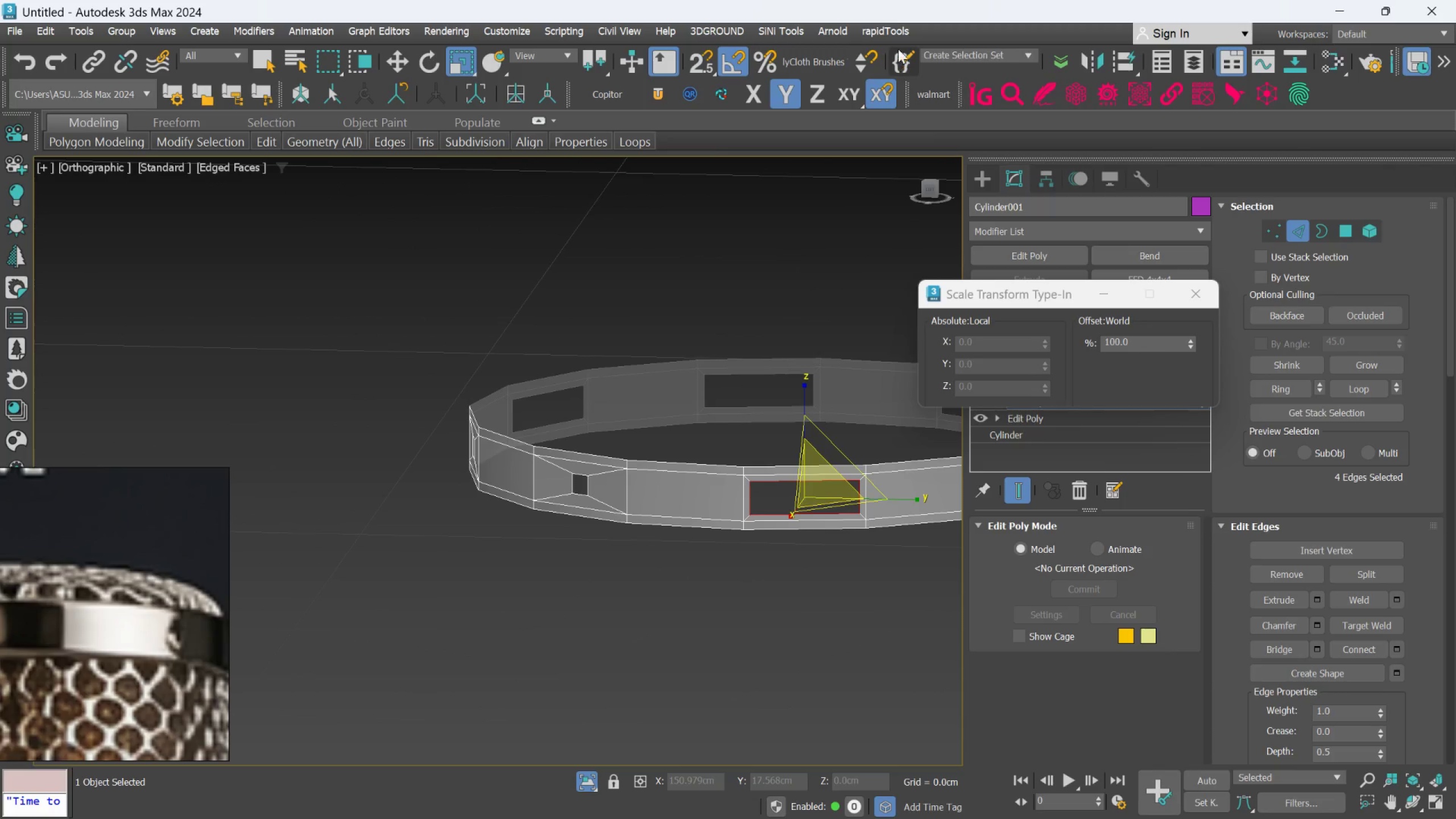 
left_click([898, 31])
 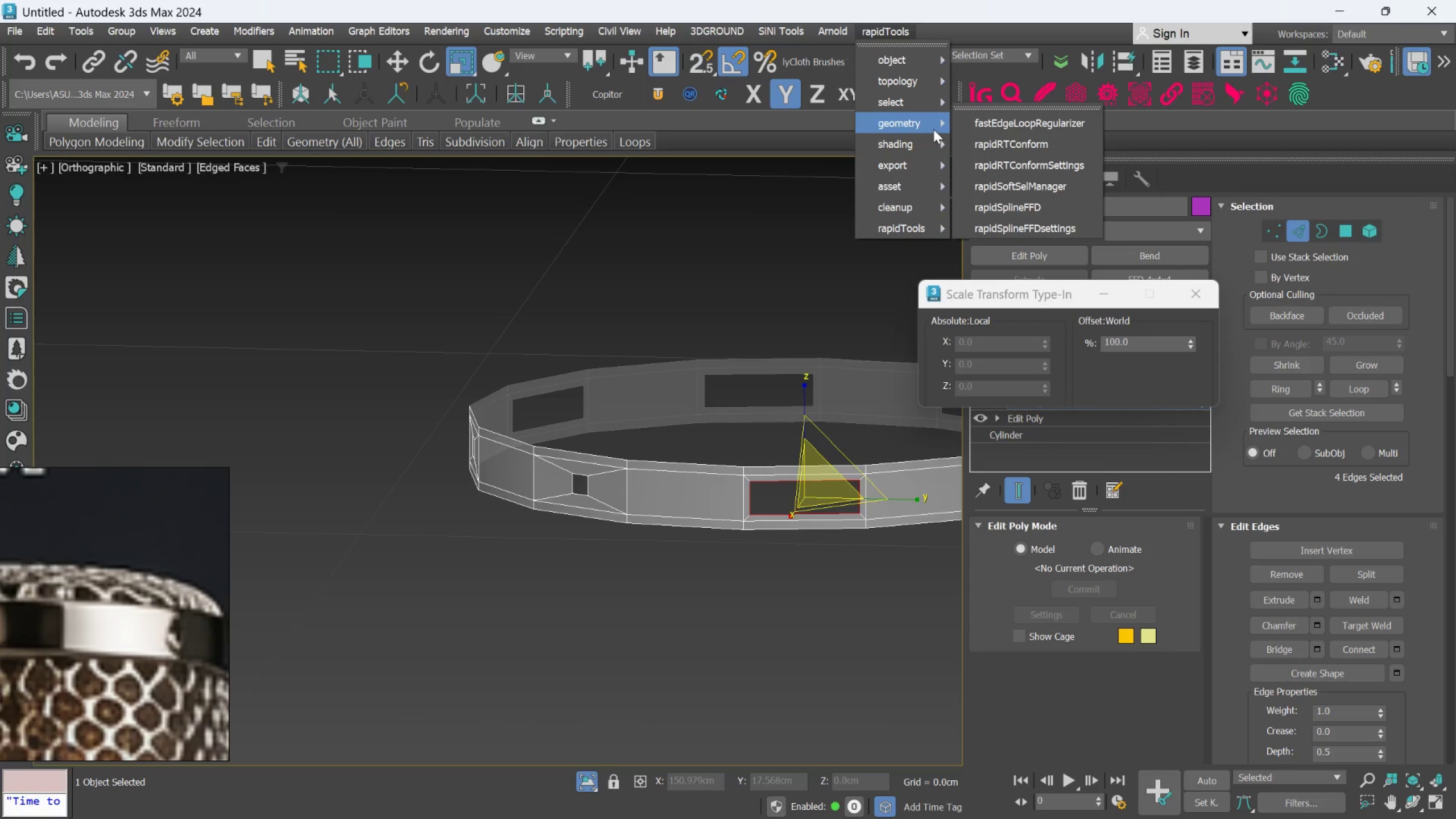 
left_click([1006, 127])
 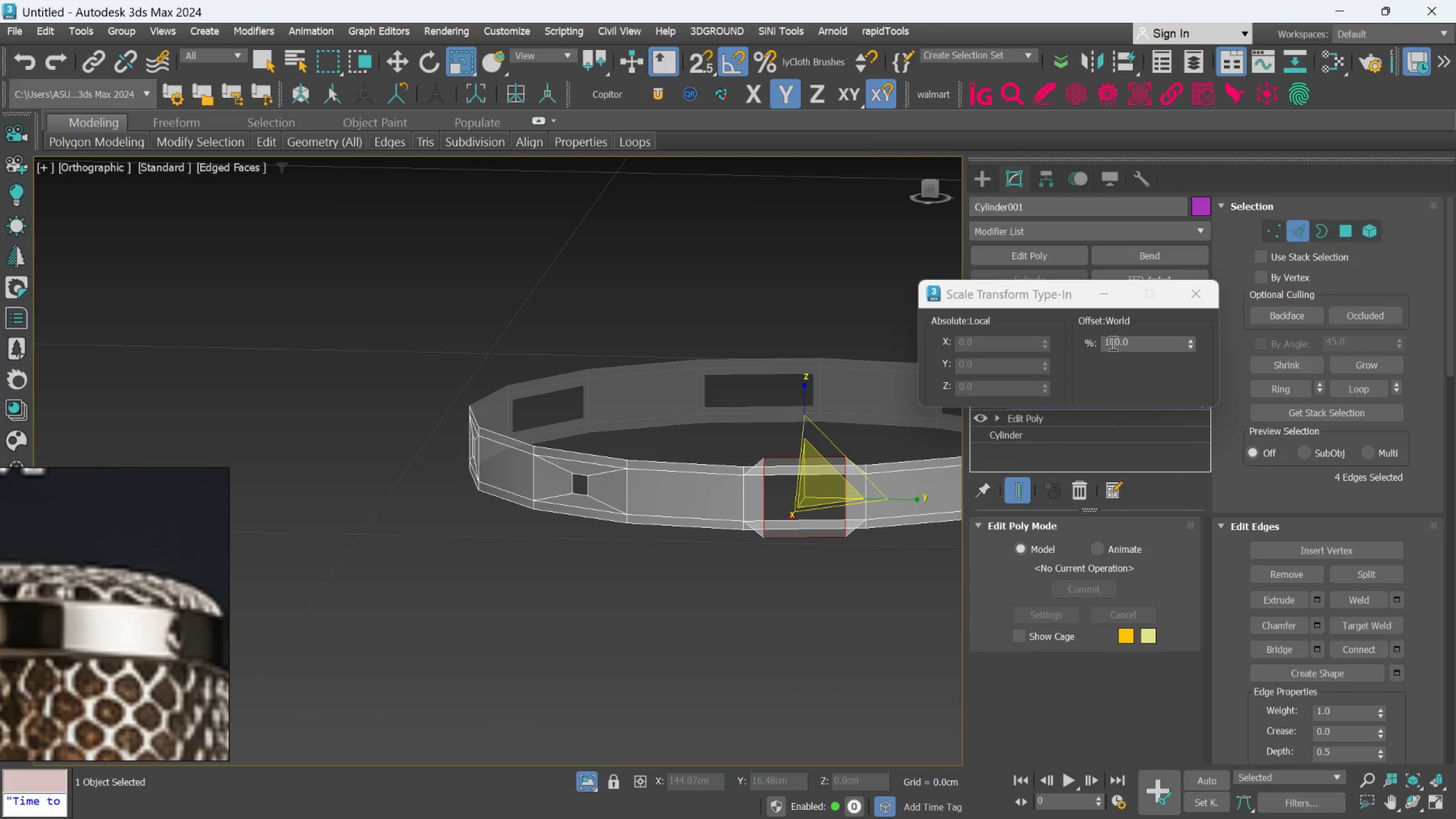 
double_click([1112, 342])
 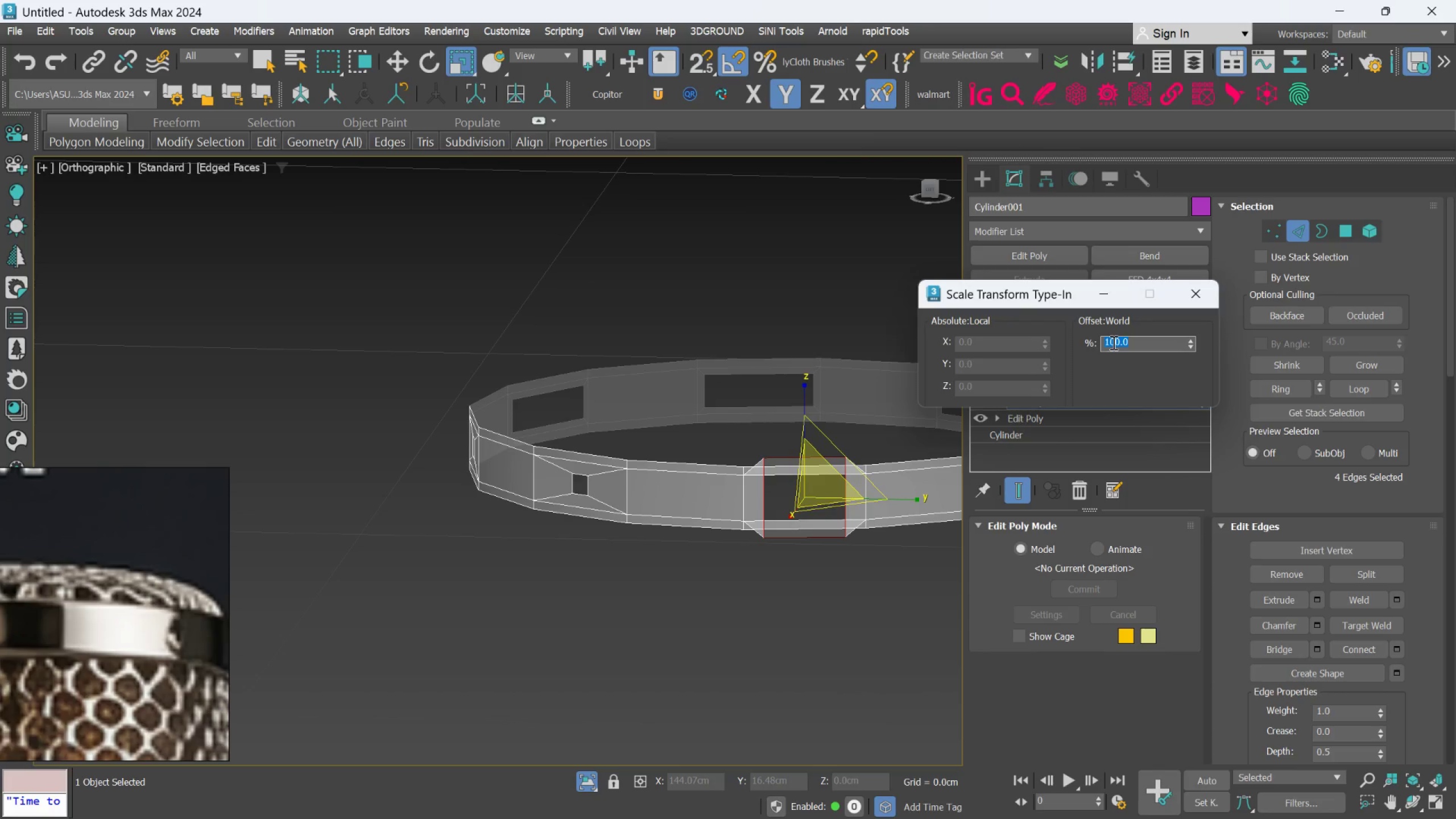 
type(25)
 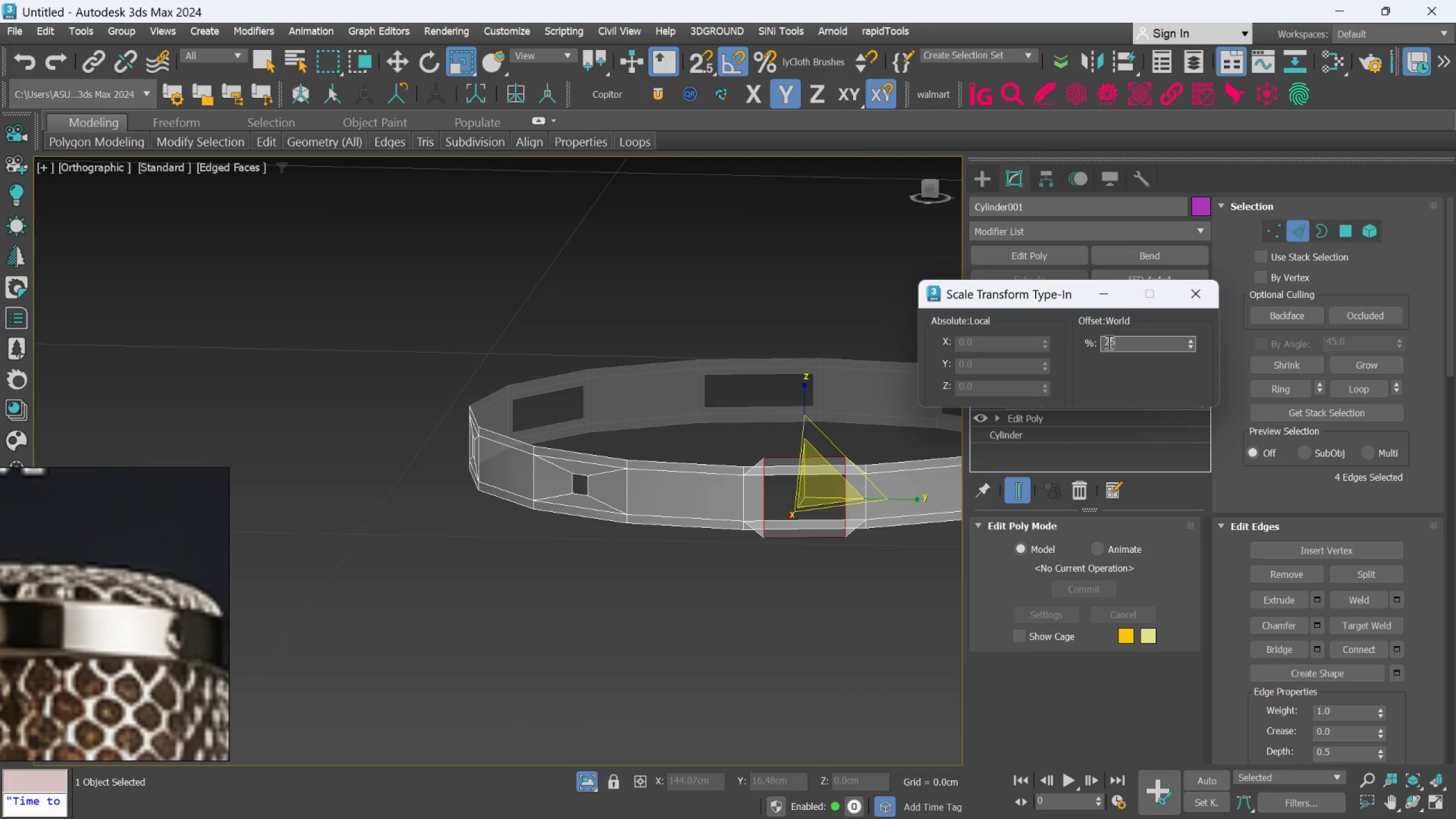 
key(Enter)
 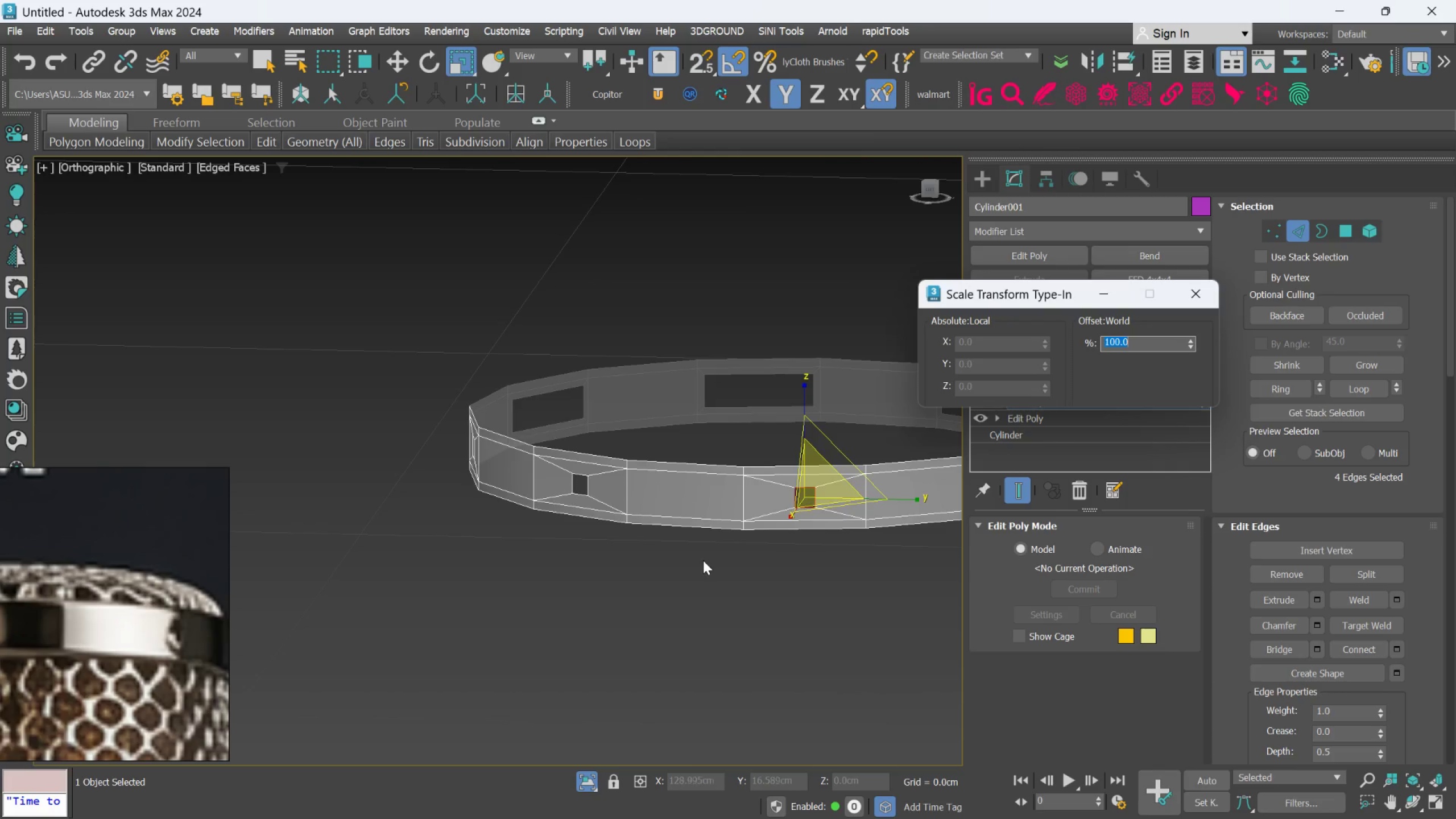 
scroll: coordinate [703, 560], scroll_direction: down, amount: 2.0
 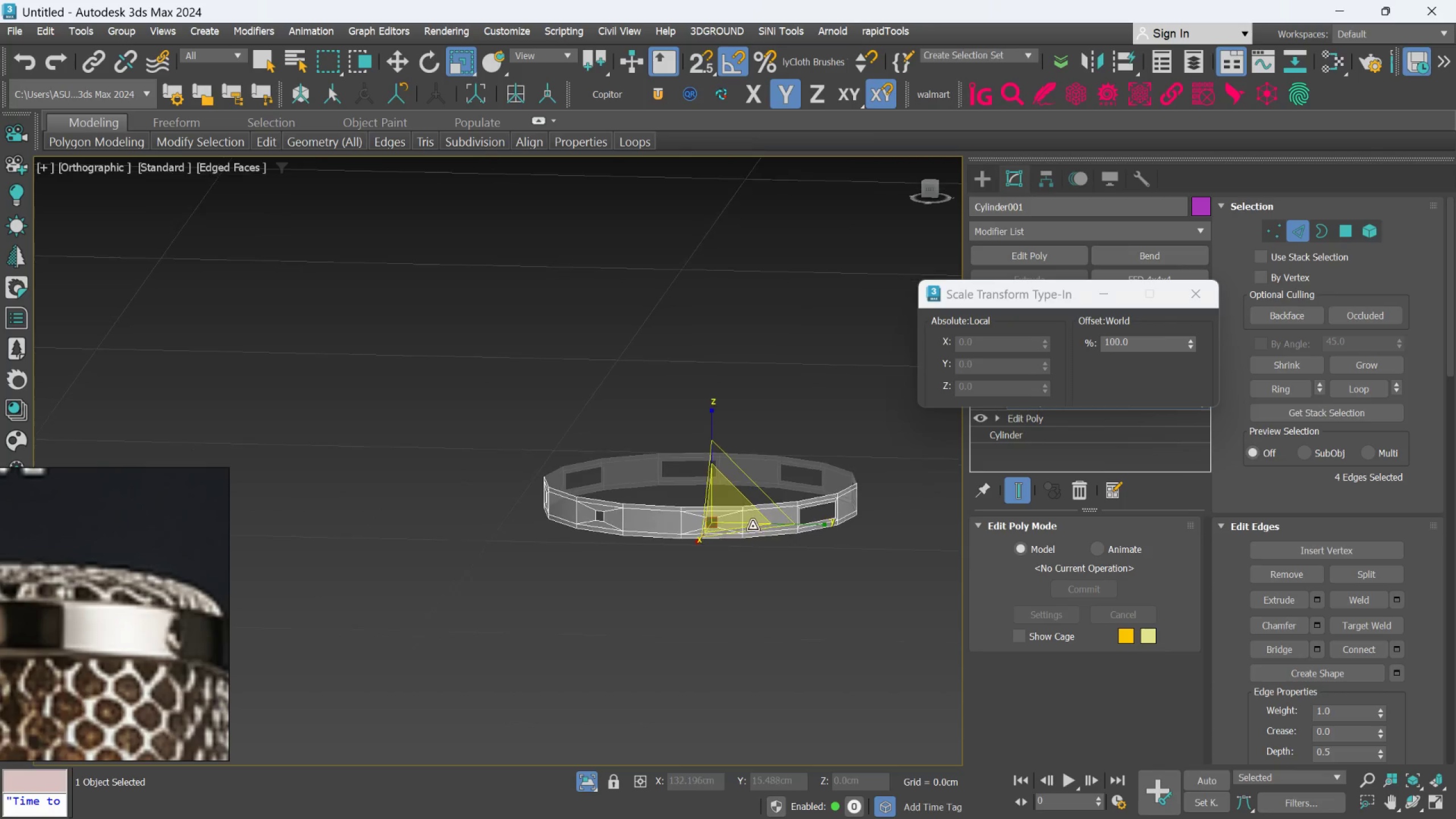 
scroll: coordinate [804, 510], scroll_direction: up, amount: 2.0
 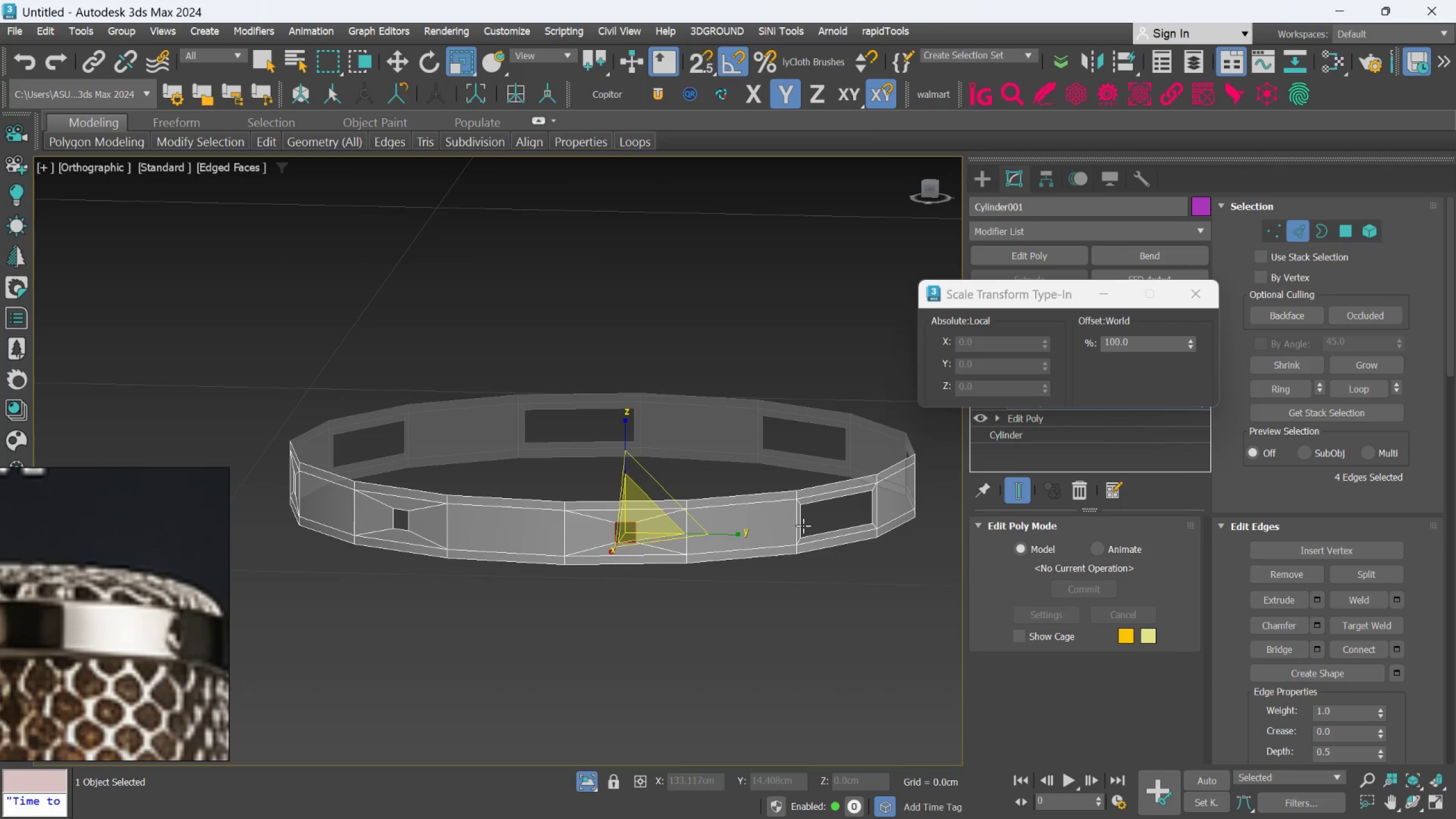 
double_click([803, 526])
 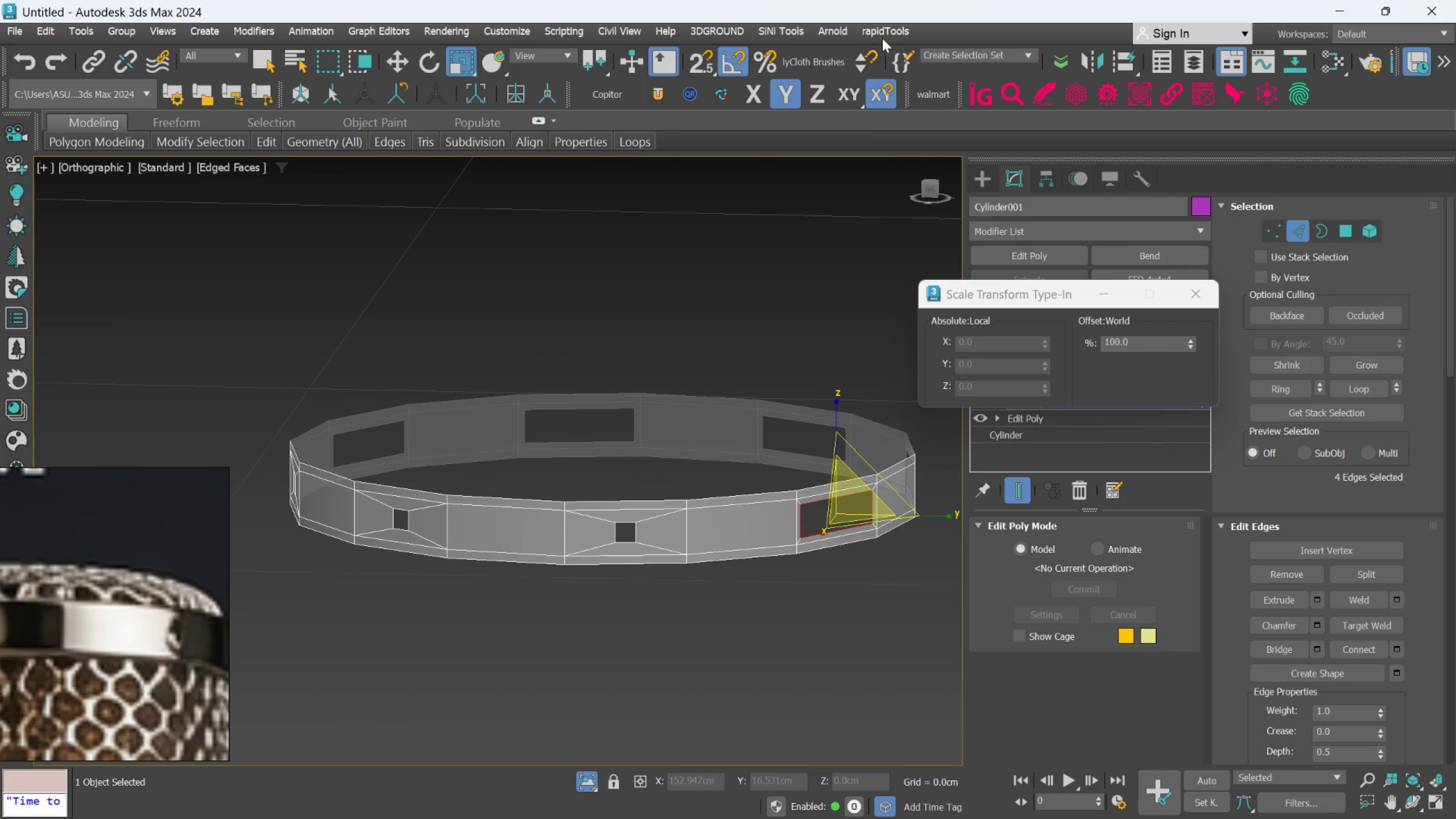 
left_click([884, 27])
 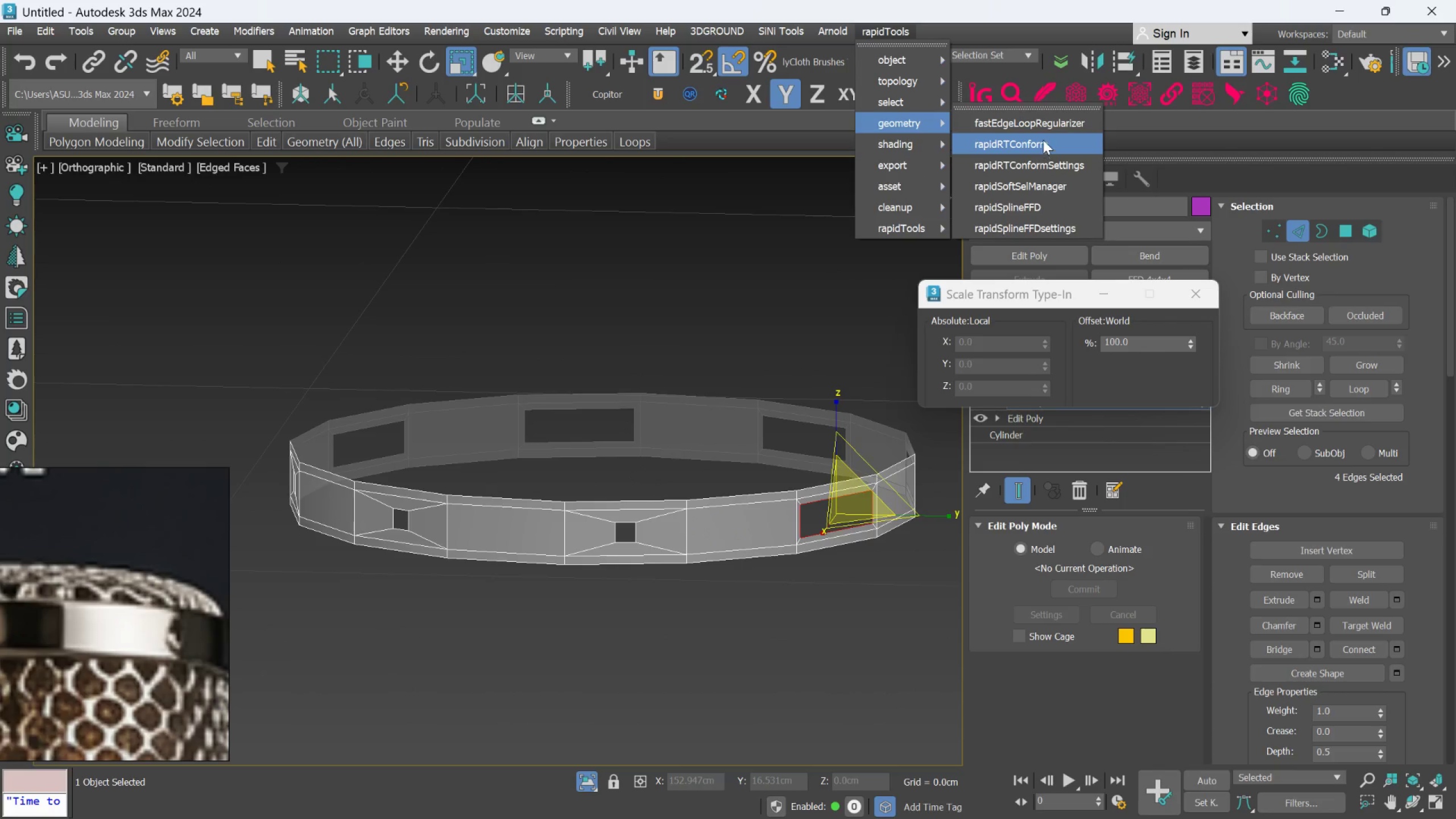 
left_click([1039, 123])
 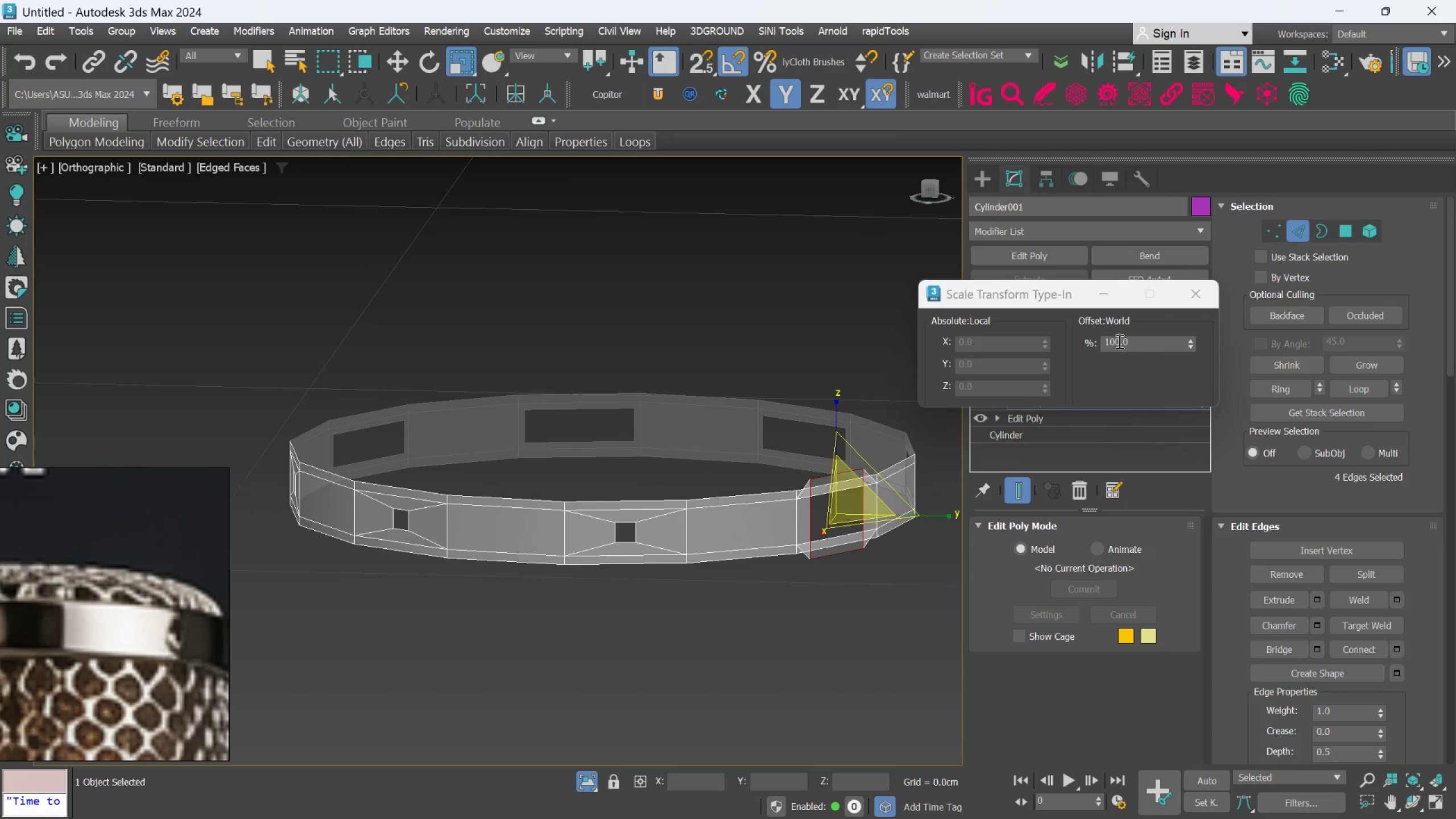 
double_click([1118, 341])
 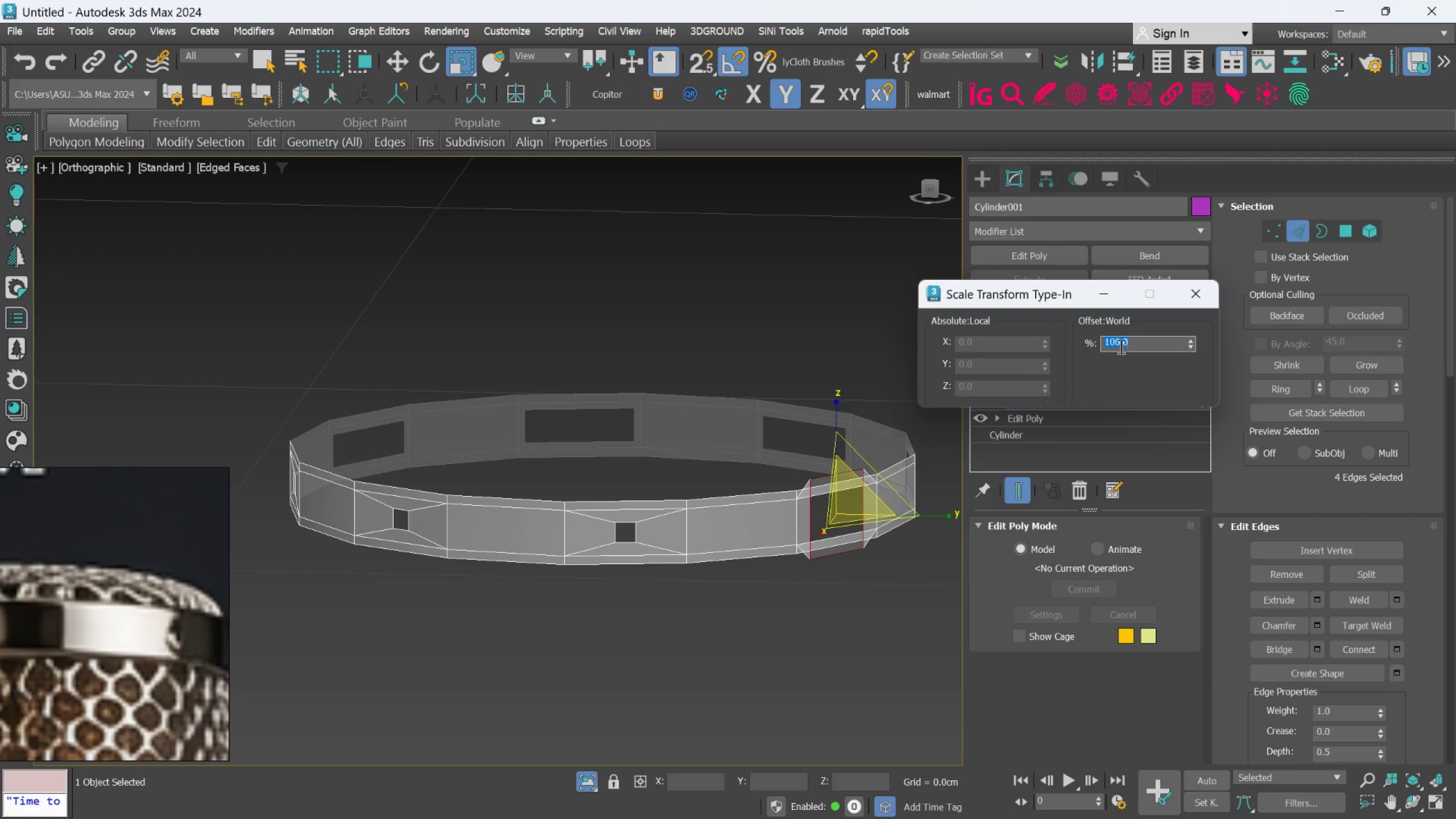 
type(25)
 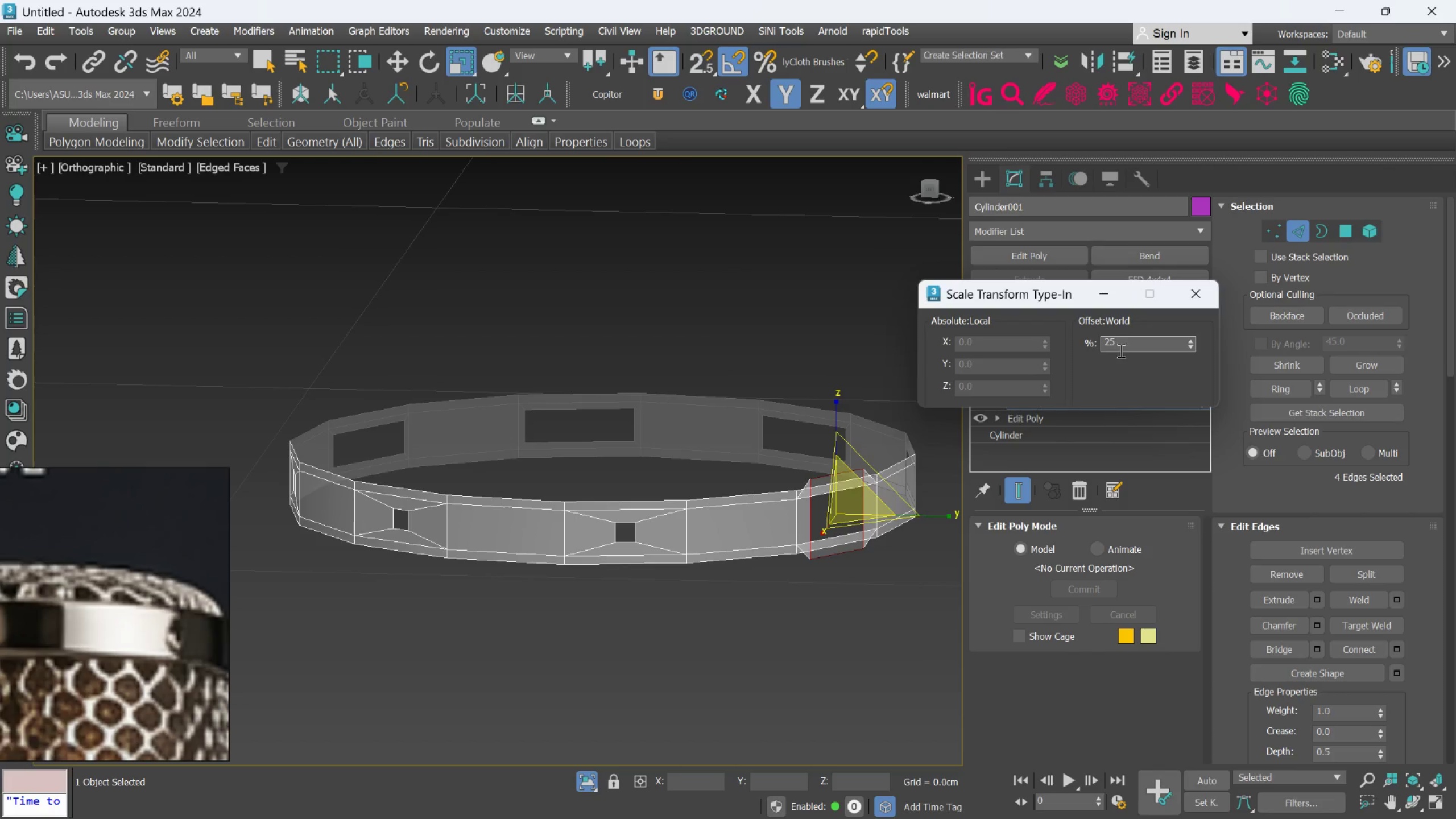 
key(Enter)
 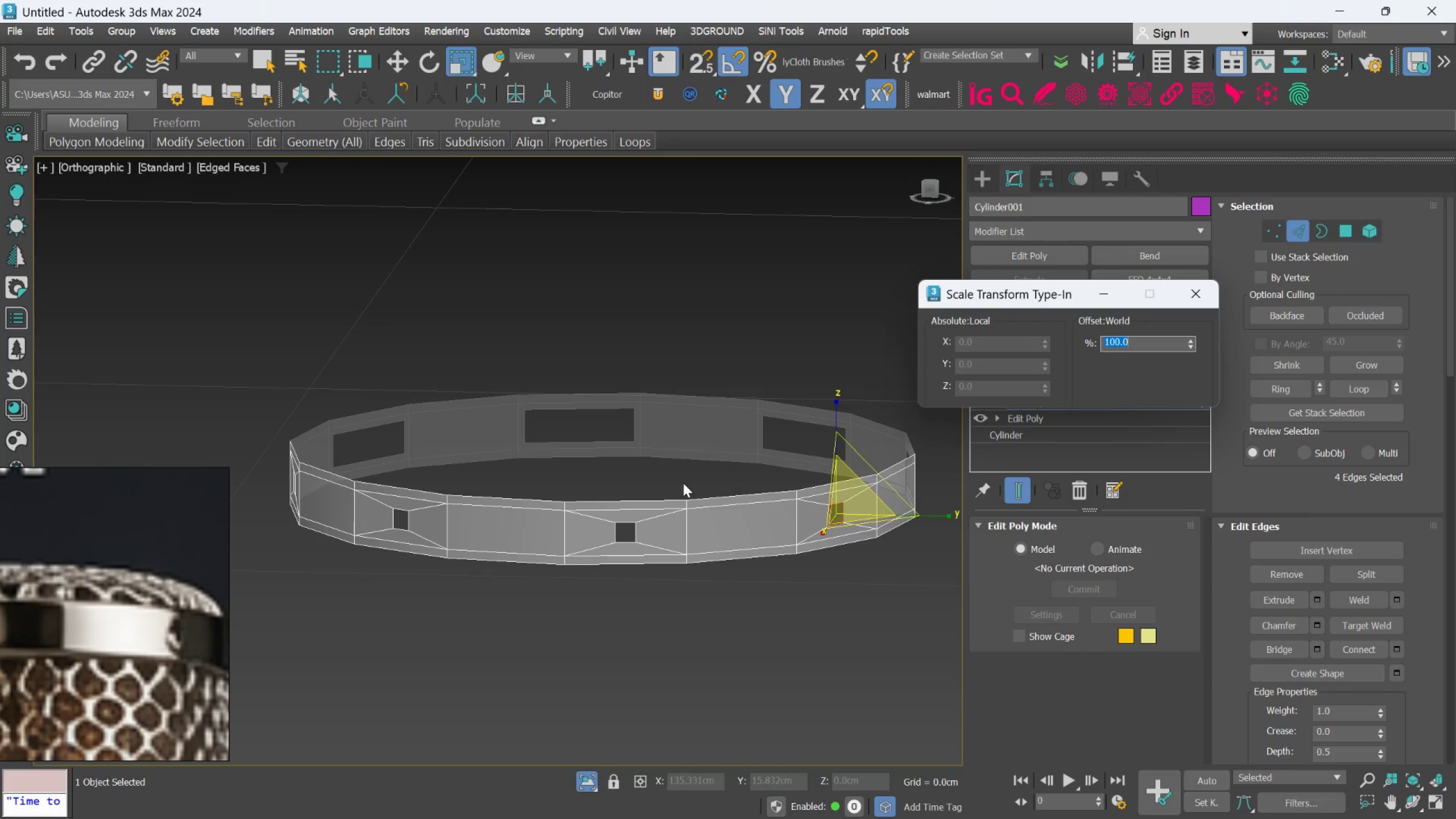 
hold_key(key=AltLeft, duration=0.42)
 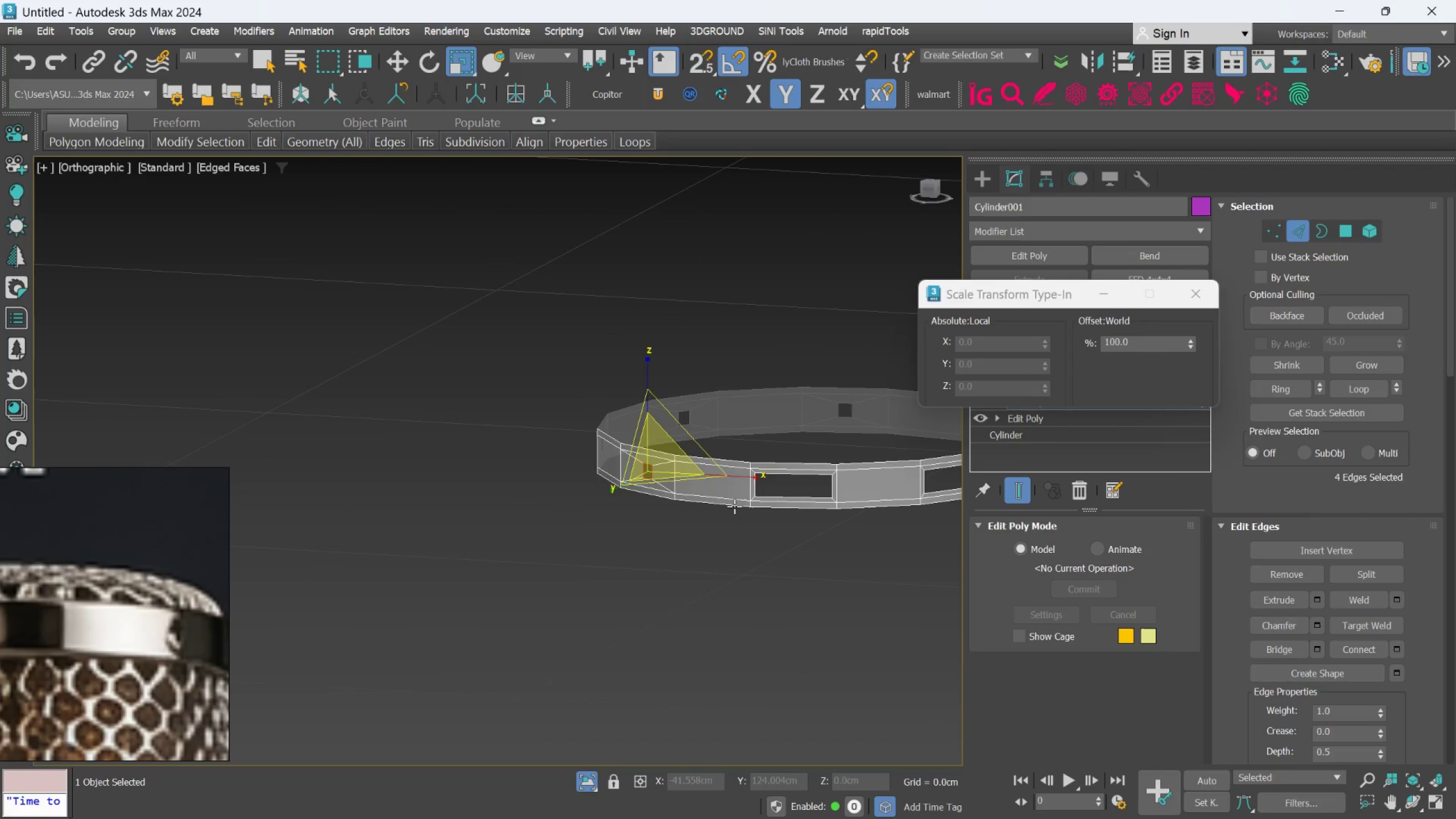 
scroll: coordinate [683, 483], scroll_direction: down, amount: 1.0
 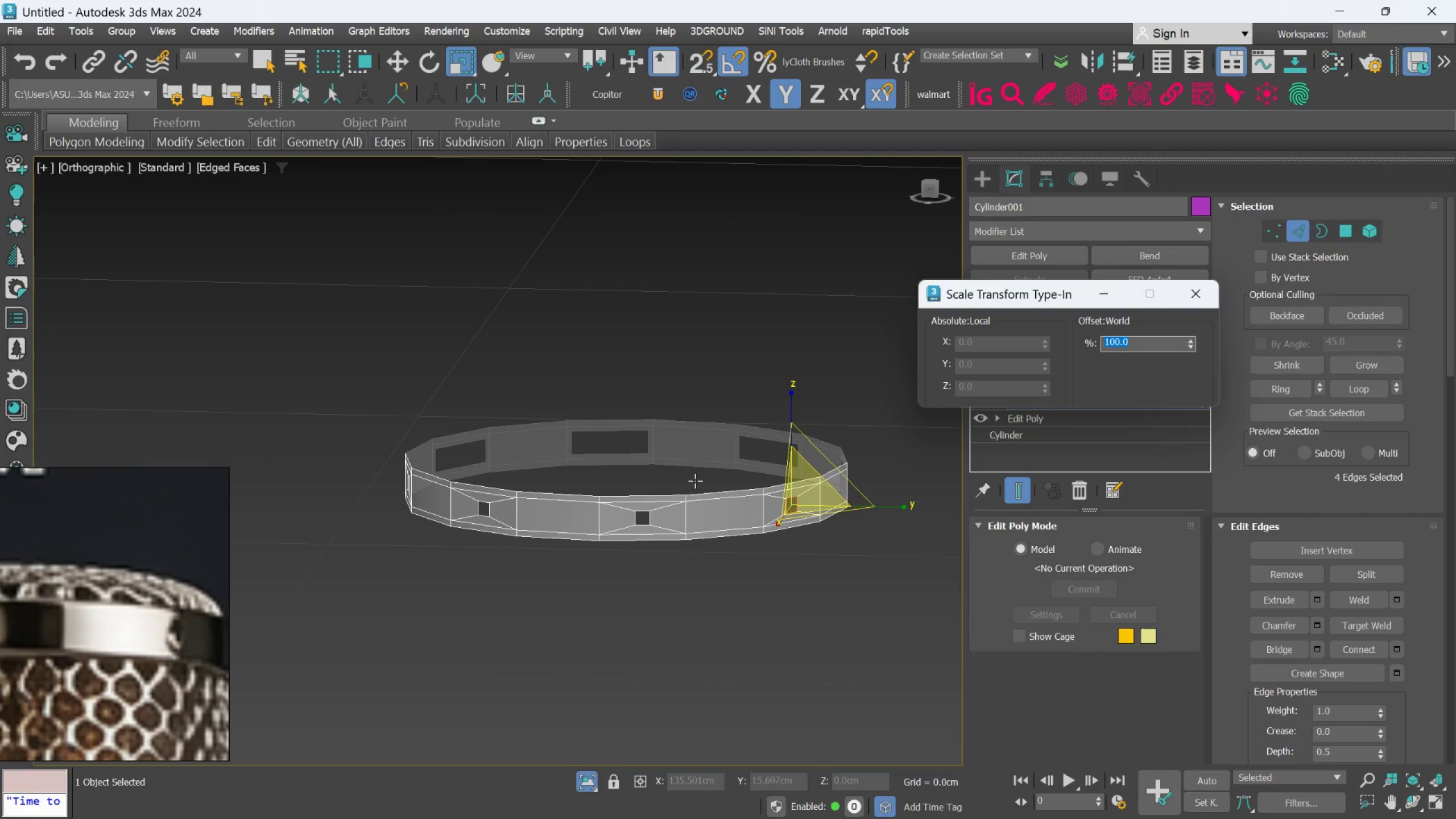 
scroll: coordinate [789, 465], scroll_direction: up, amount: 2.0
 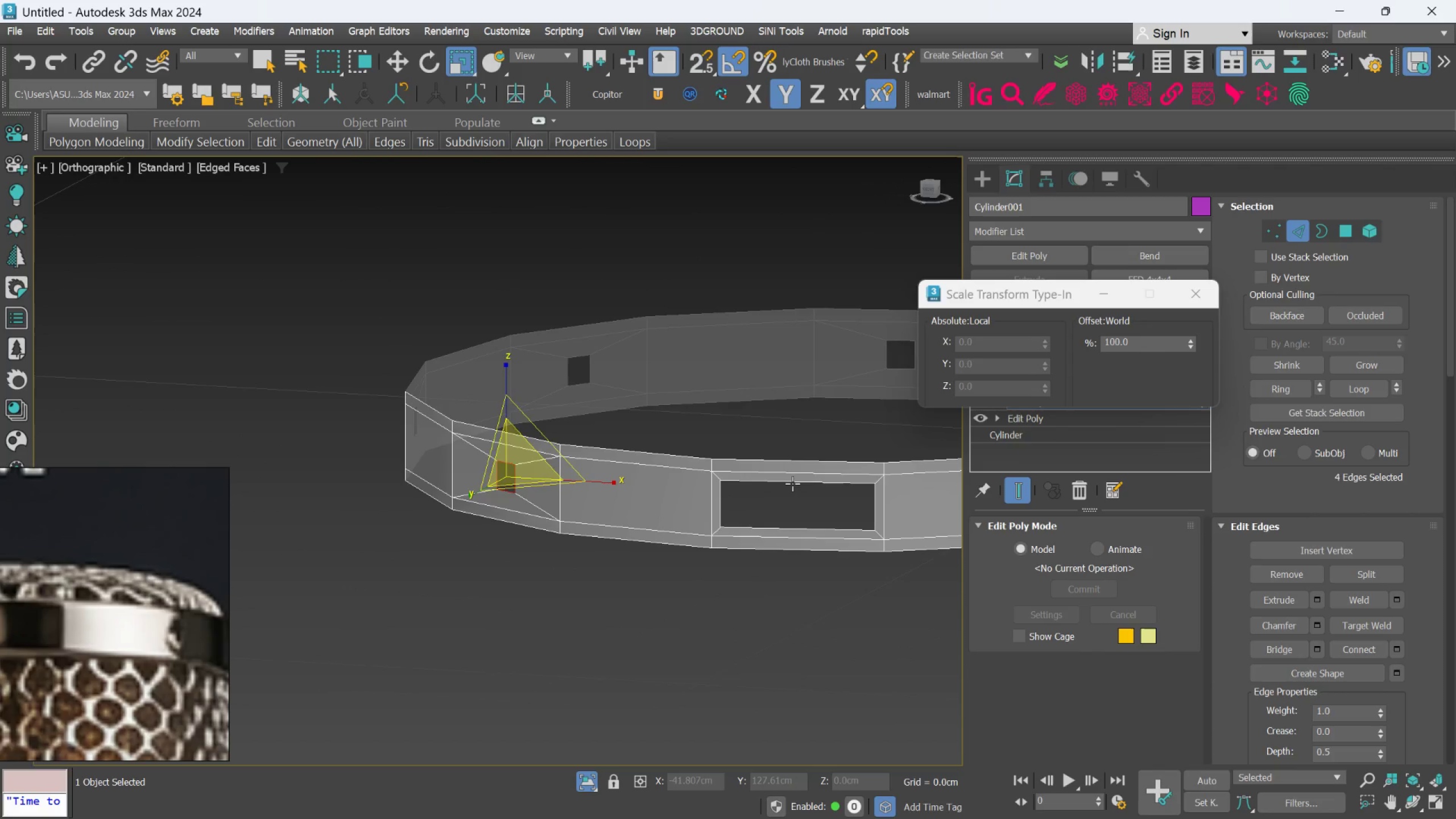 
double_click([792, 483])
 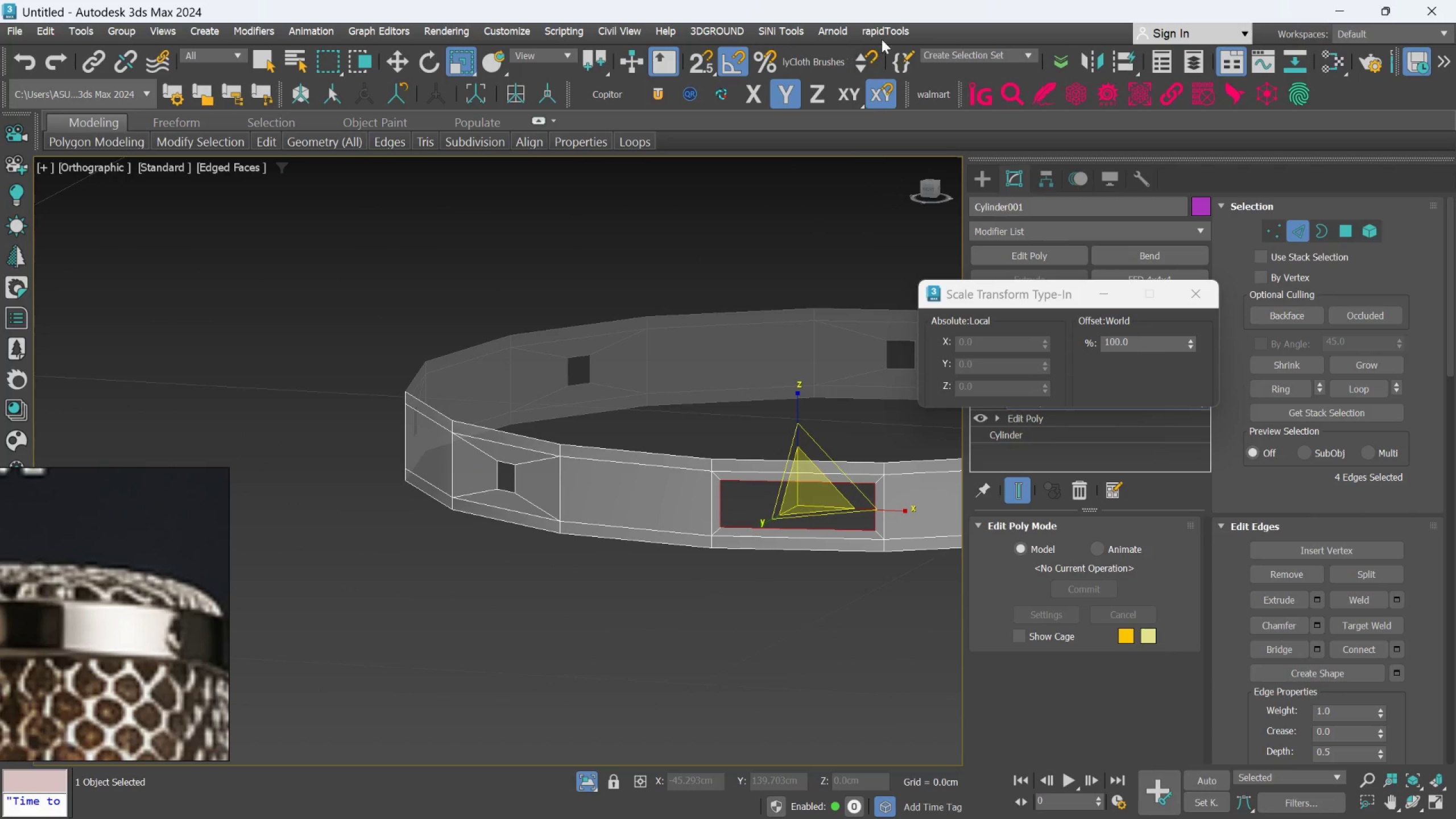 
left_click([882, 32])
 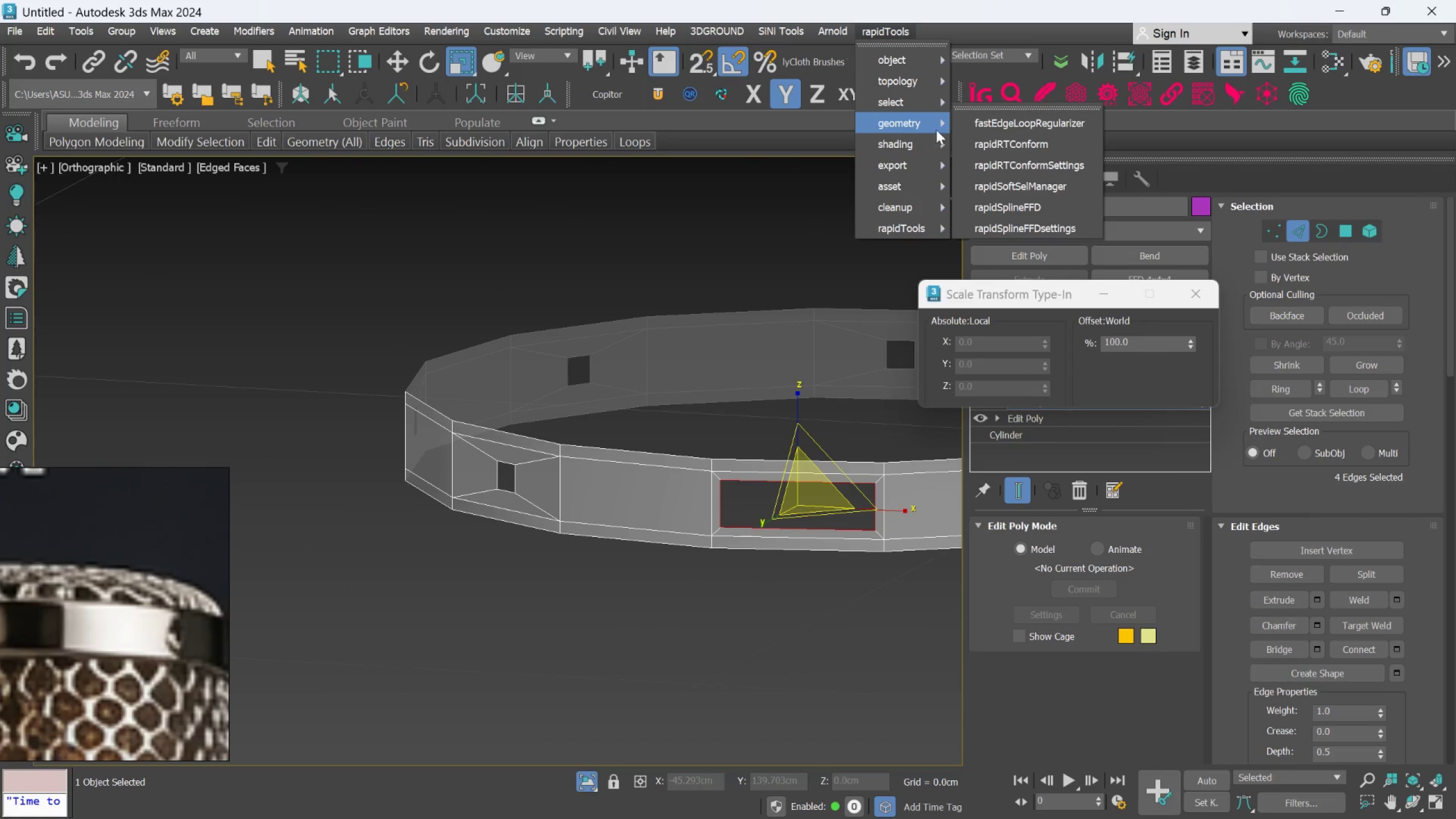 
left_click([1000, 127])
 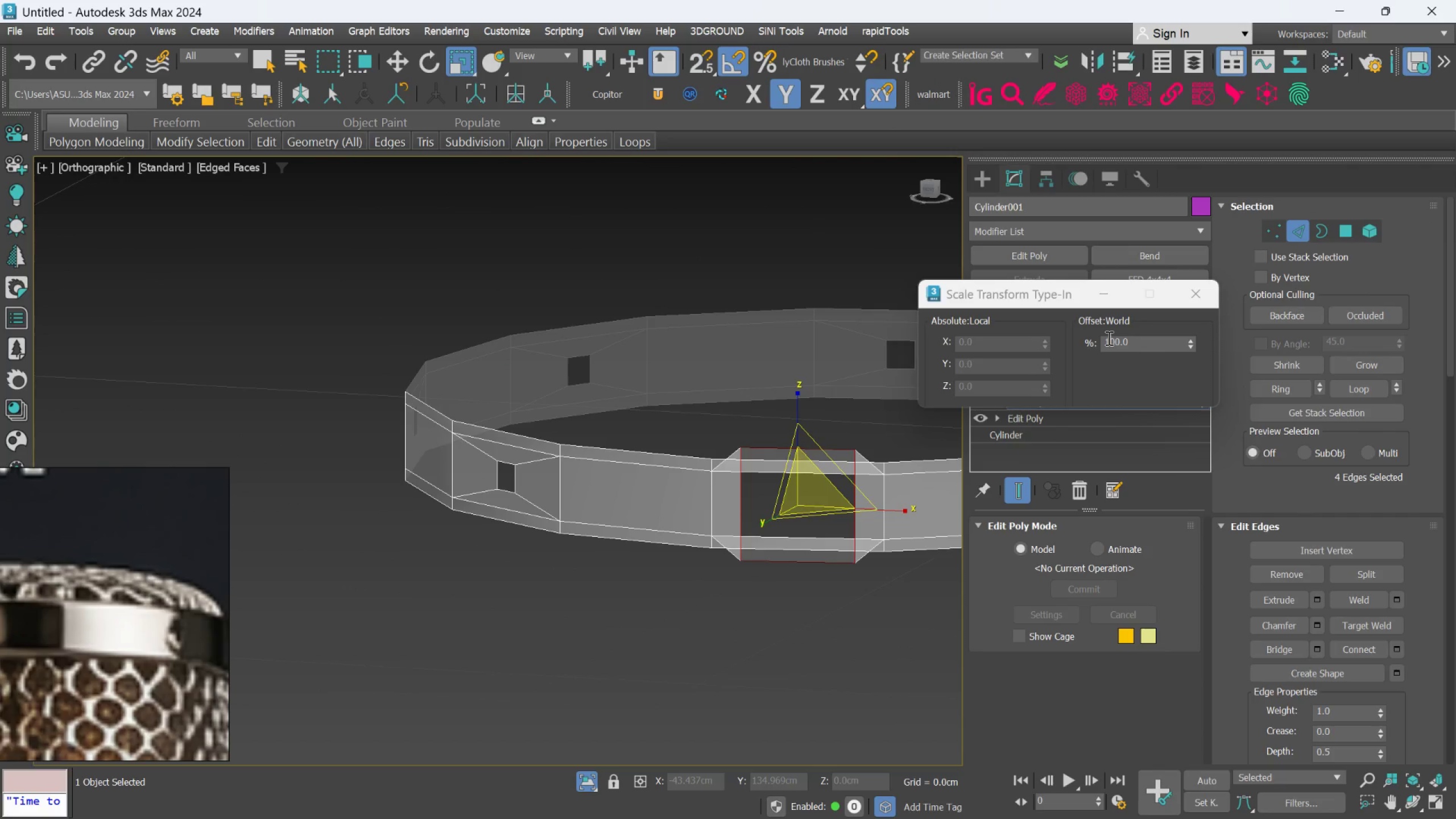 
double_click([1109, 341])
 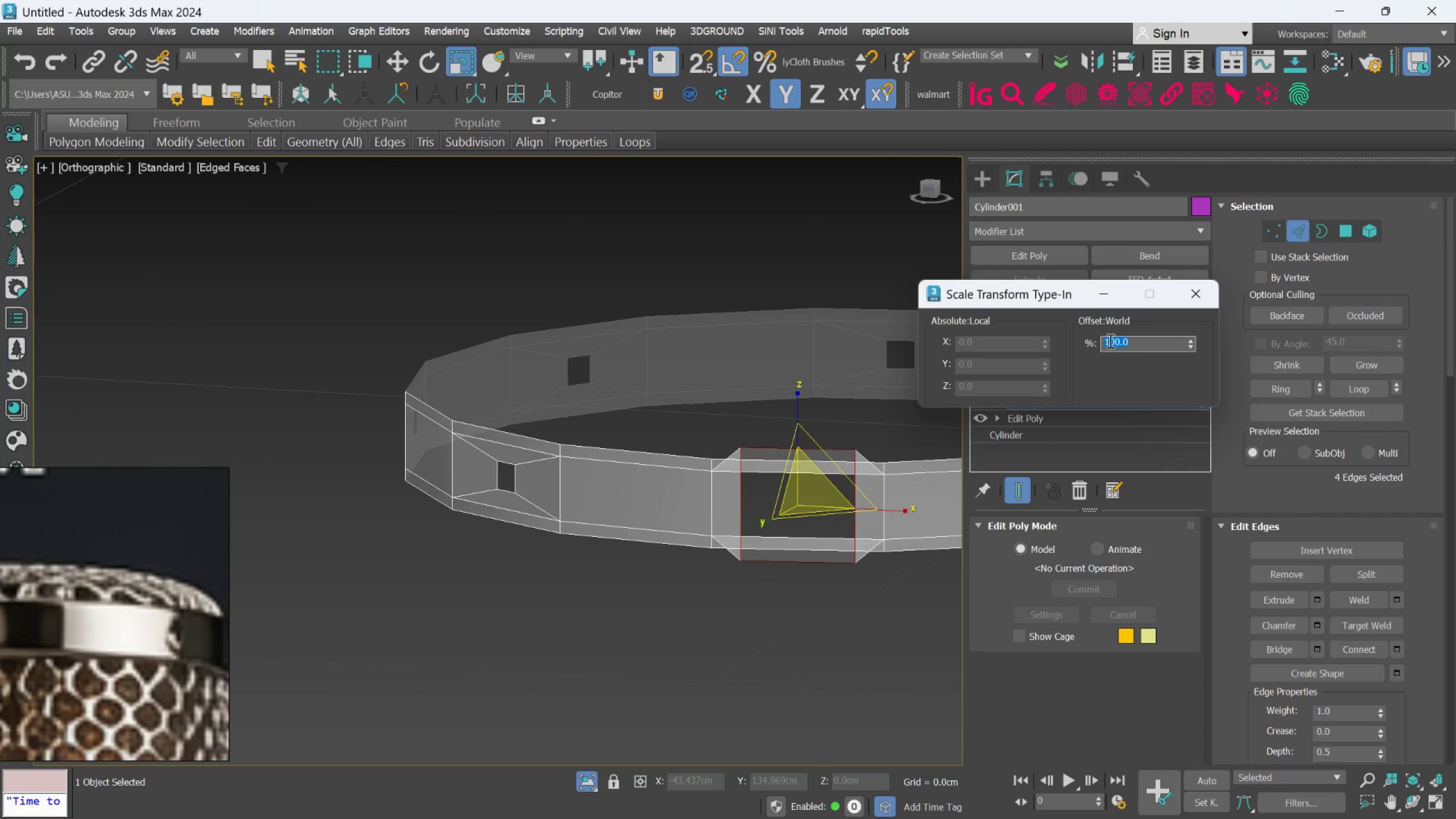 
type(25)
 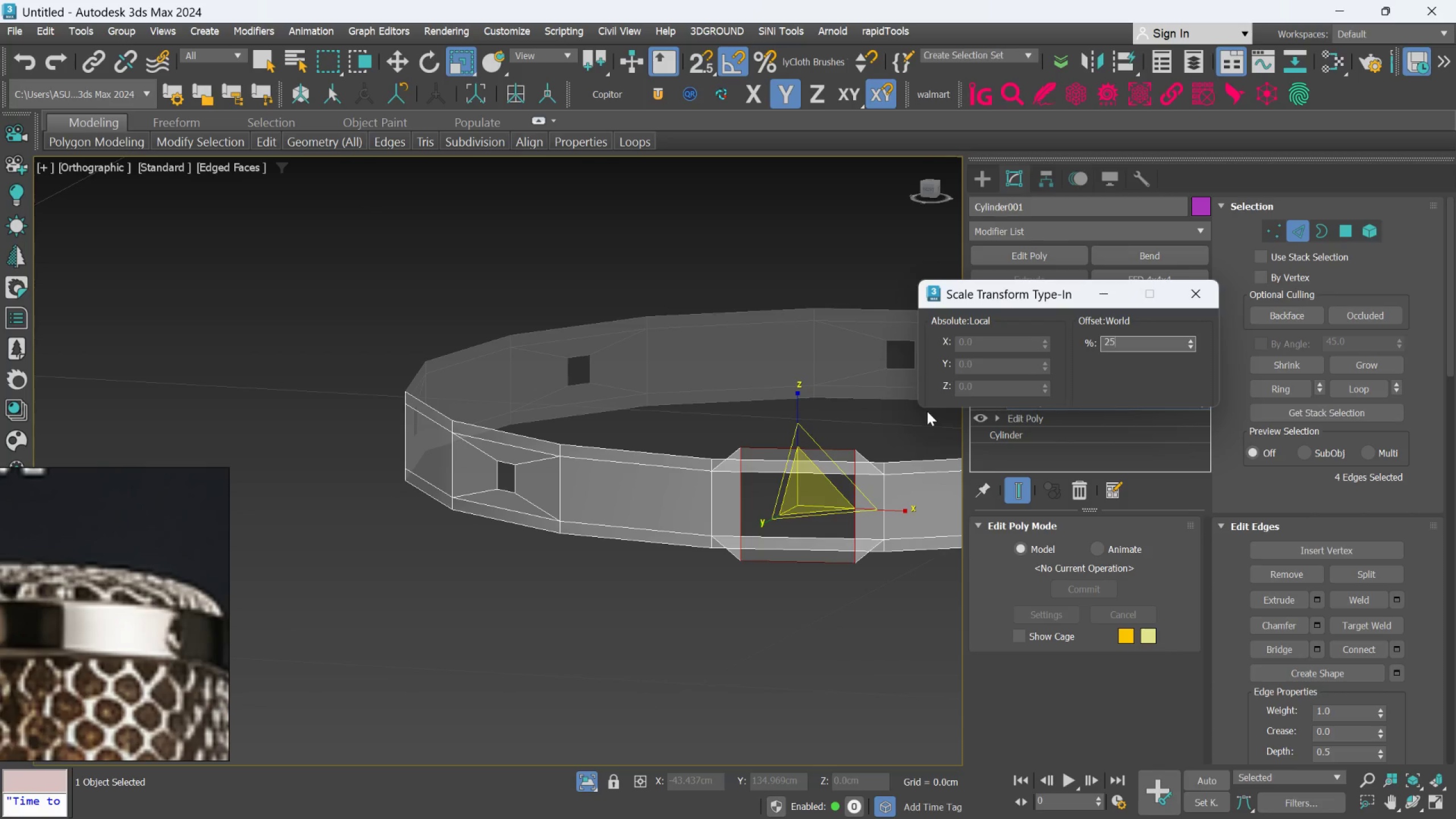 
key(Enter)
 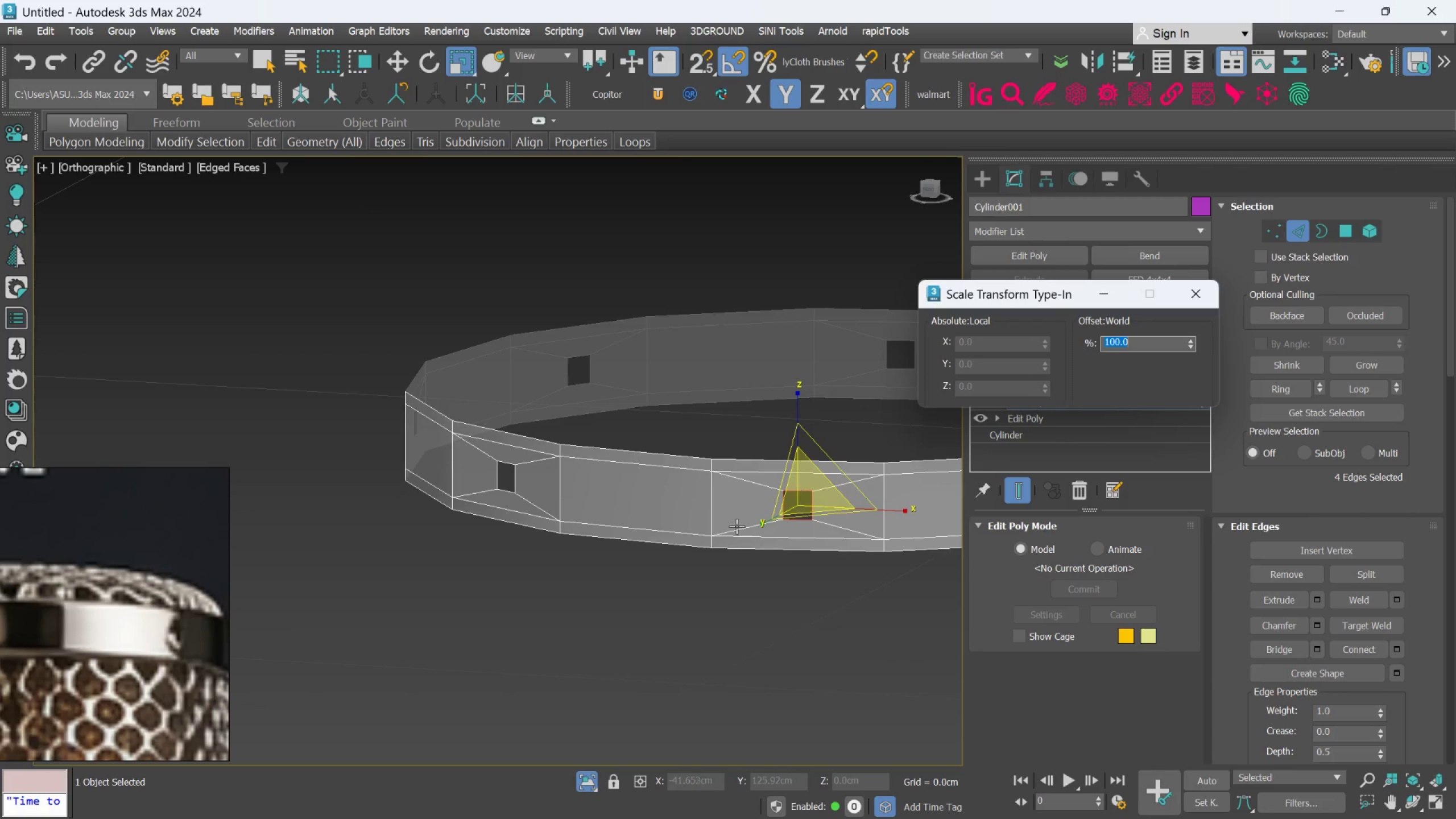 
scroll: coordinate [736, 527], scroll_direction: down, amount: 1.0
 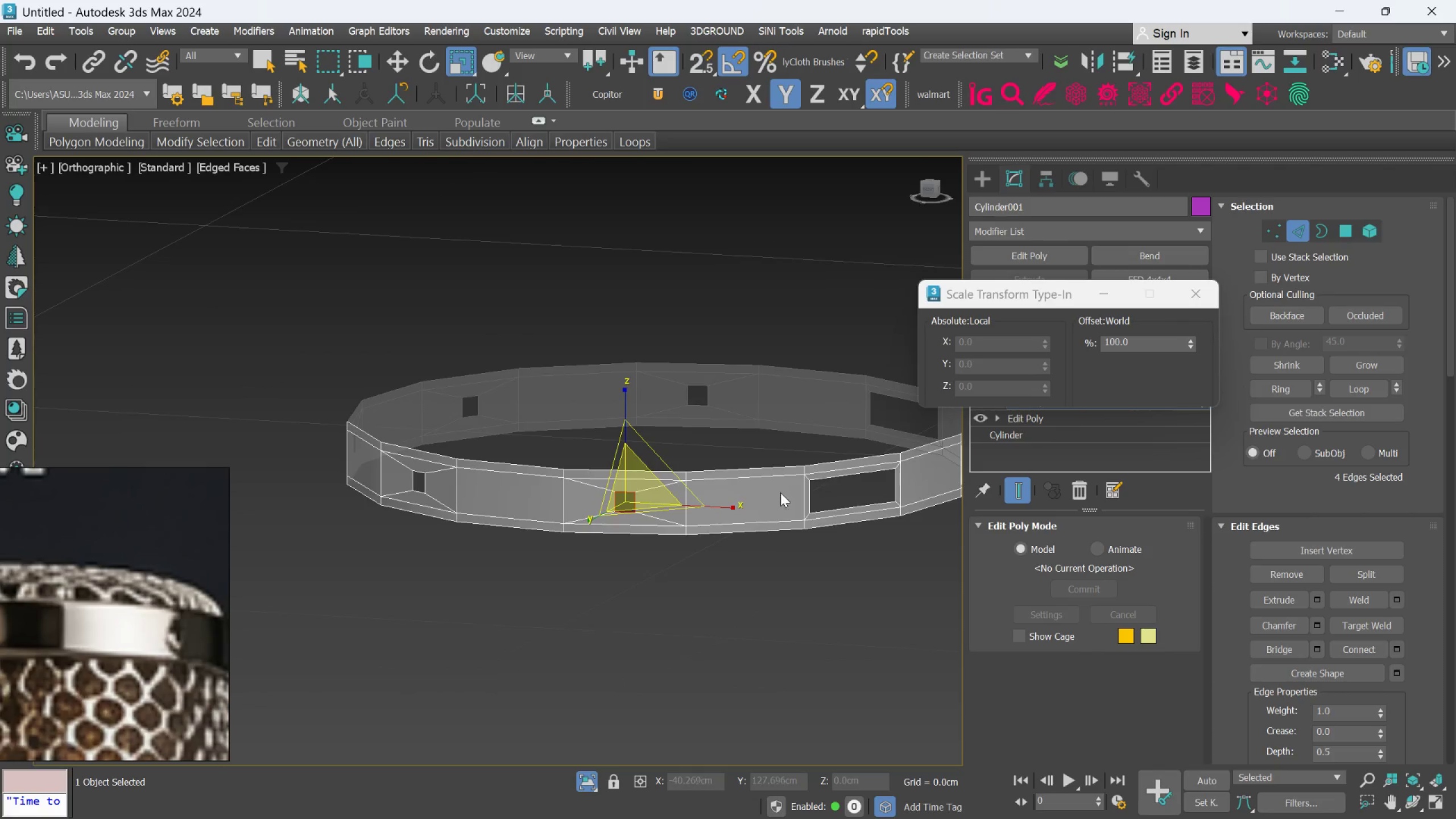 
scroll: coordinate [854, 499], scroll_direction: up, amount: 1.0
 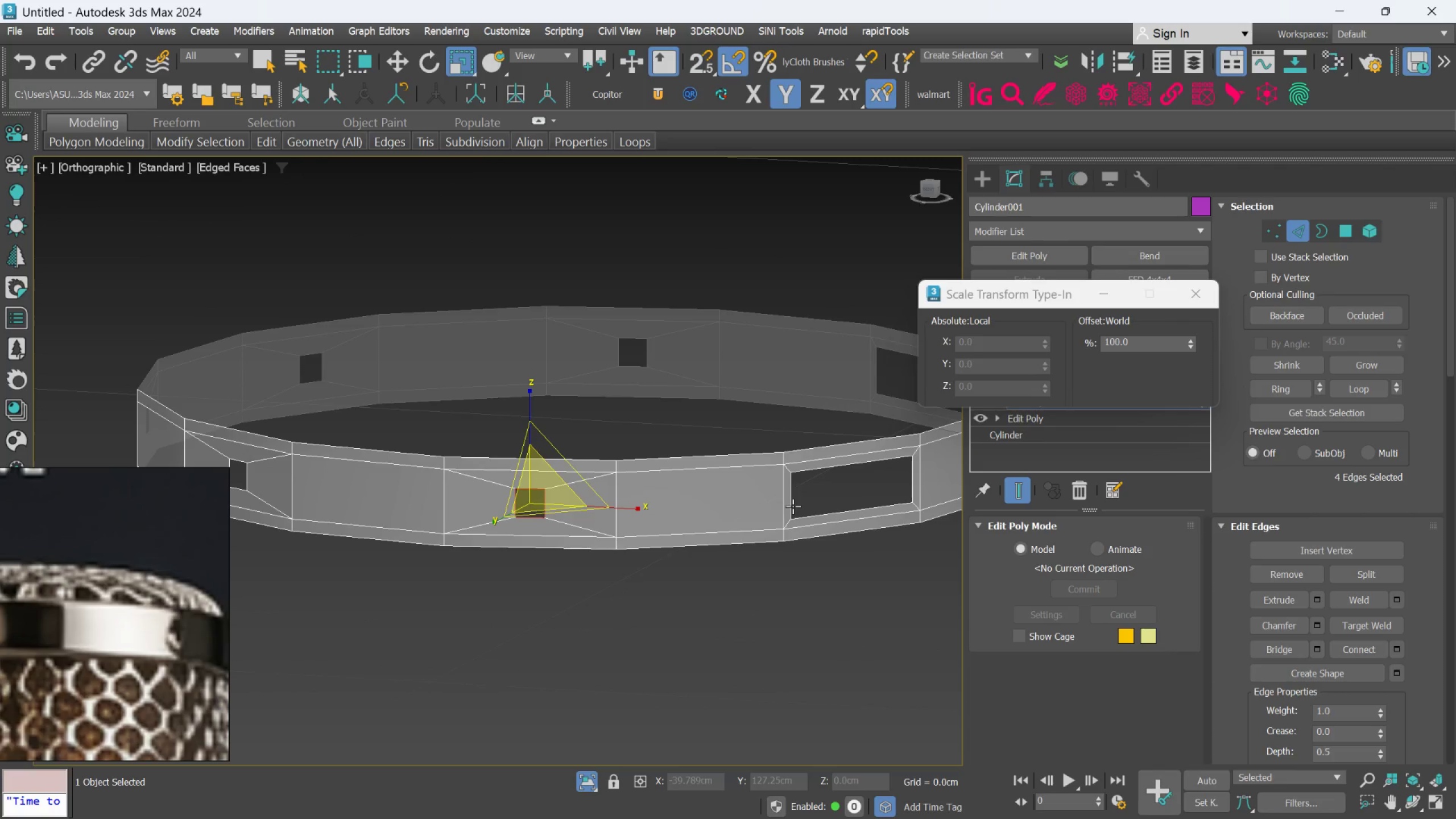 
double_click([793, 505])
 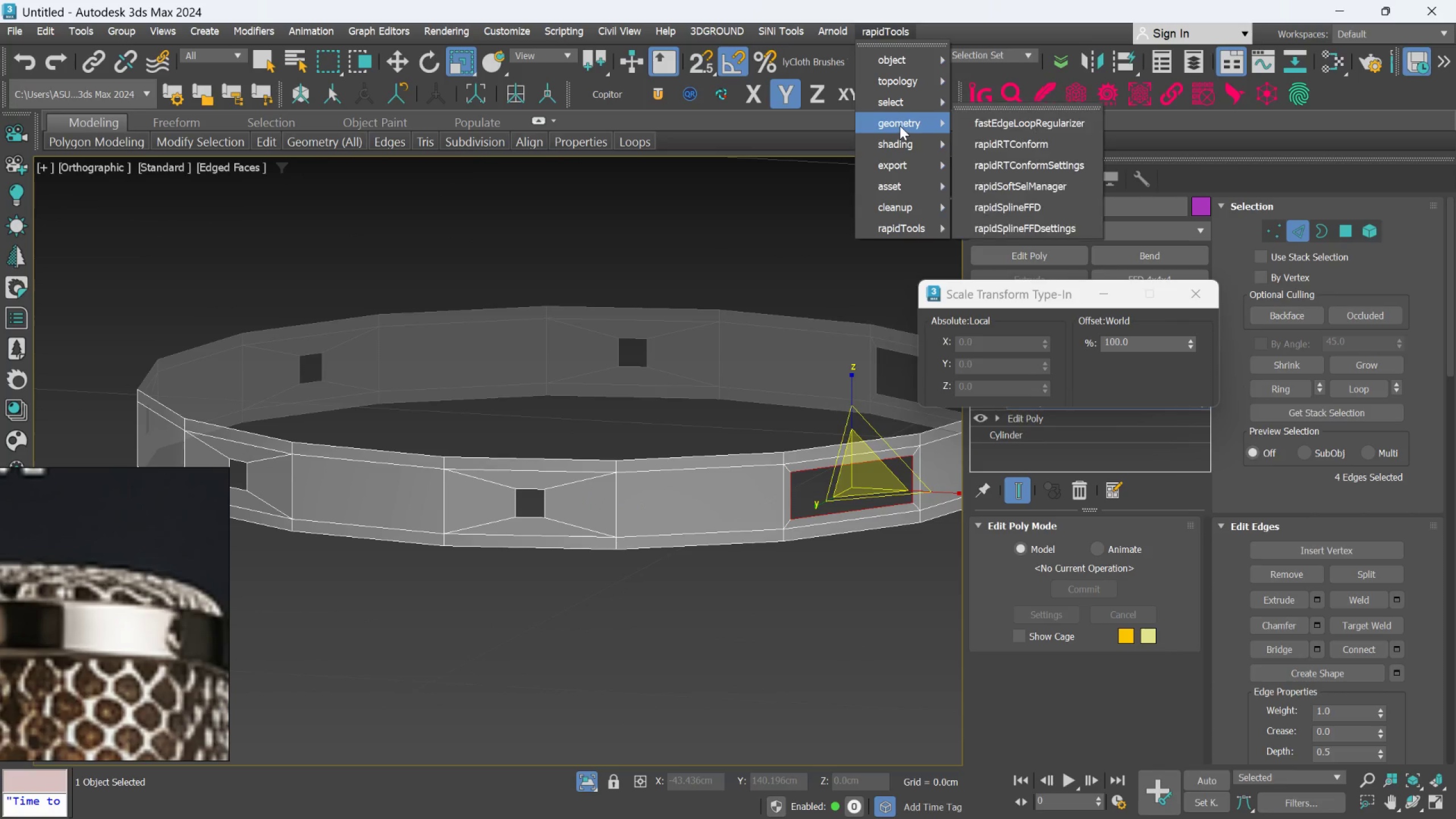 
wait(5.41)
 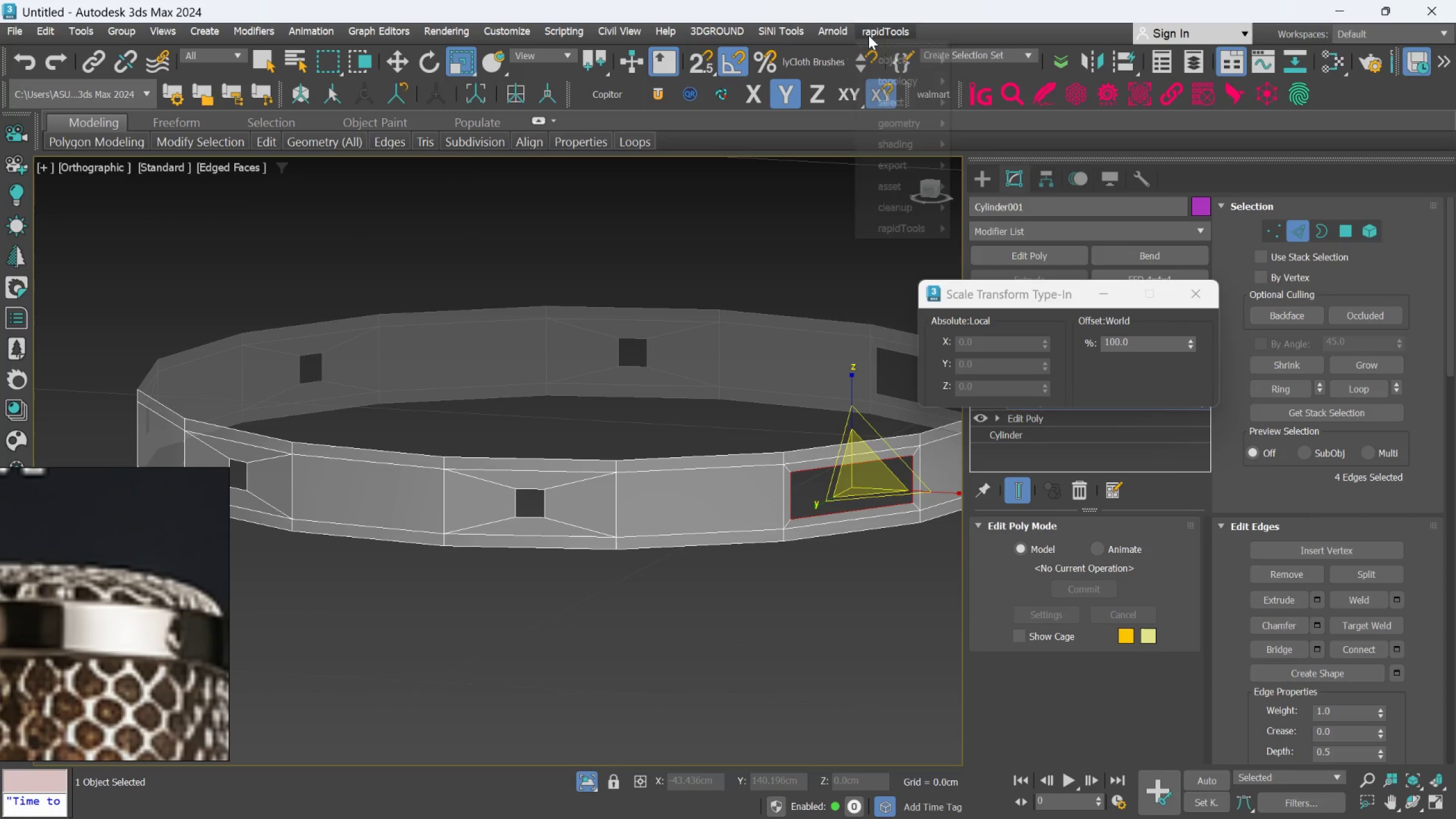 
left_click([1005, 125])
 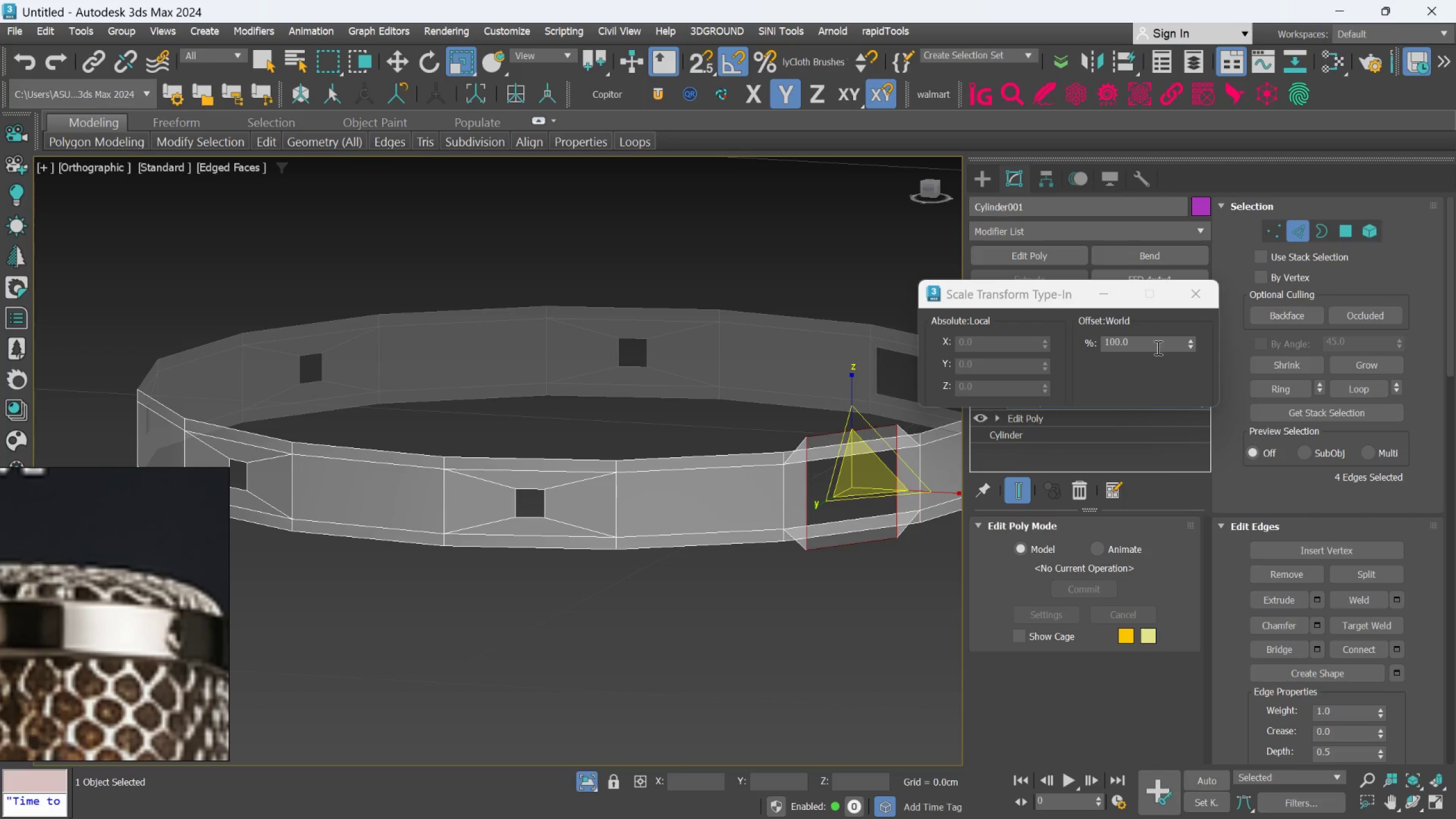 
double_click([1157, 348])
 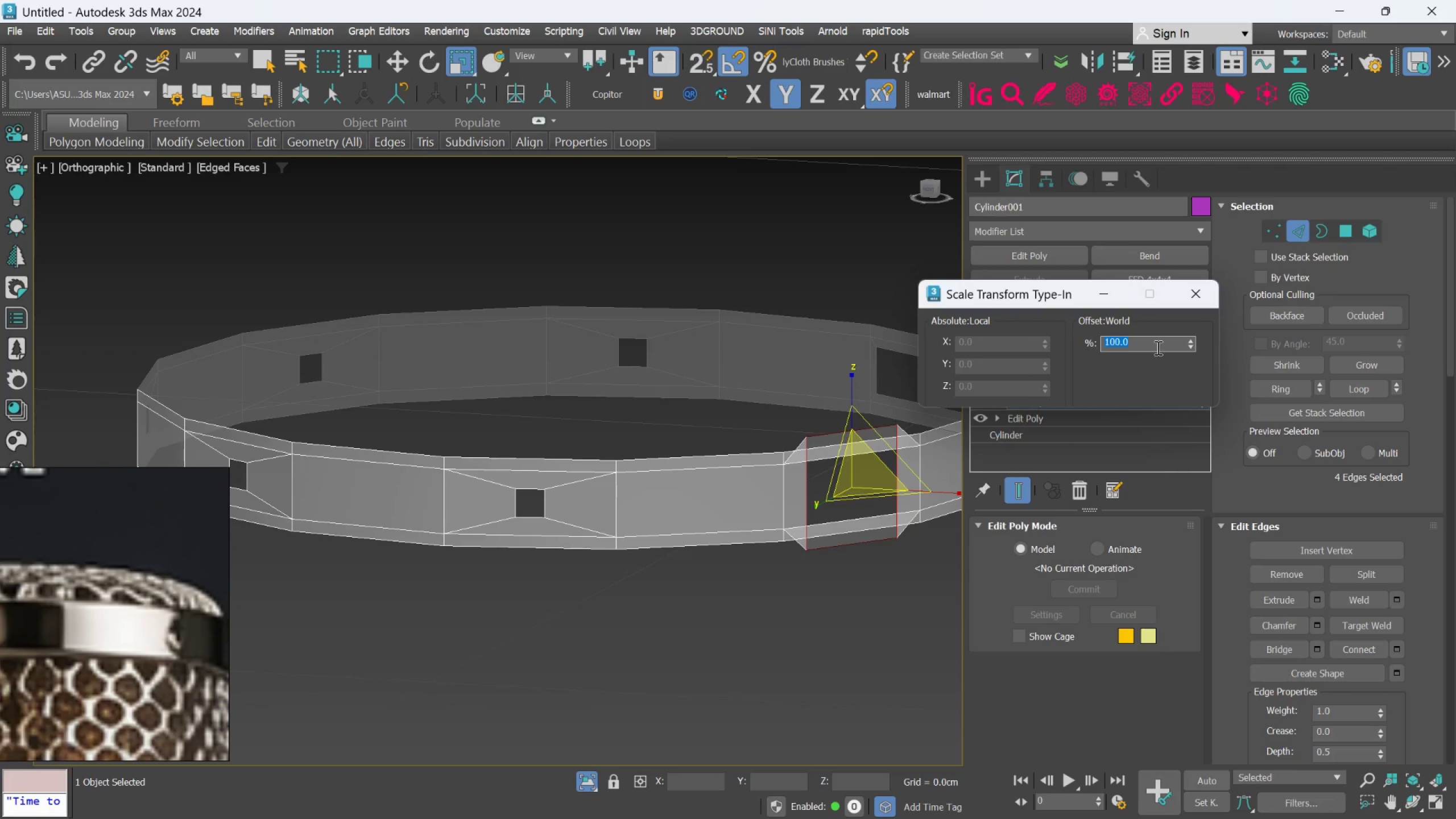 
type(25)
 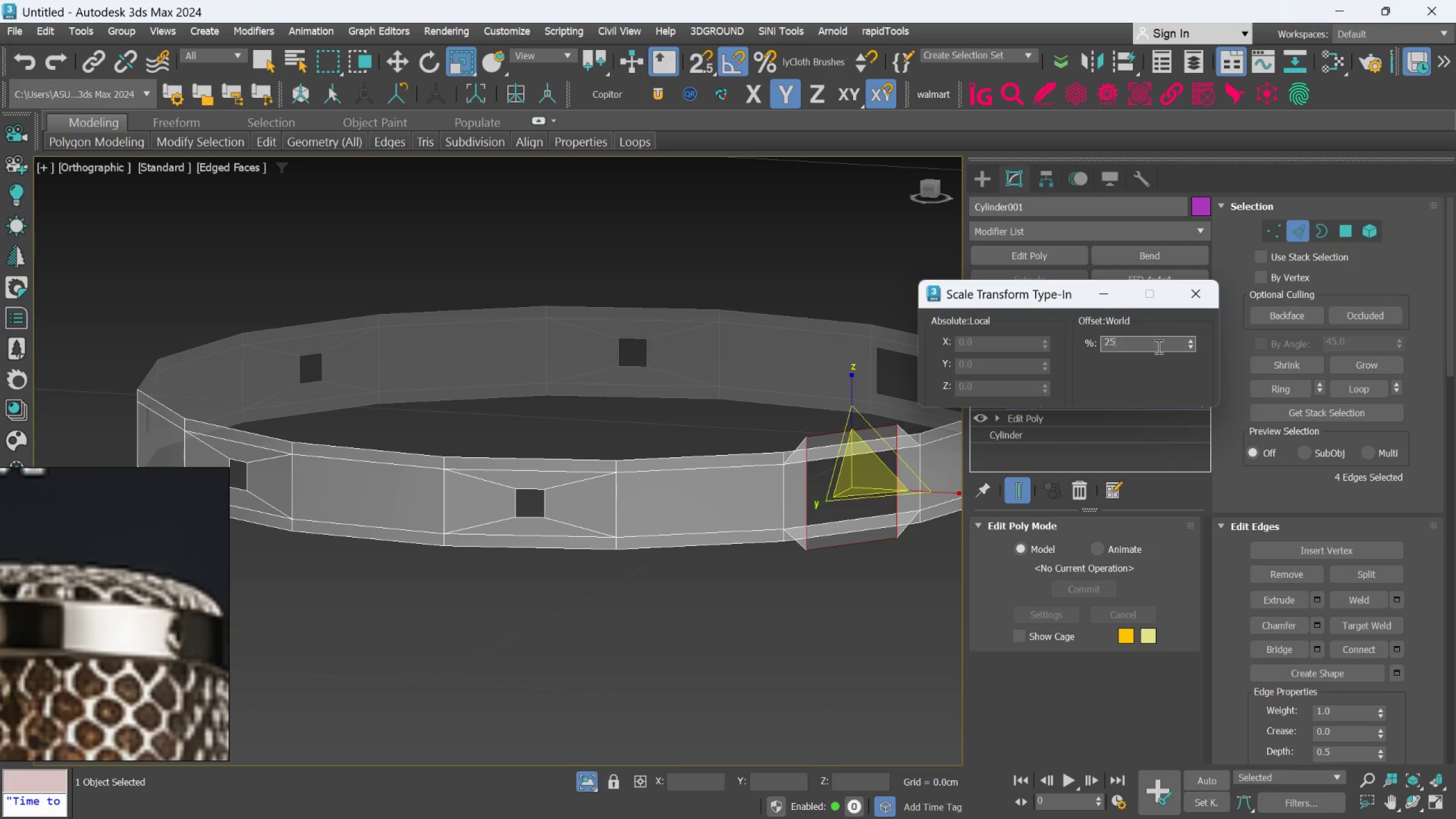 
key(Enter)
 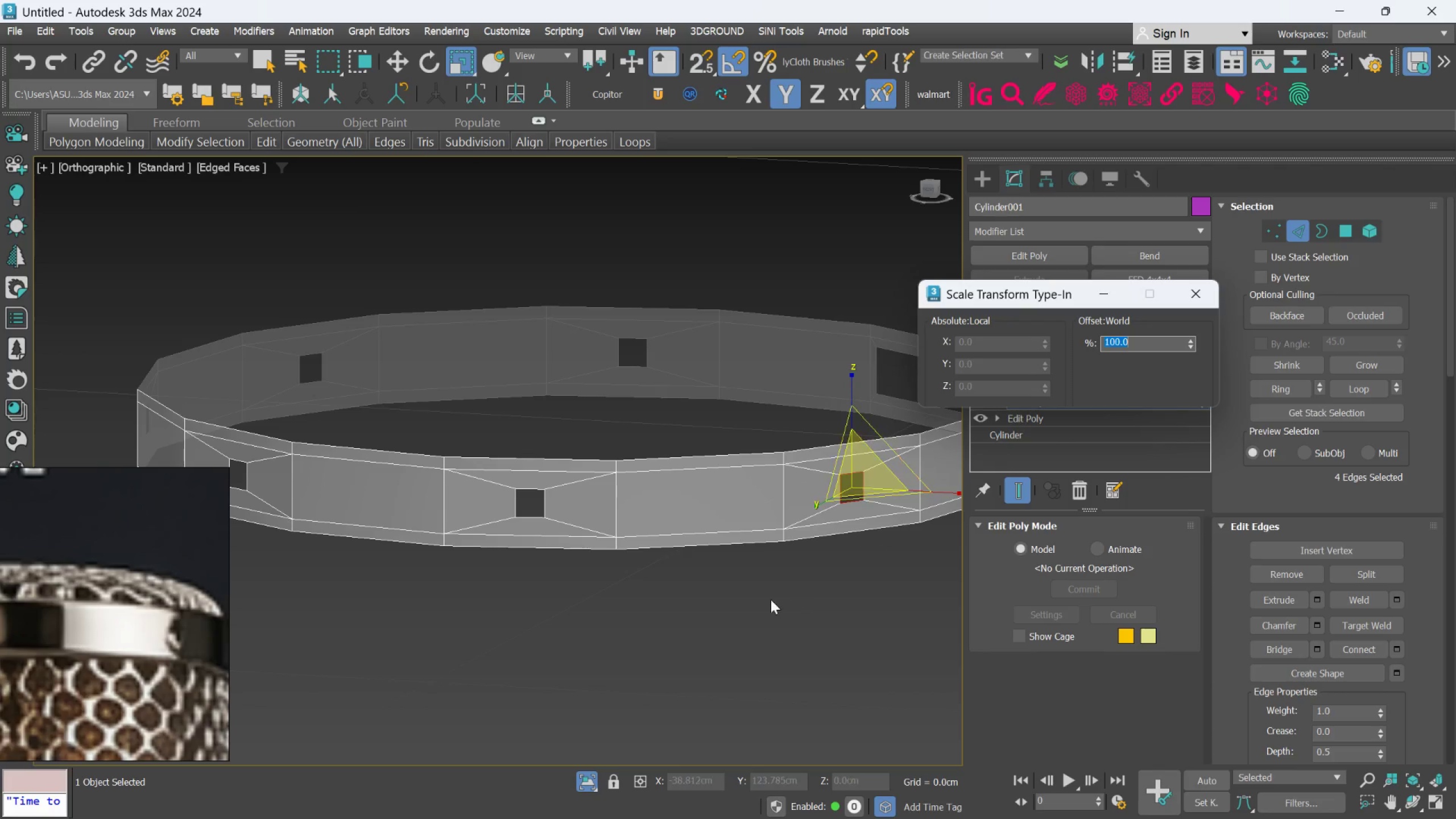 
scroll: coordinate [771, 599], scroll_direction: down, amount: 2.0
 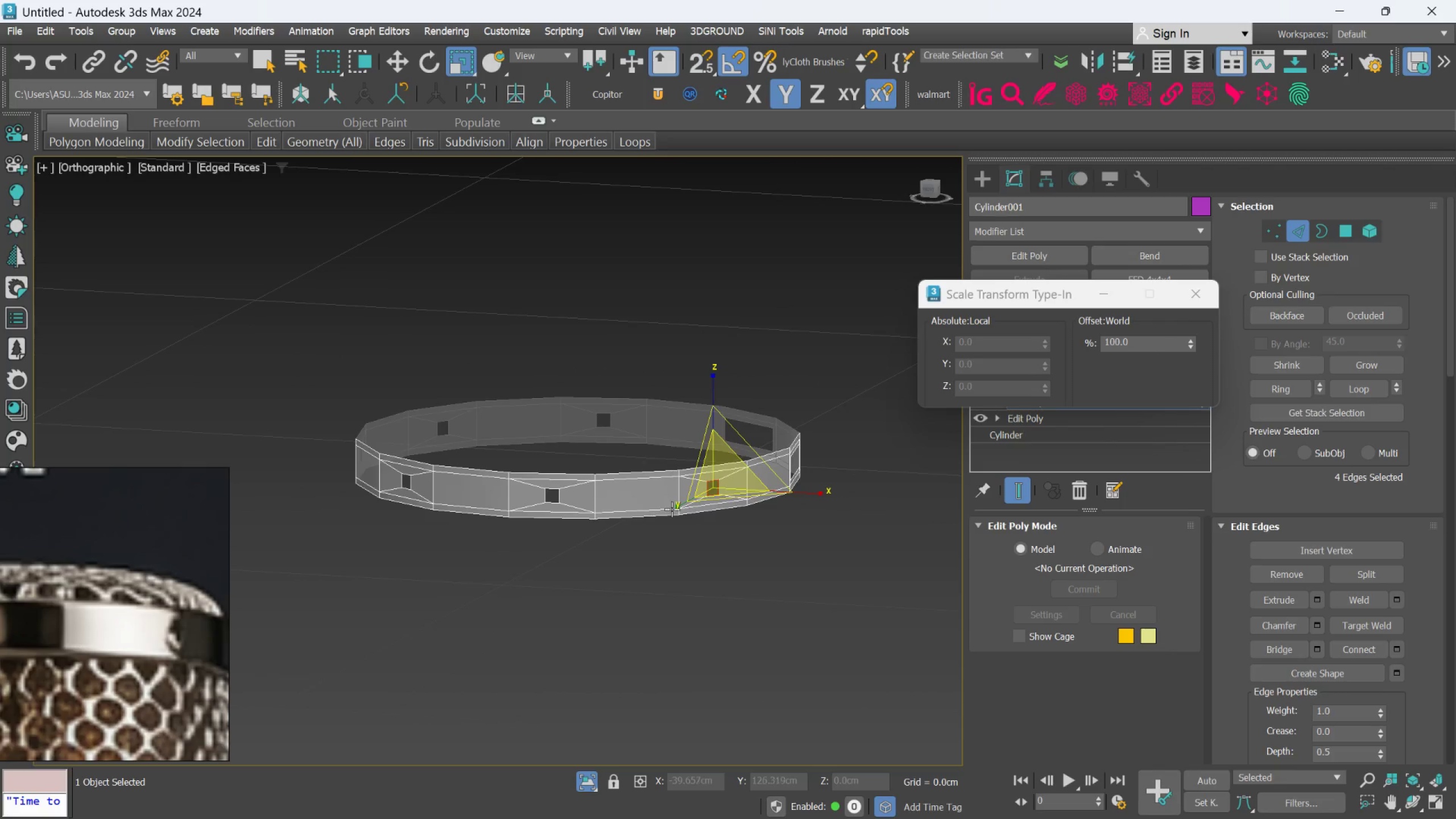 
hold_key(key=AltLeft, duration=0.39)
 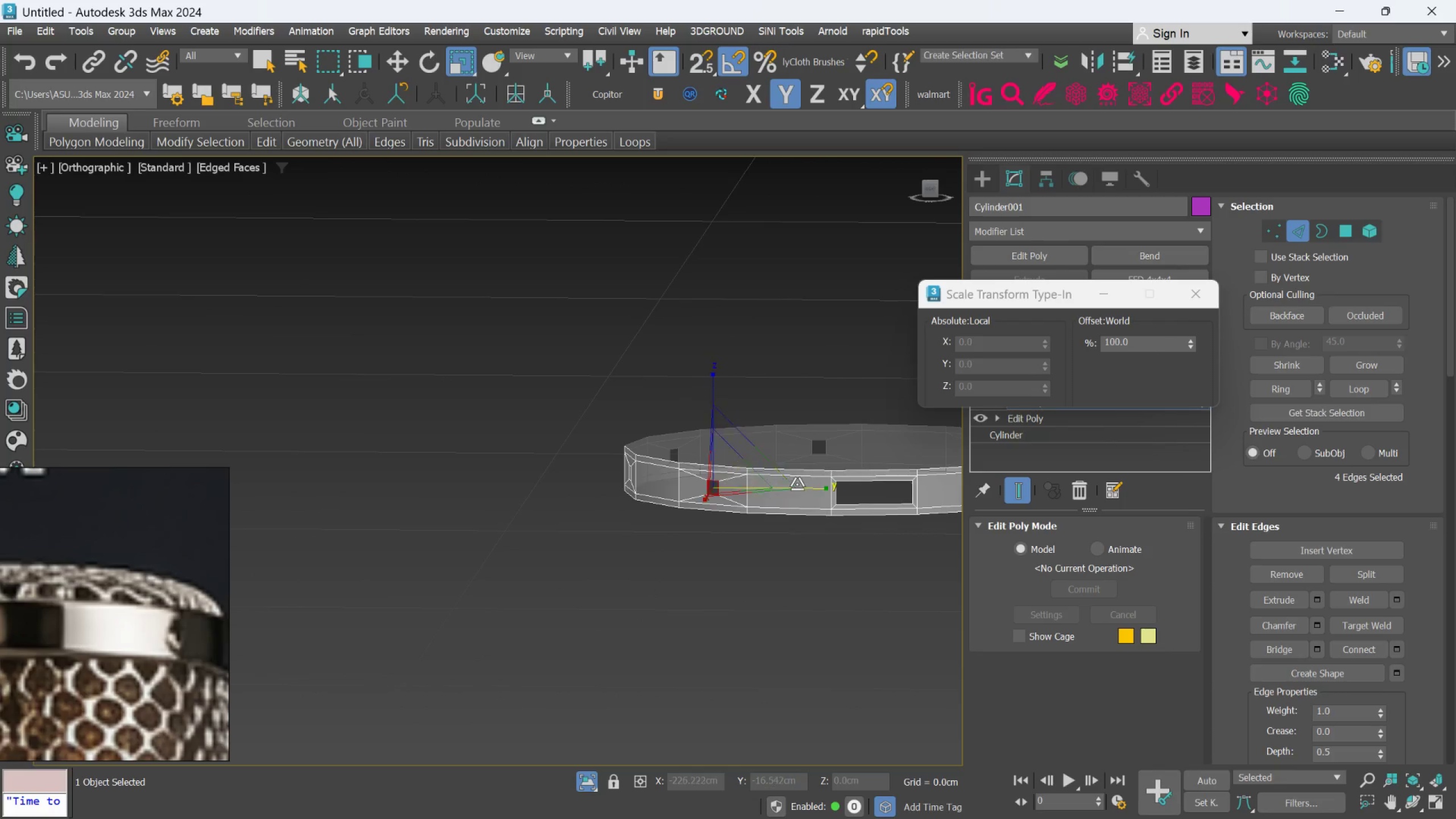 
scroll: coordinate [833, 478], scroll_direction: up, amount: 2.0
 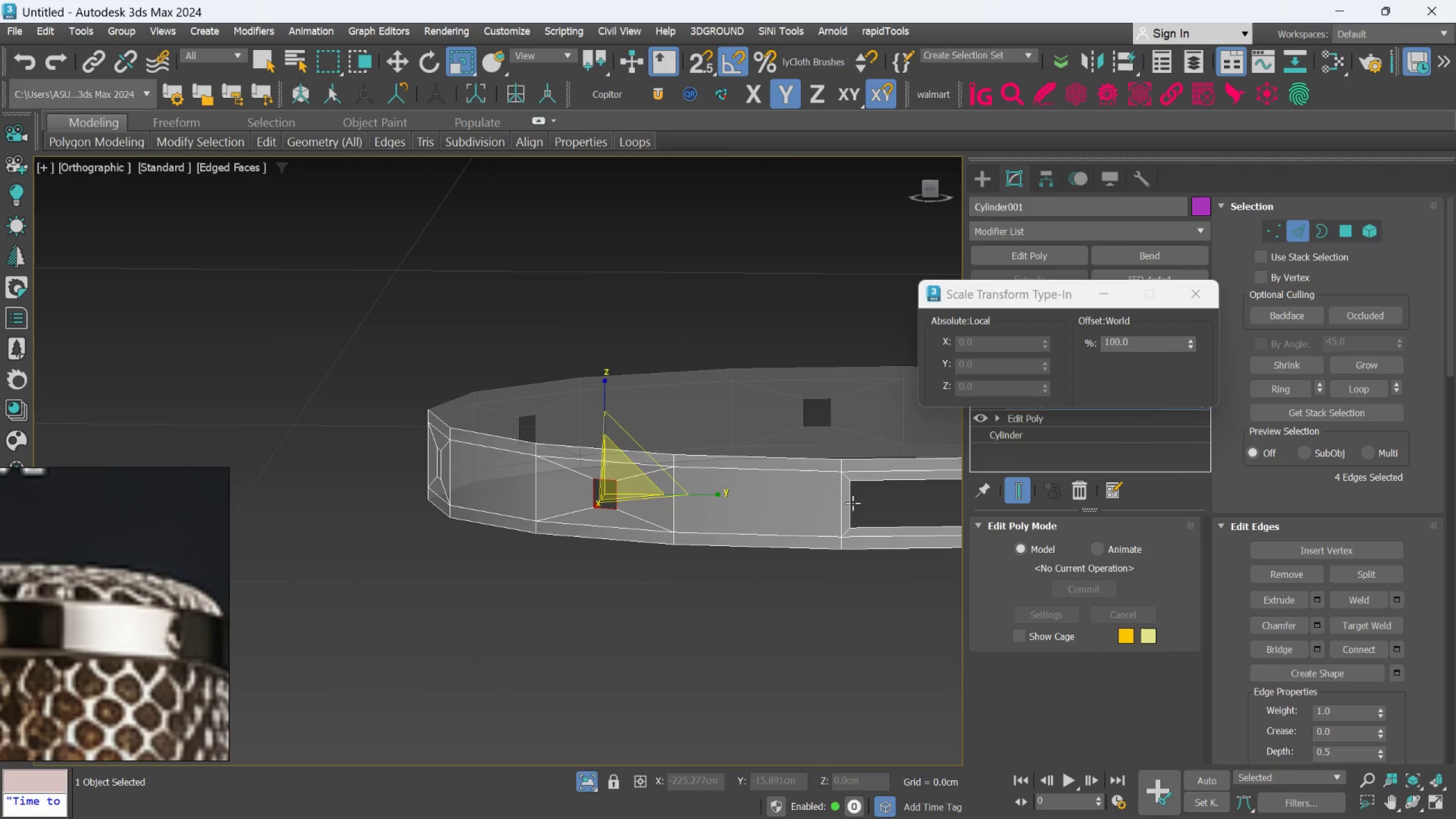 
double_click([853, 503])
 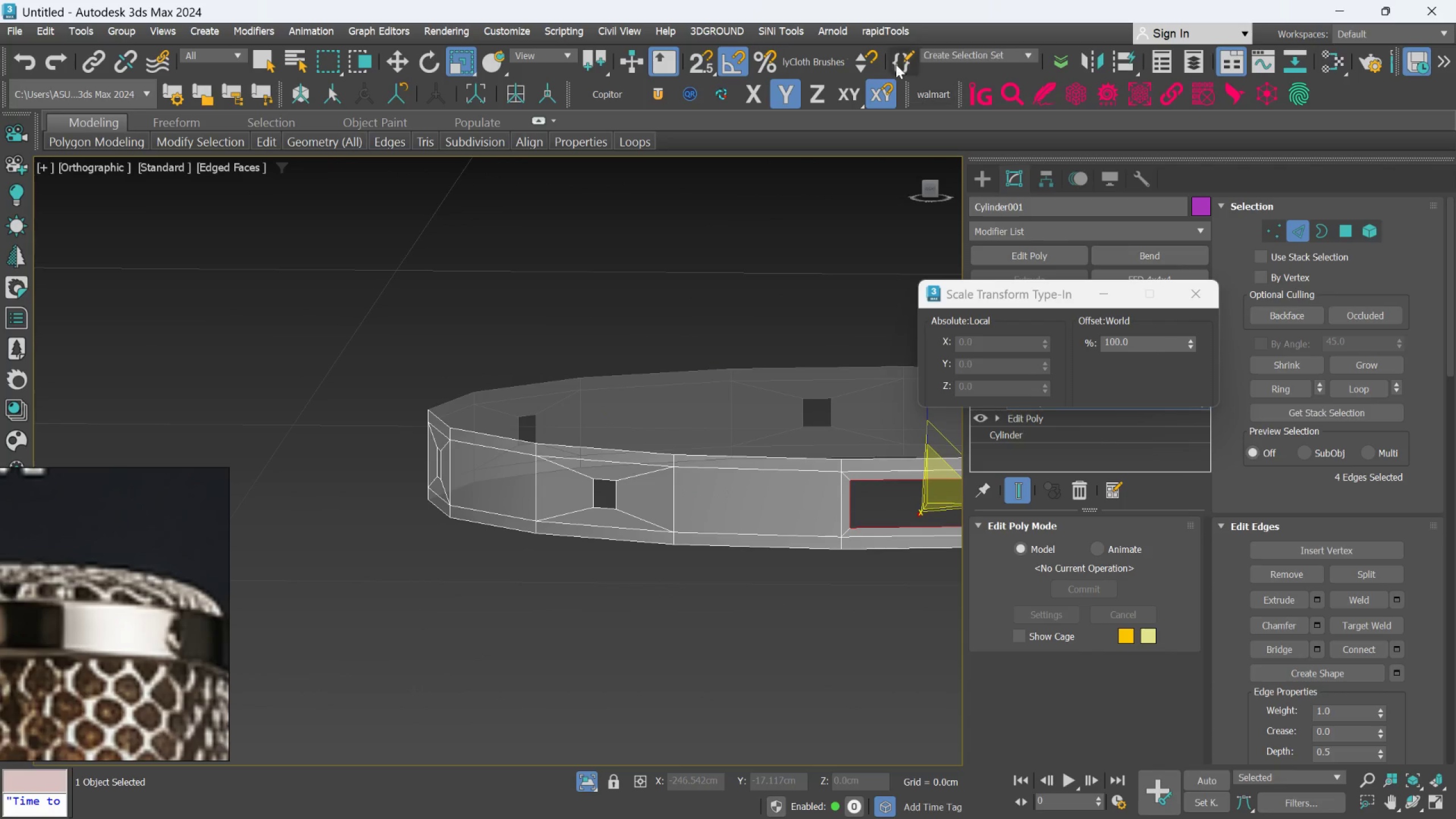 
left_click([884, 38])
 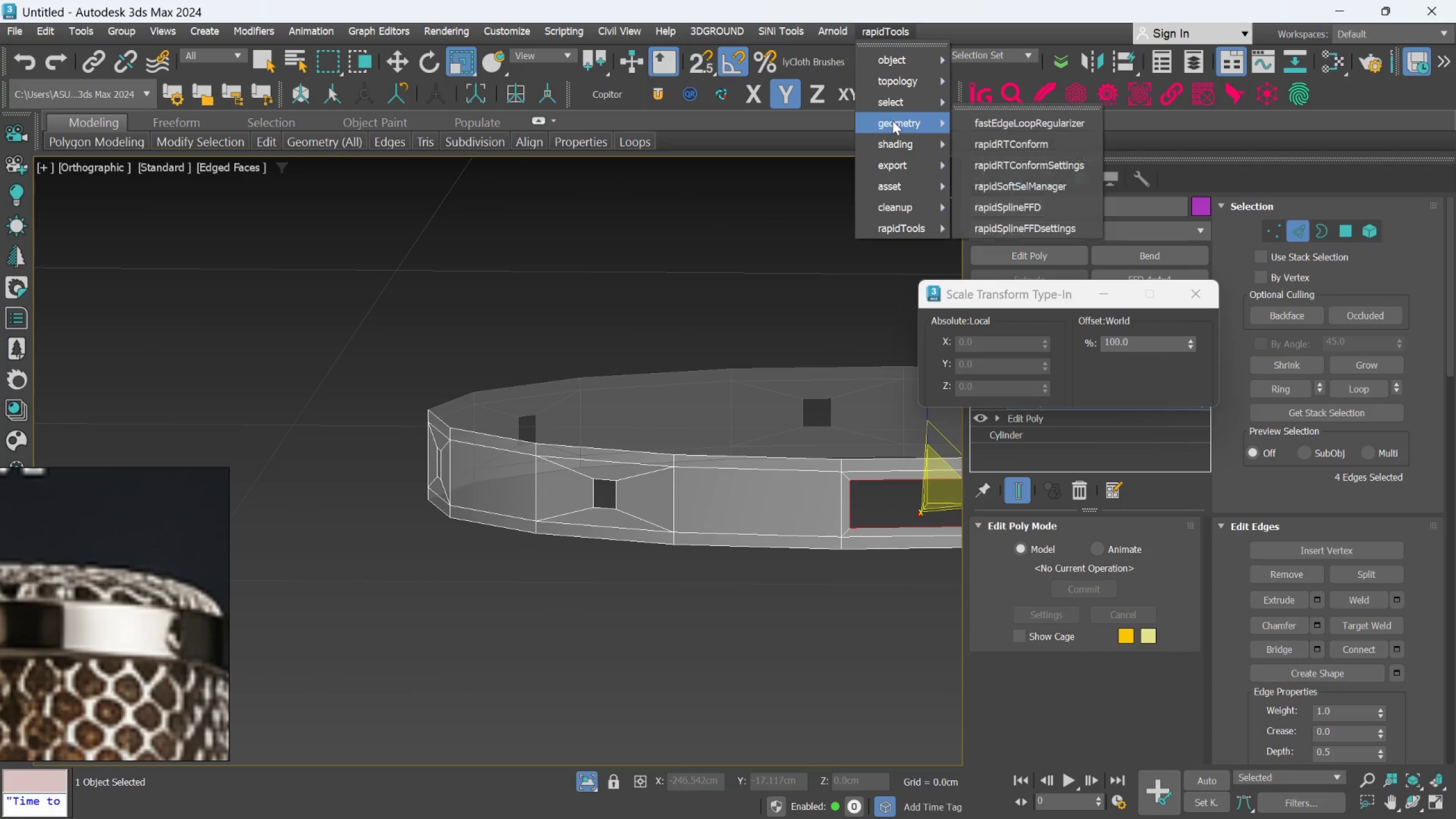 
left_click([988, 119])
 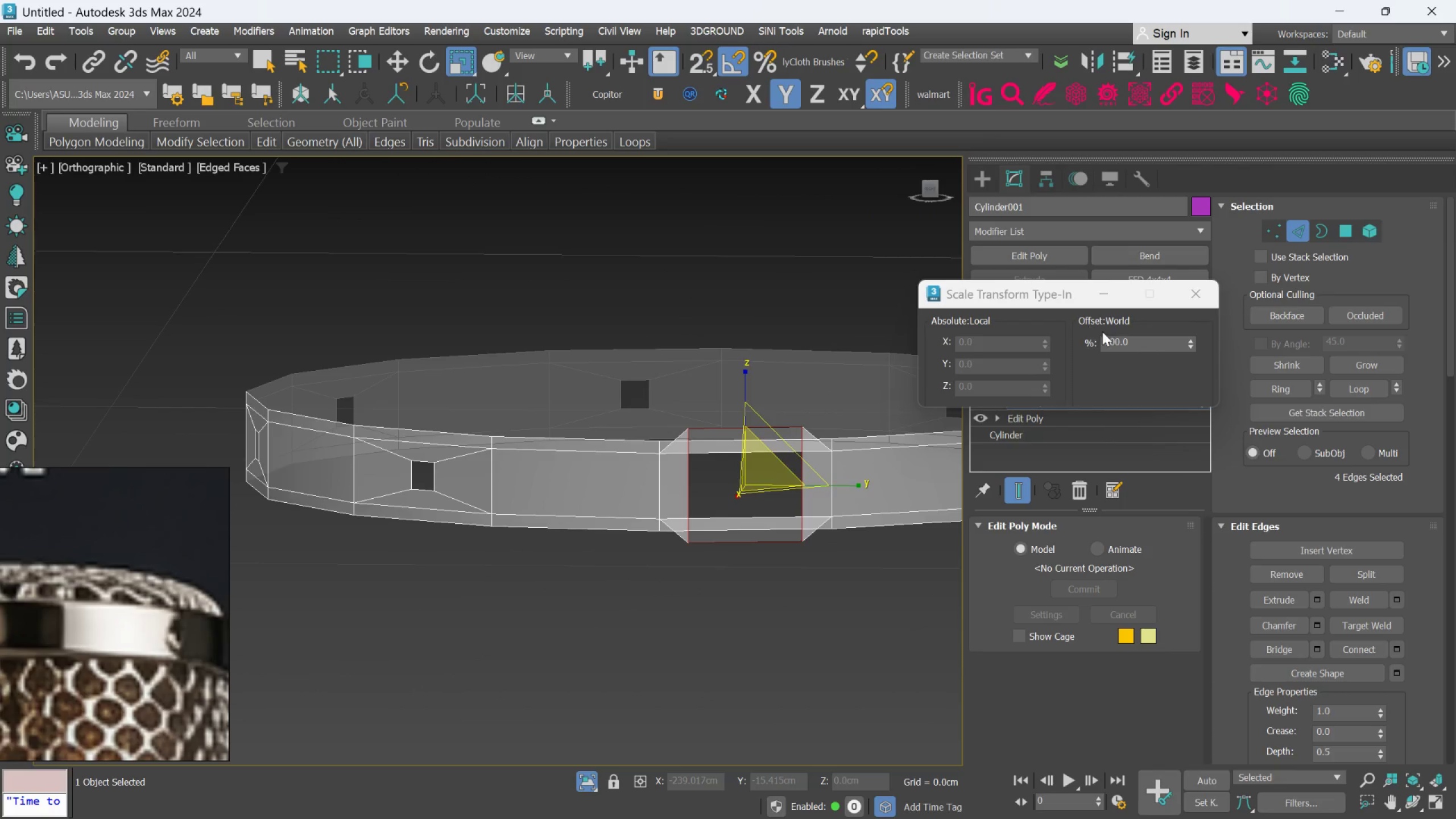 
double_click([1118, 342])
 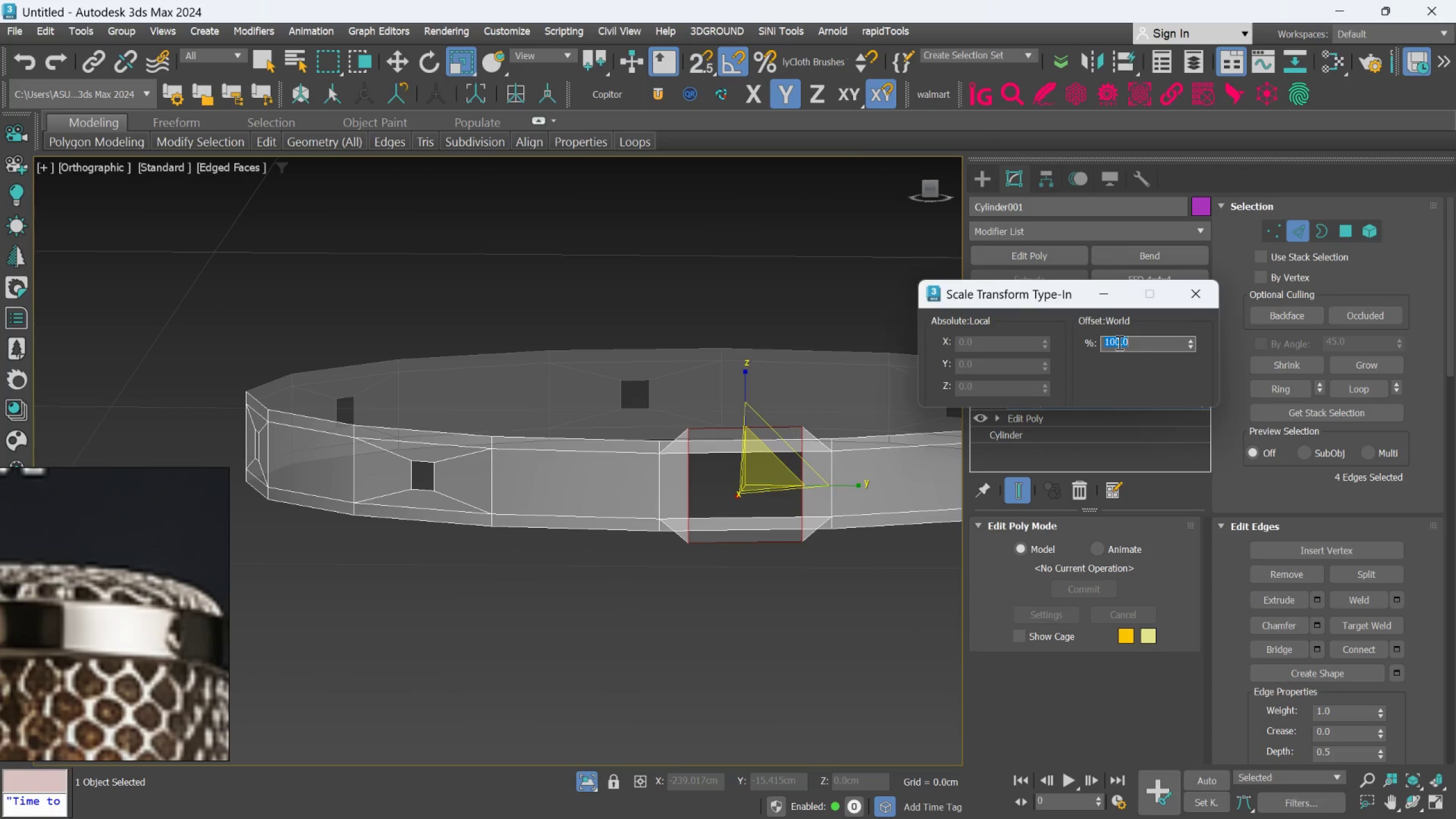 
type(25)
 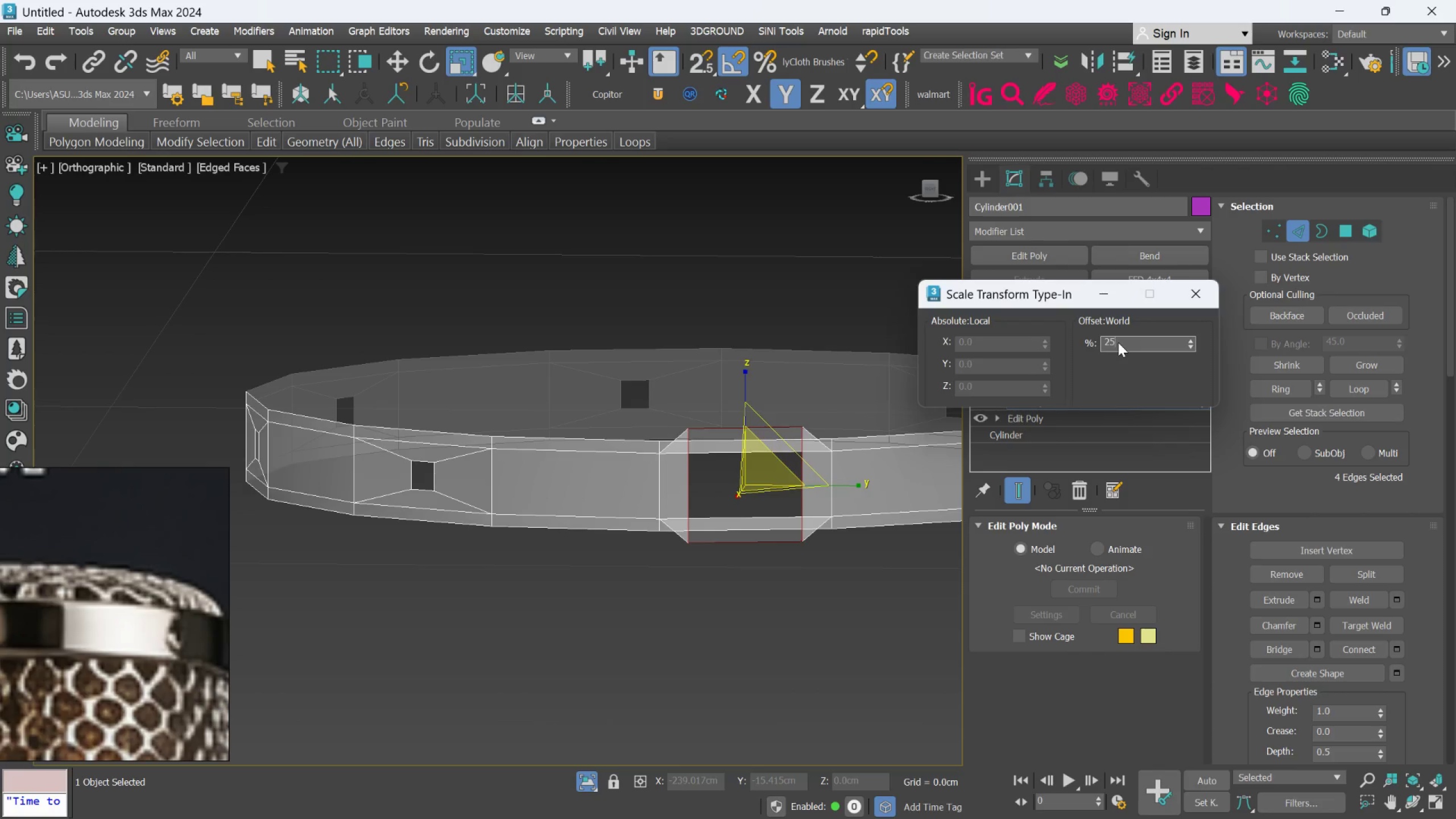 
key(Enter)
 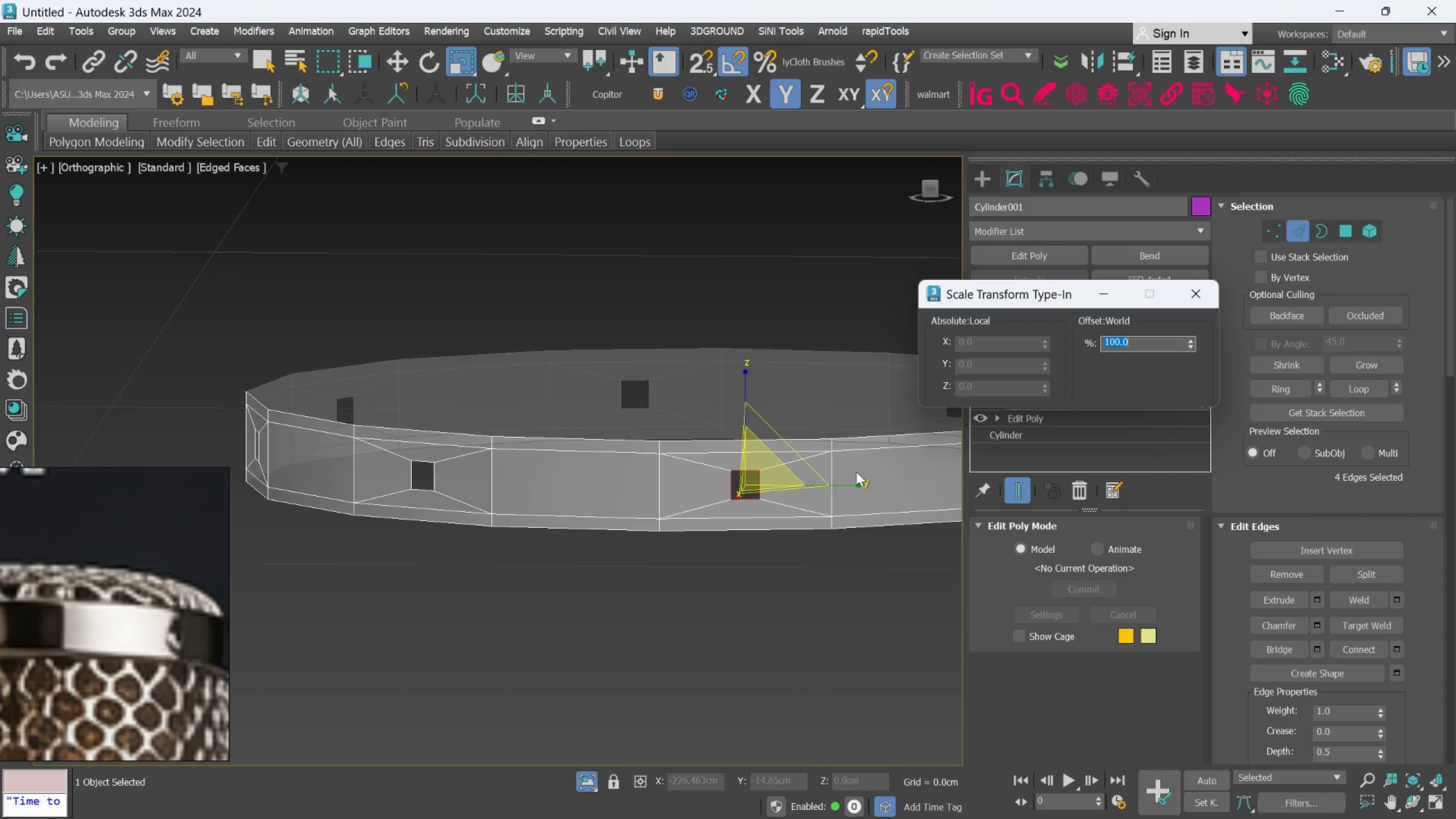 
scroll: coordinate [833, 481], scroll_direction: down, amount: 1.0
 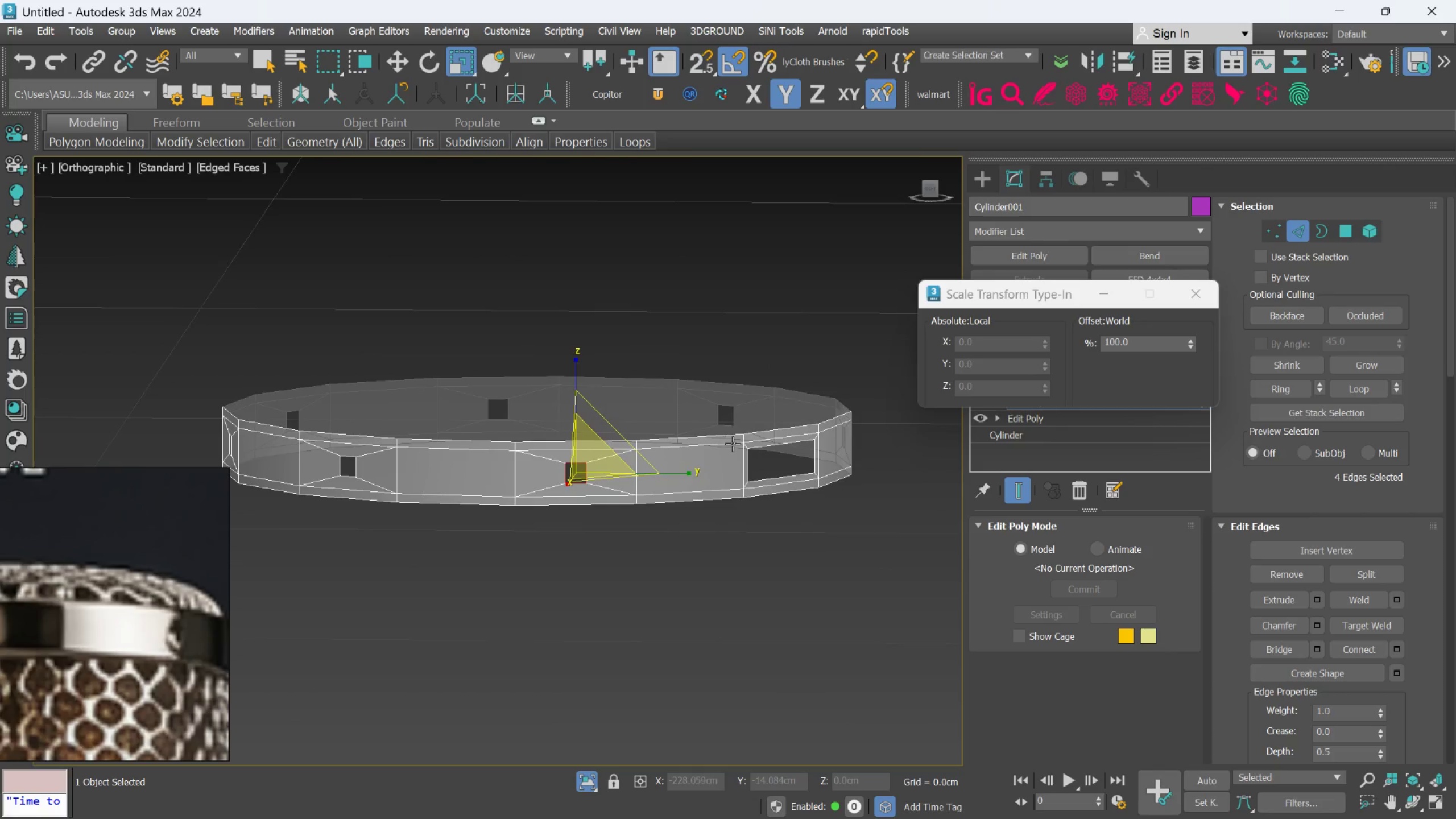 
scroll: coordinate [736, 444], scroll_direction: up, amount: 1.0
 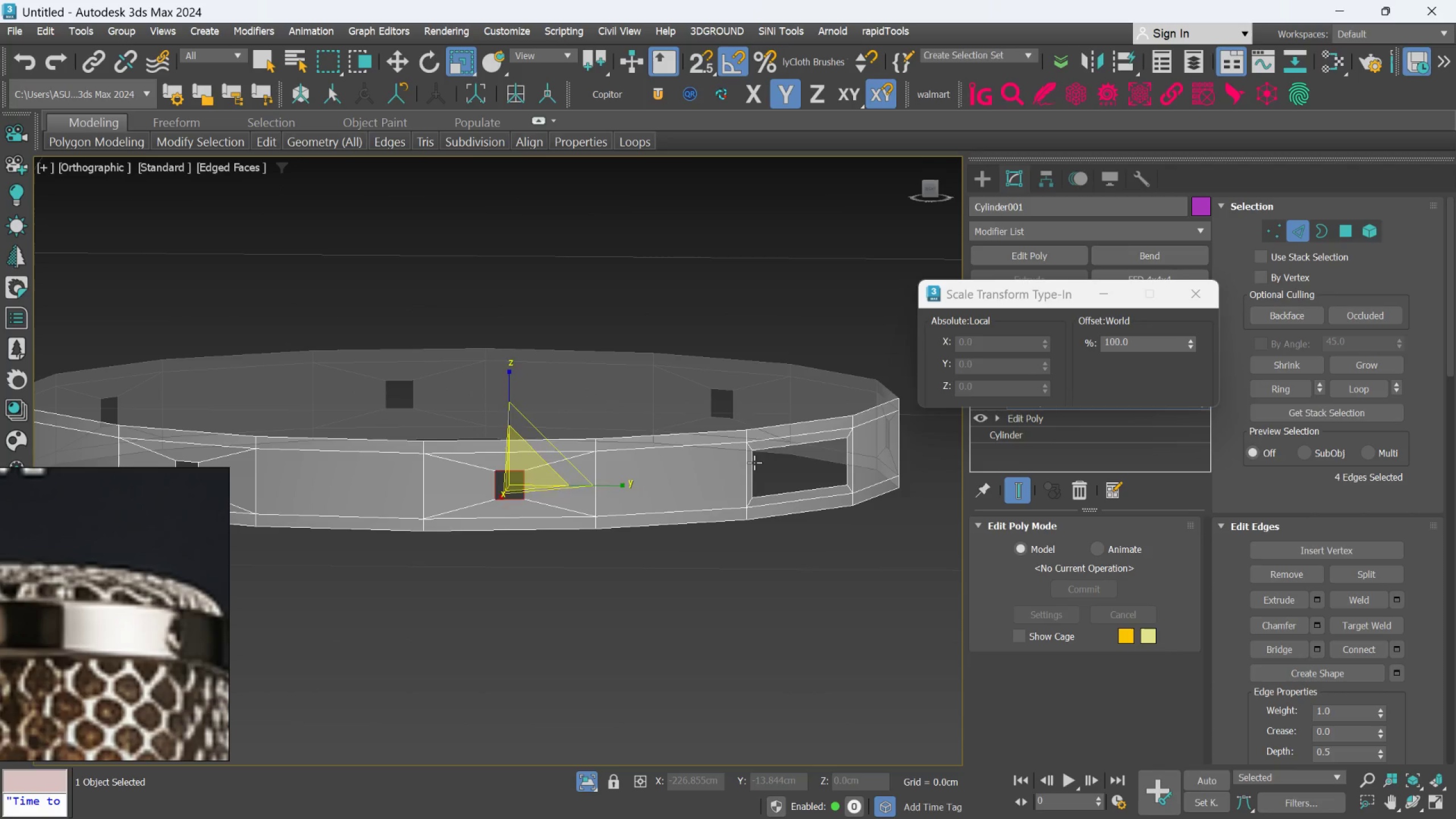 
double_click([754, 462])
 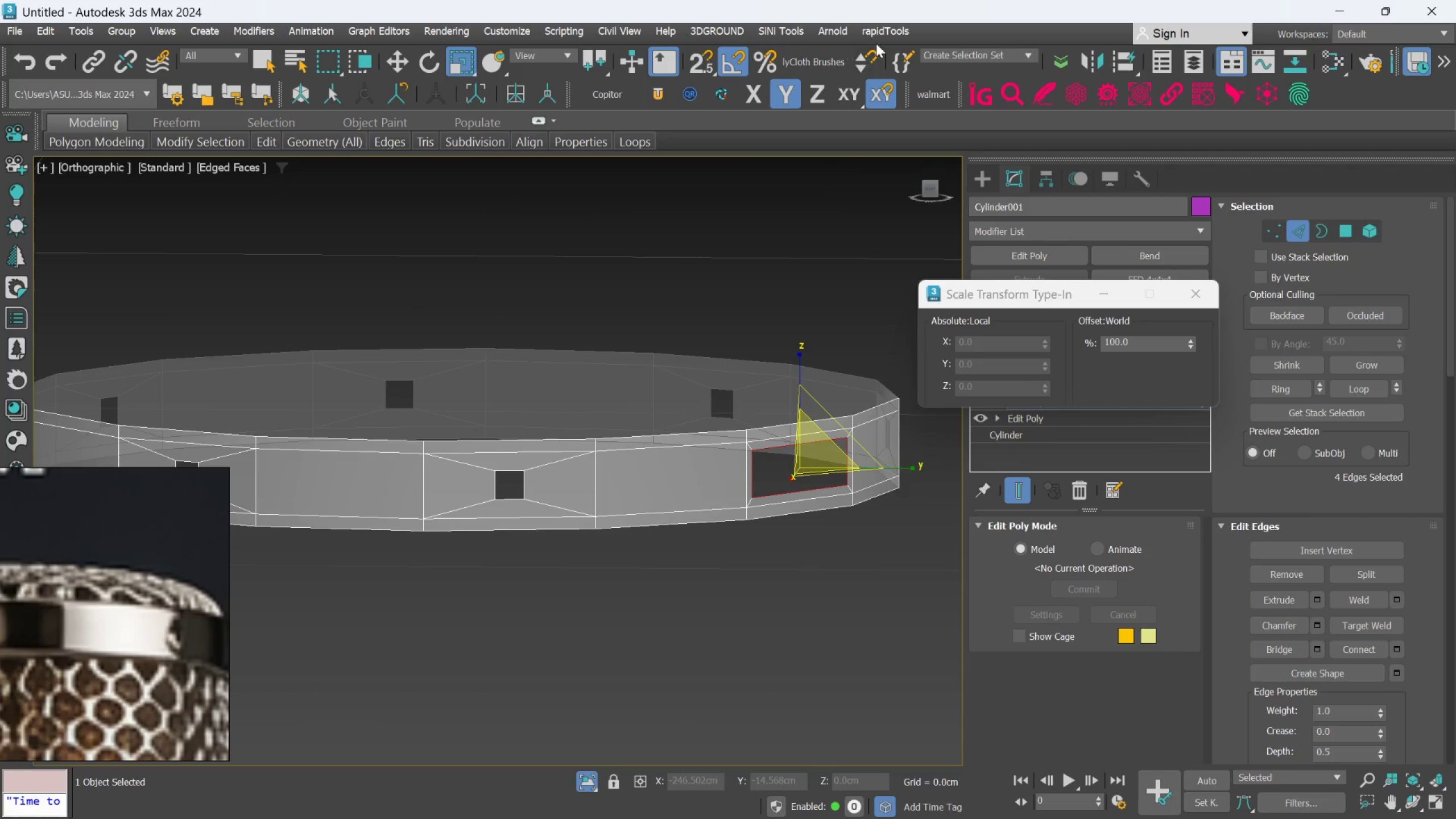 
left_click([879, 35])
 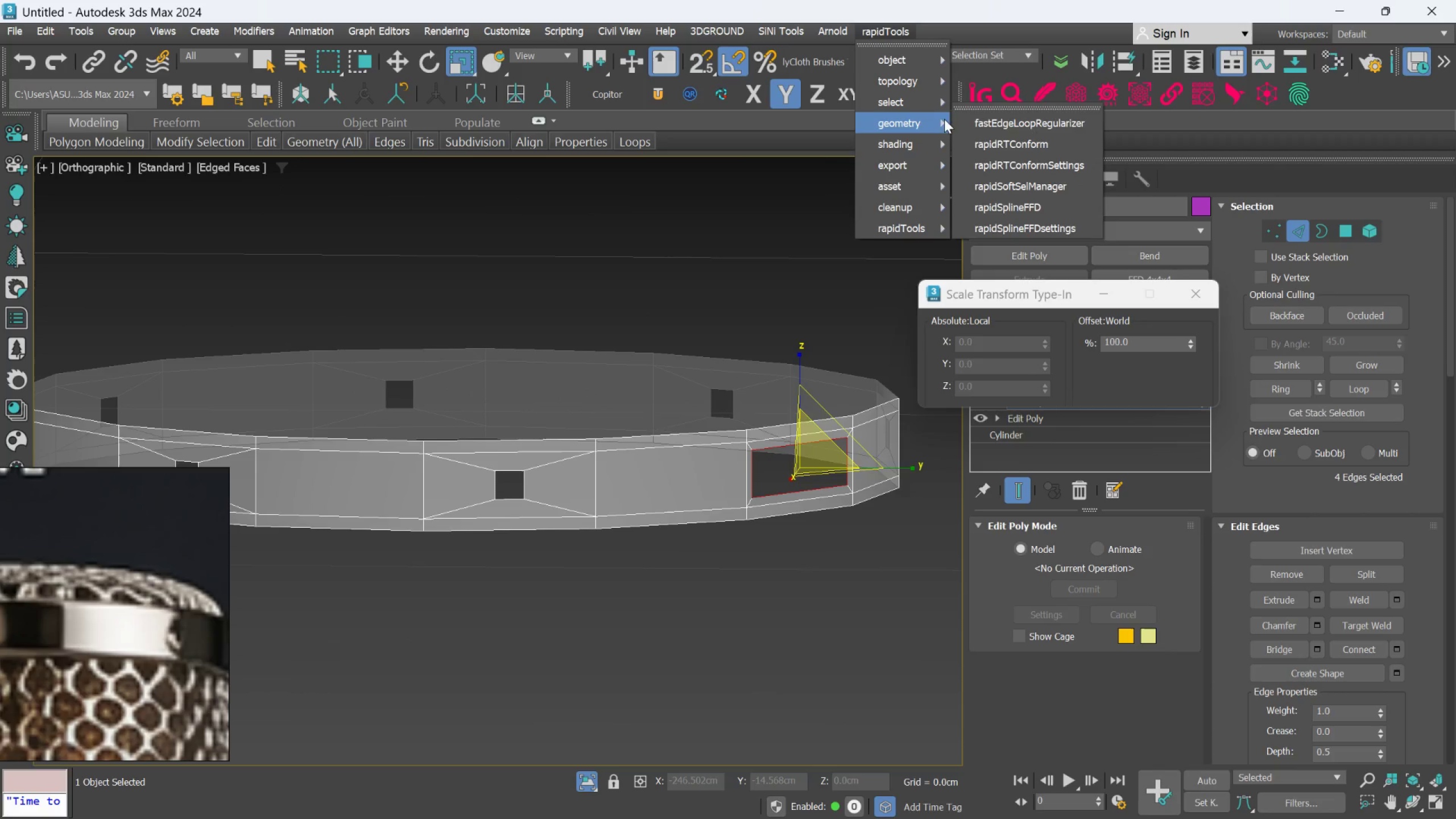 
left_click([967, 126])
 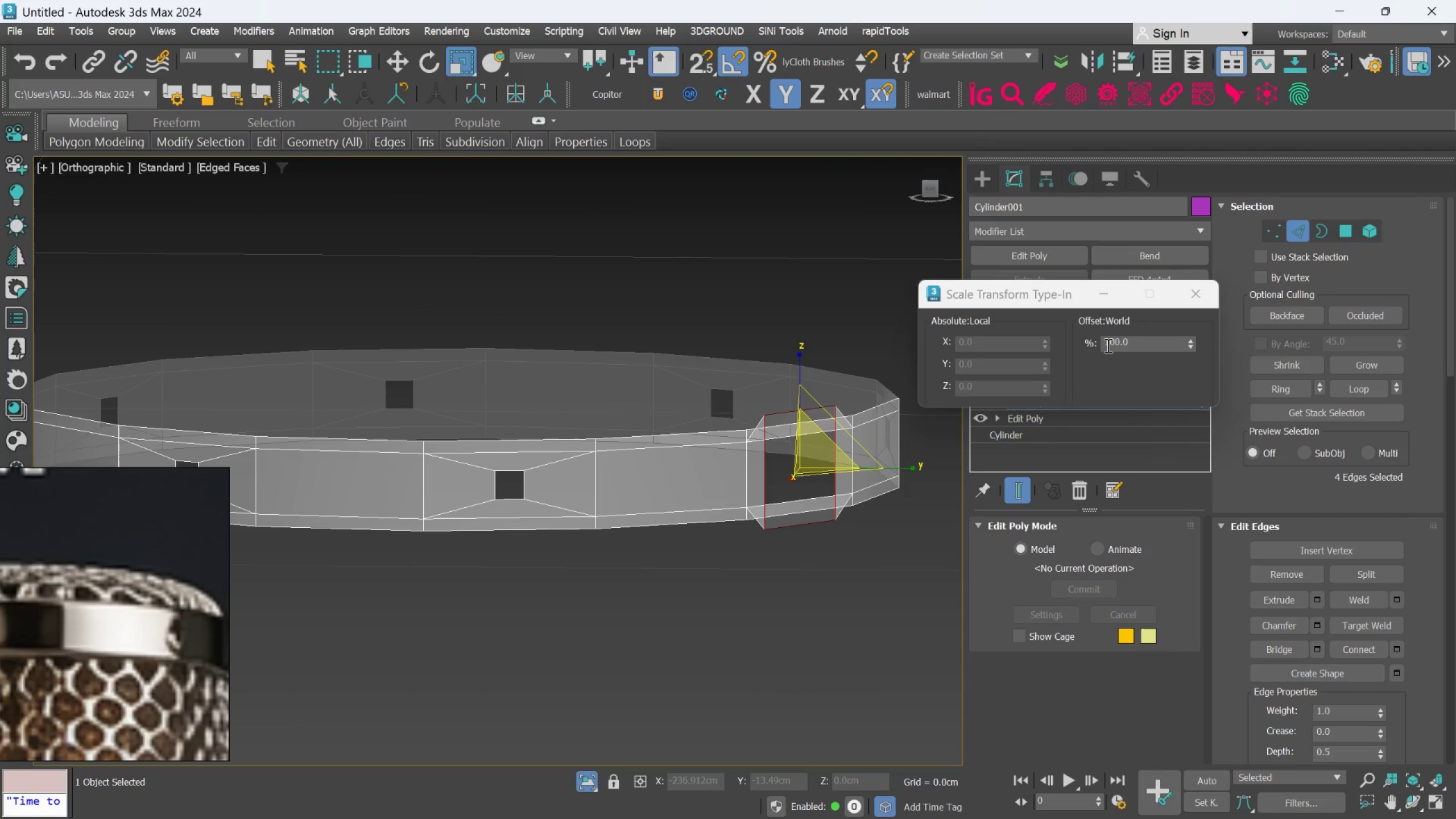 
double_click([1107, 345])
 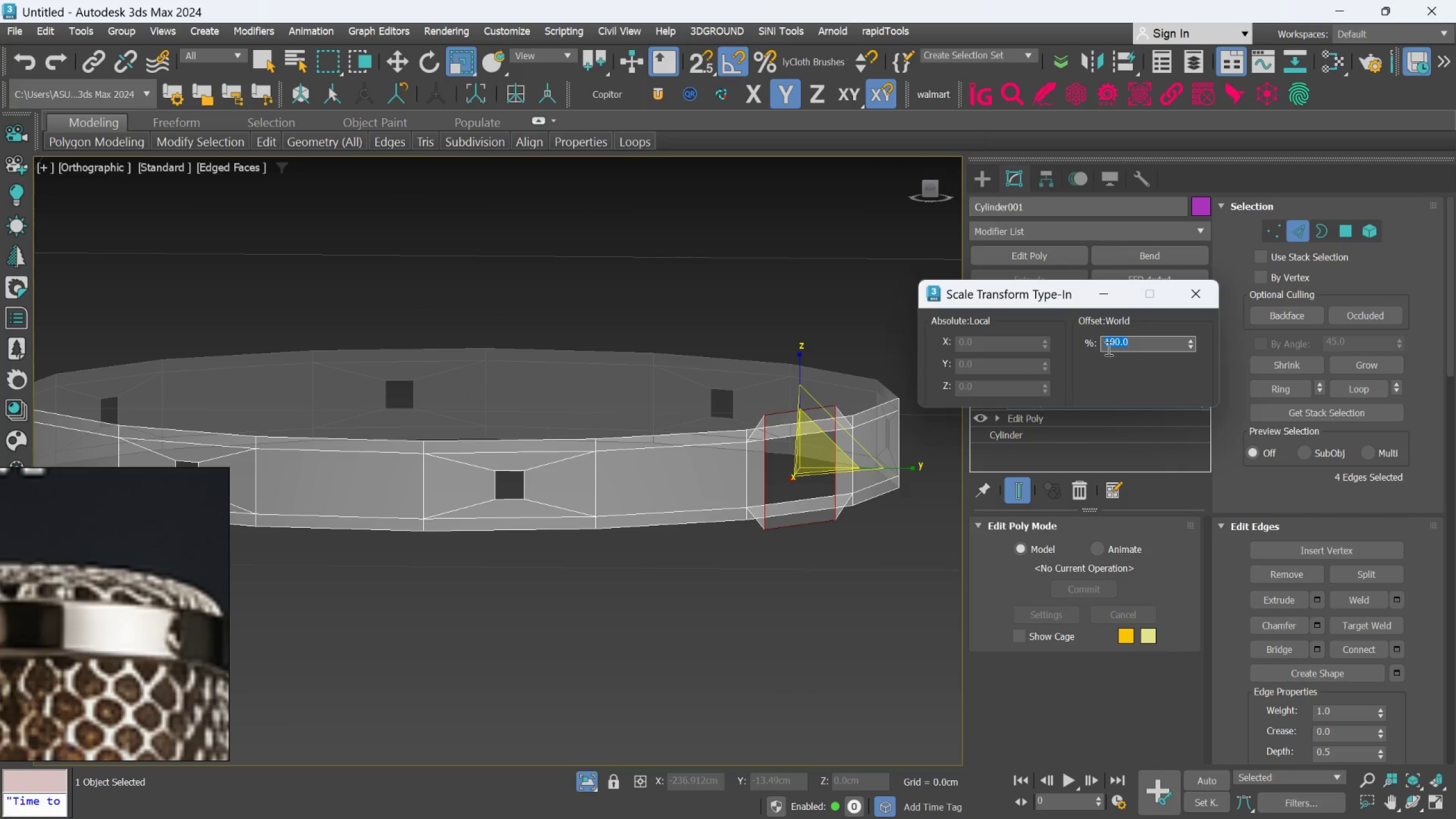 
type(25)
 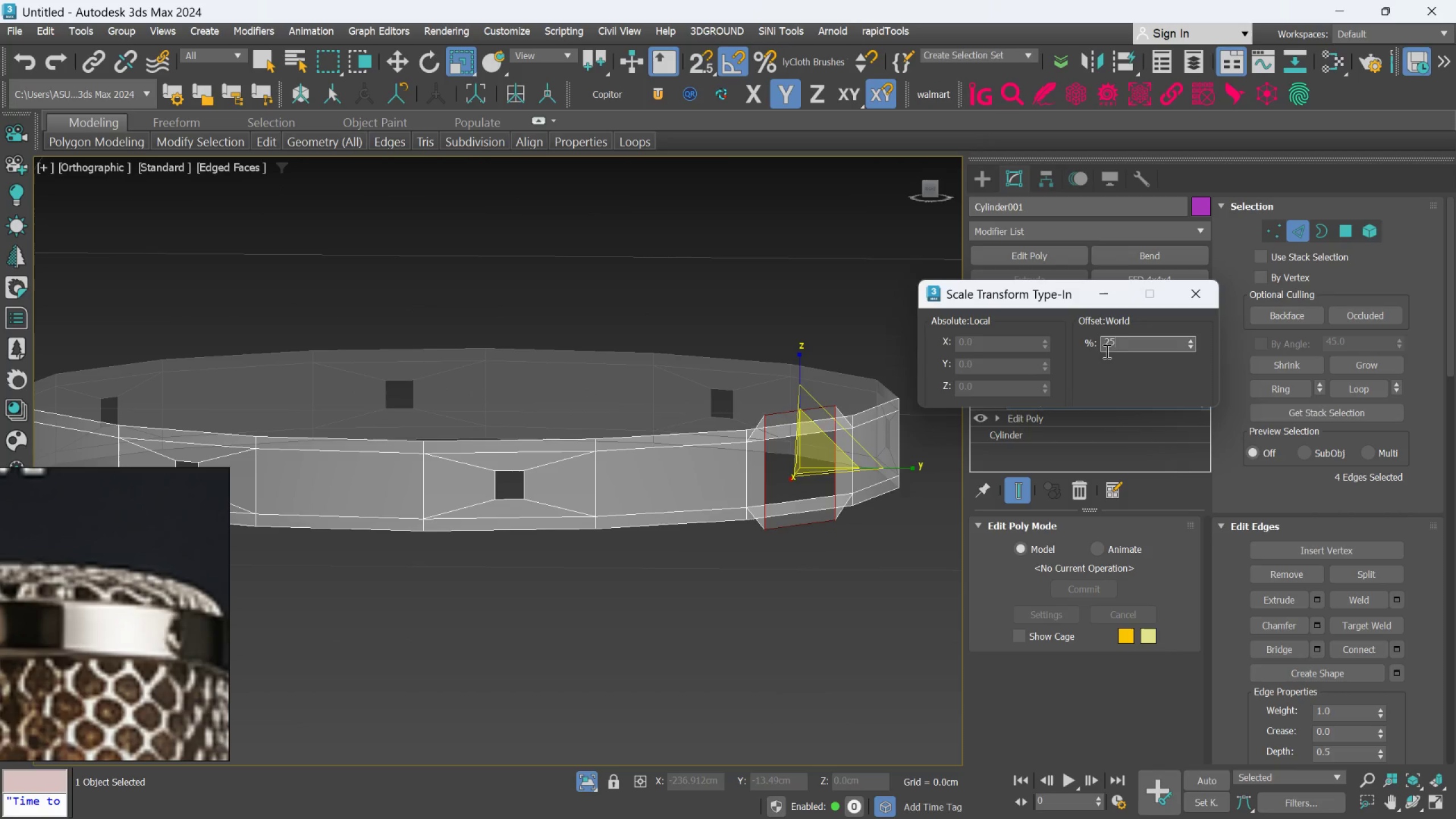 
key(Enter)
 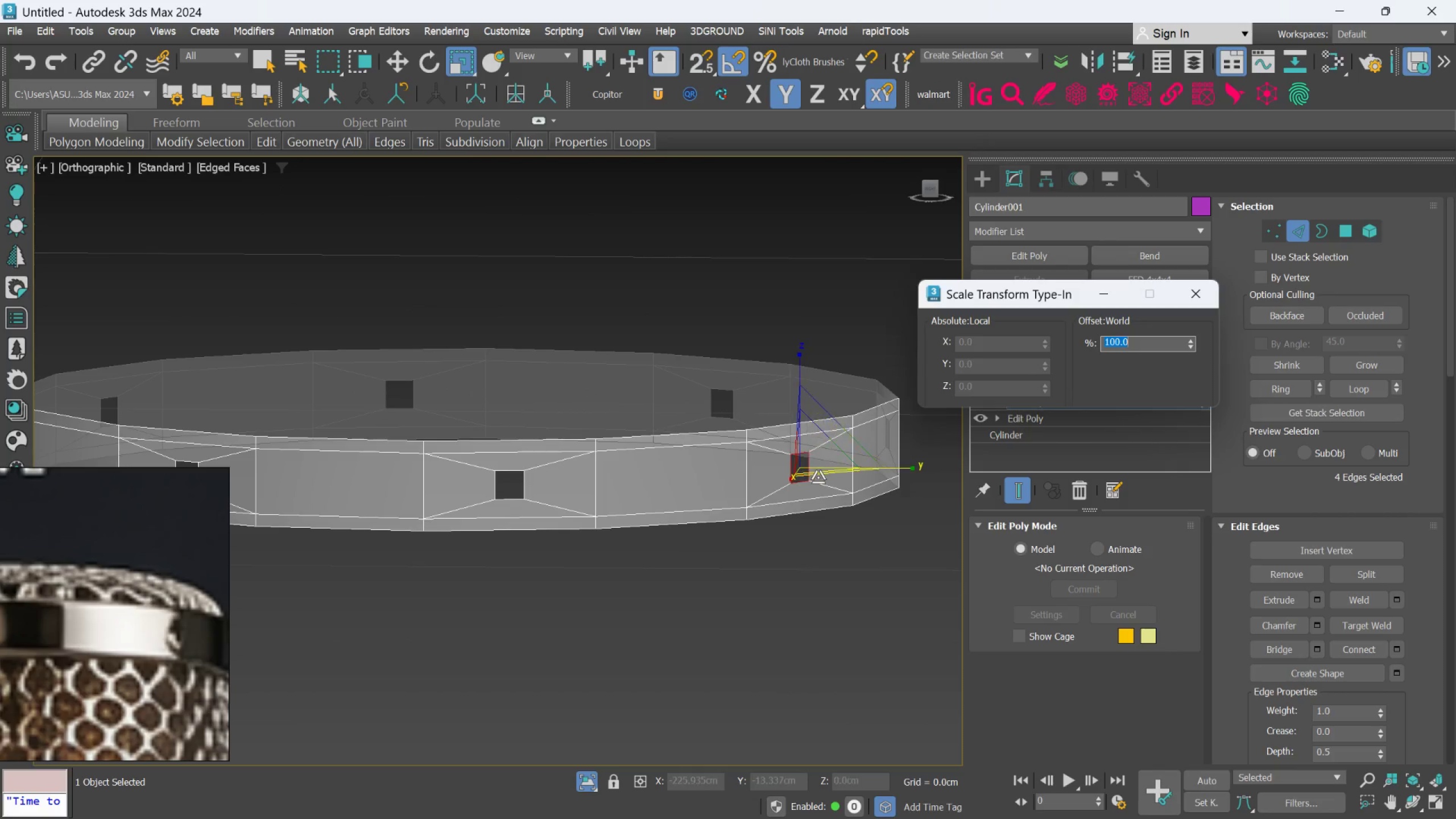 
hold_key(key=AltLeft, duration=0.66)
 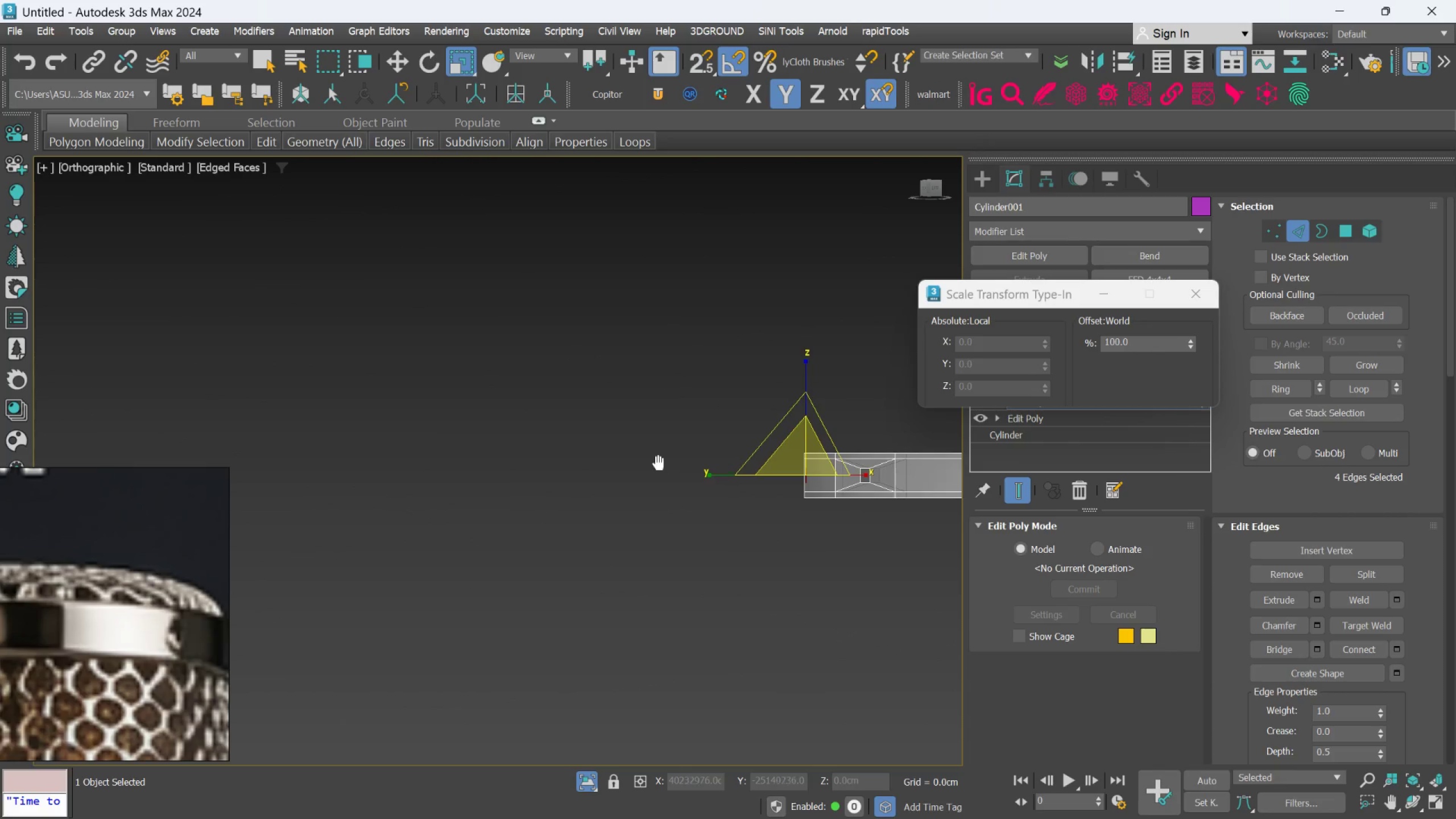 
scroll: coordinate [812, 478], scroll_direction: down, amount: 2.0
 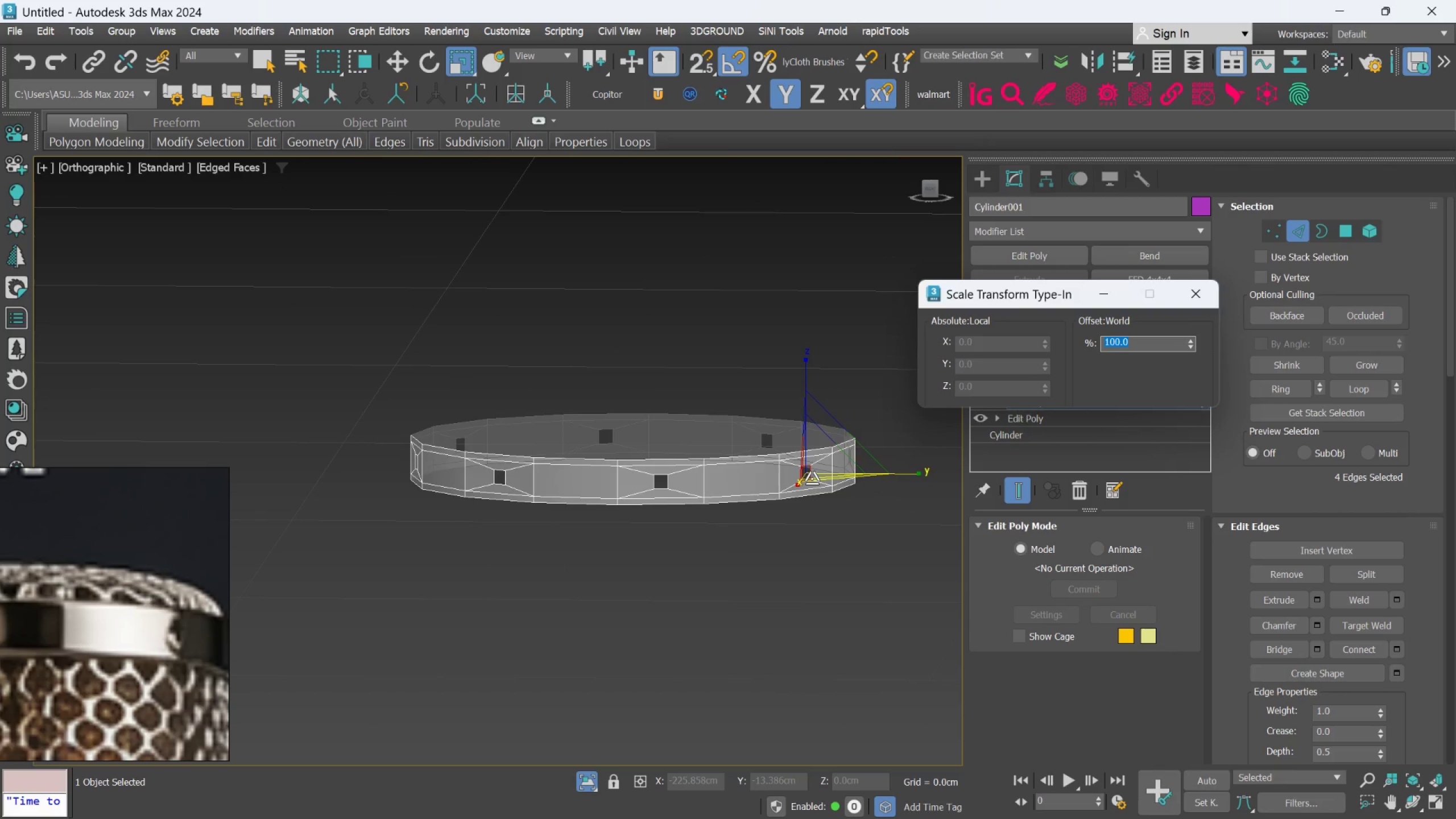 
hold_key(key=AltLeft, duration=1.89)
 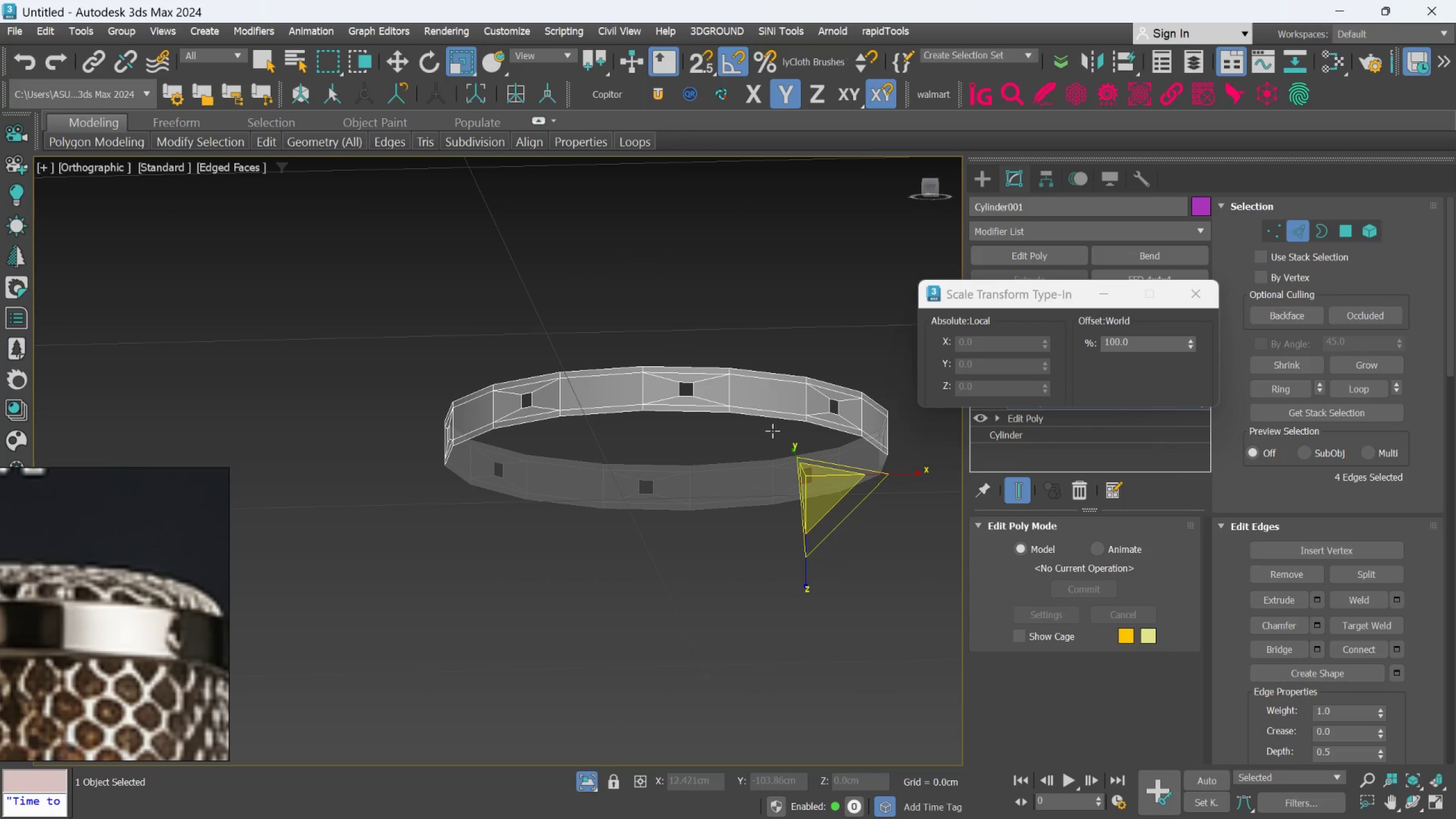 
hold_key(key=AltLeft, duration=0.81)
 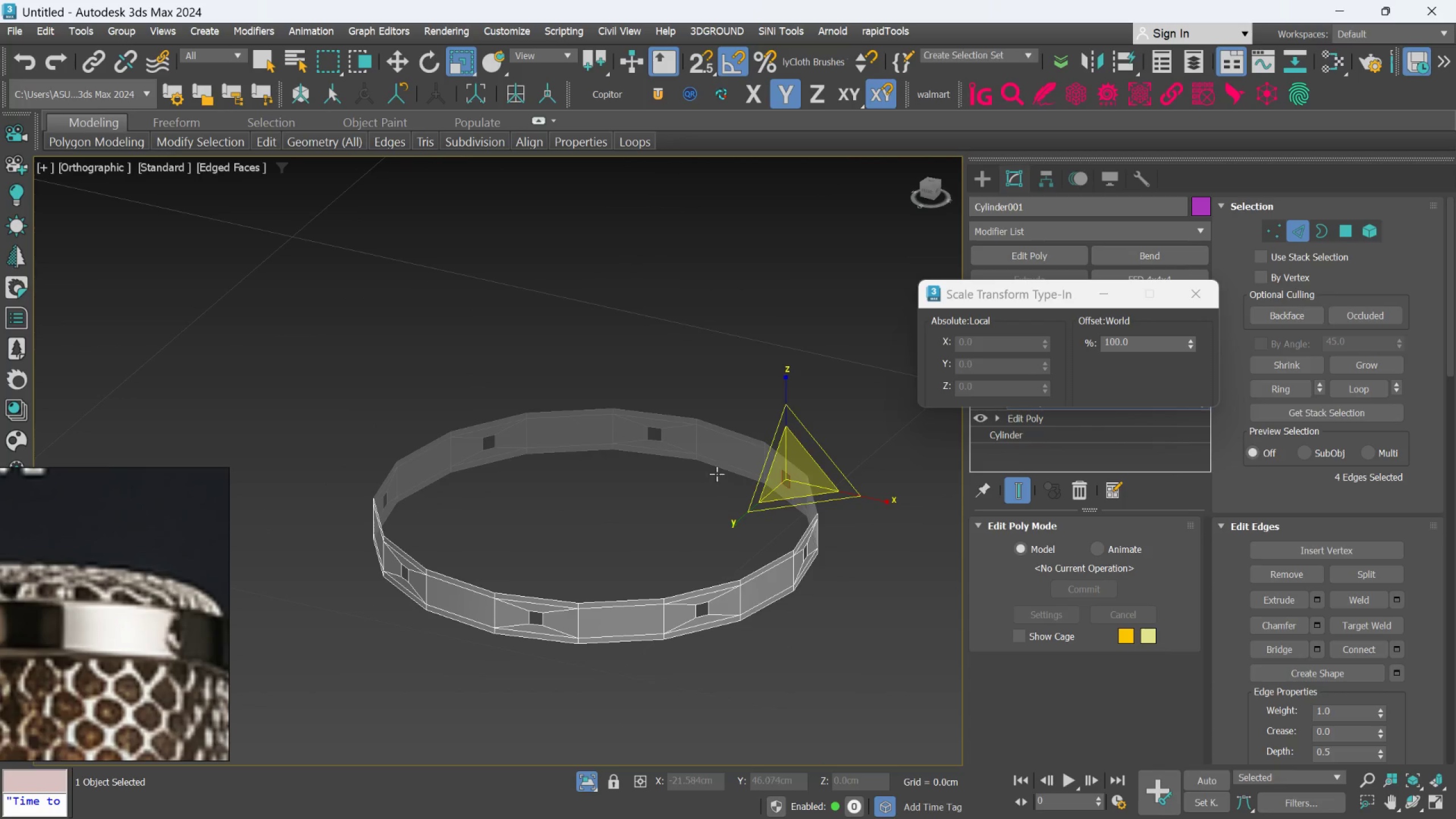 
key(Alt+AltLeft)
 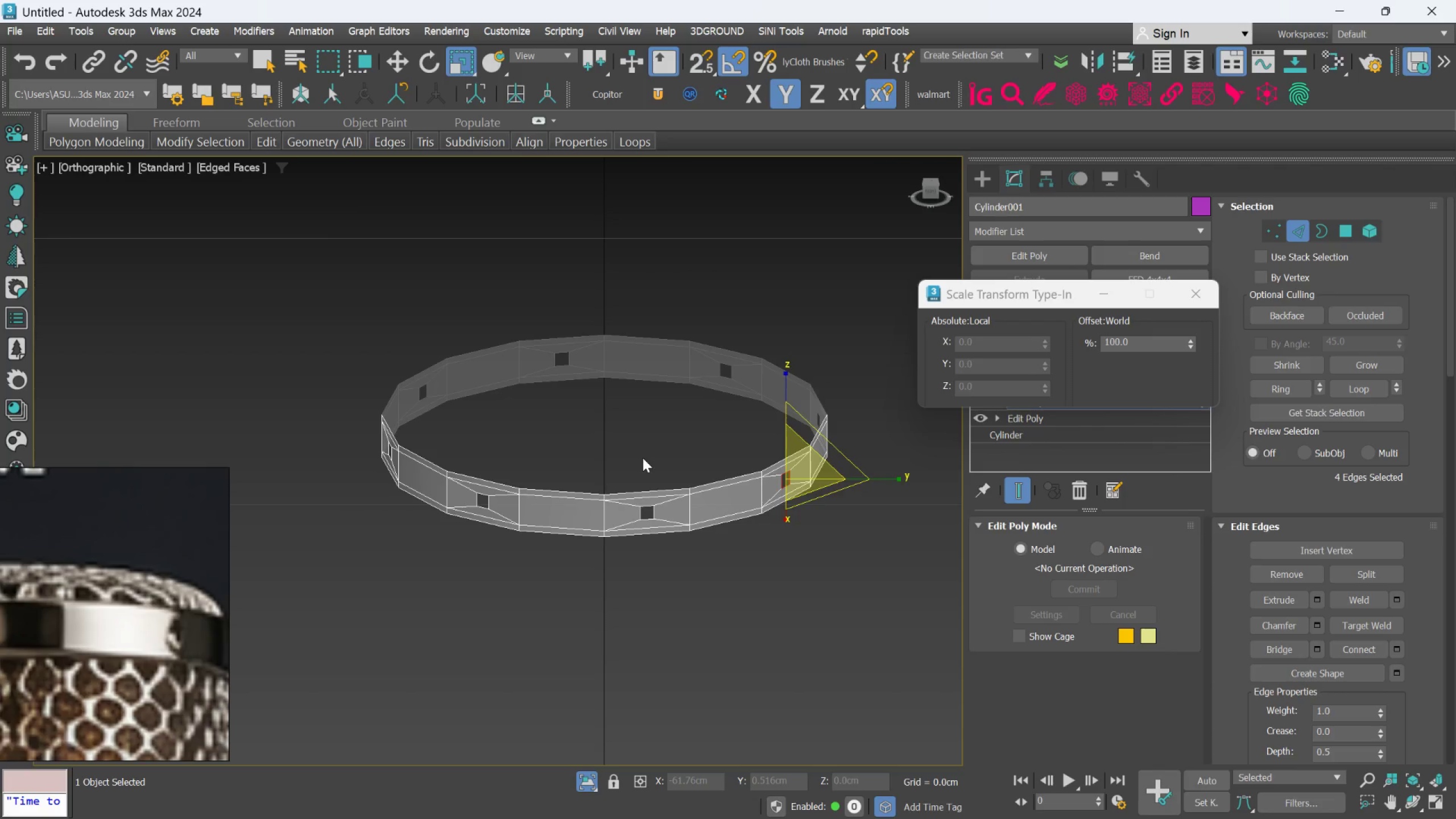 
wait(39.59)
 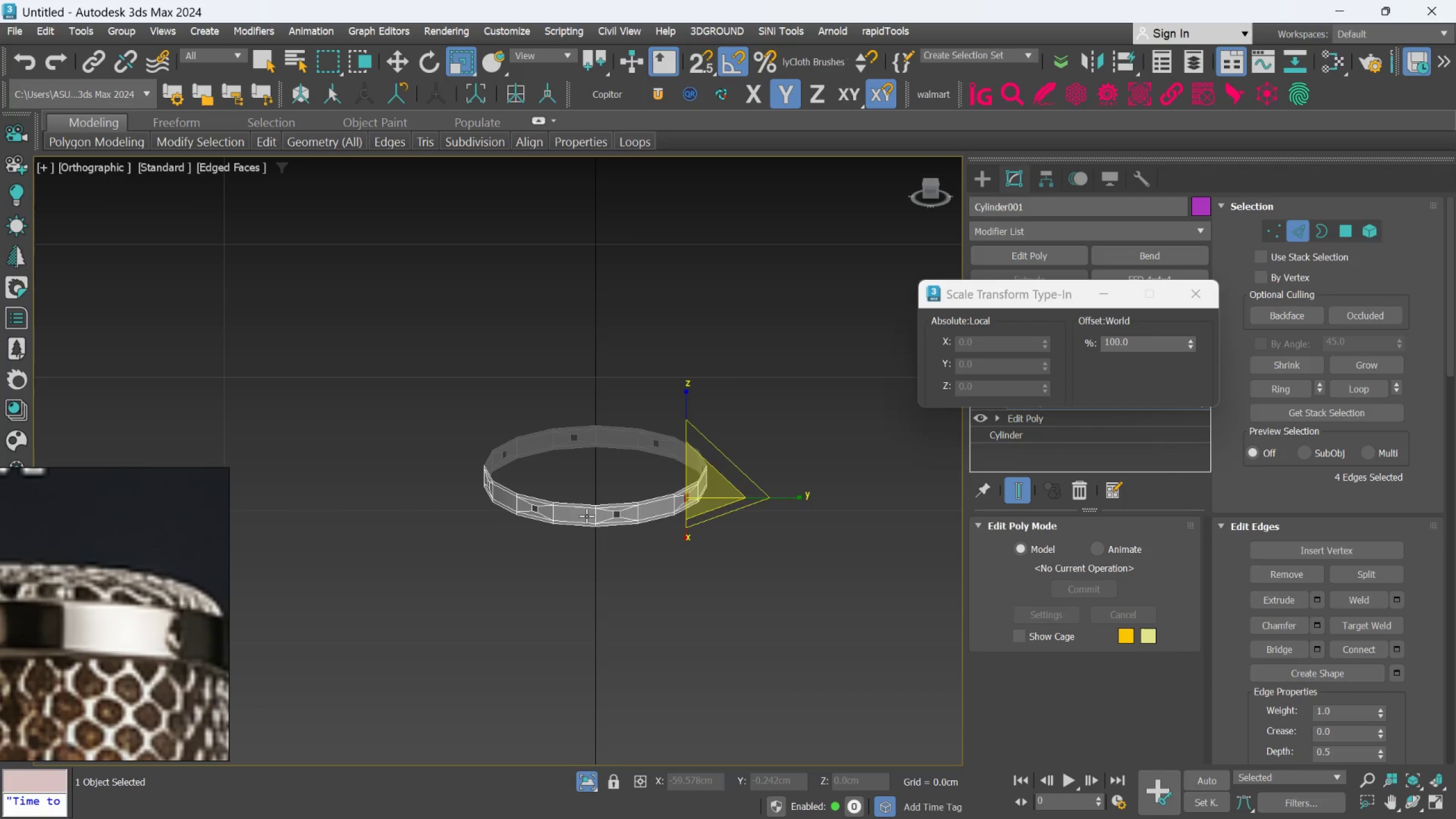 
hold_key(key=AltLeft, duration=0.42)
 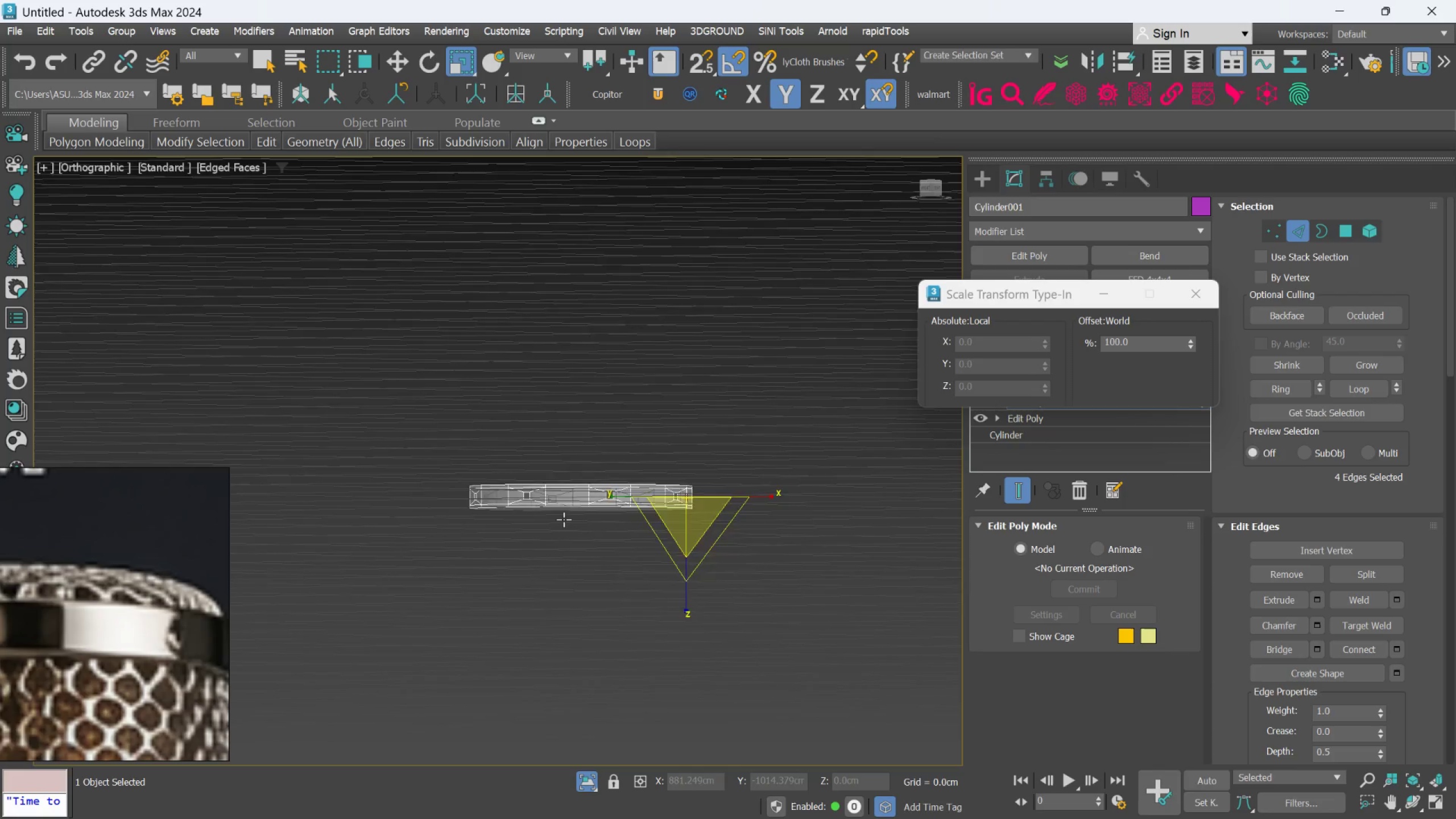 
scroll: coordinate [586, 516], scroll_direction: down, amount: 2.0
 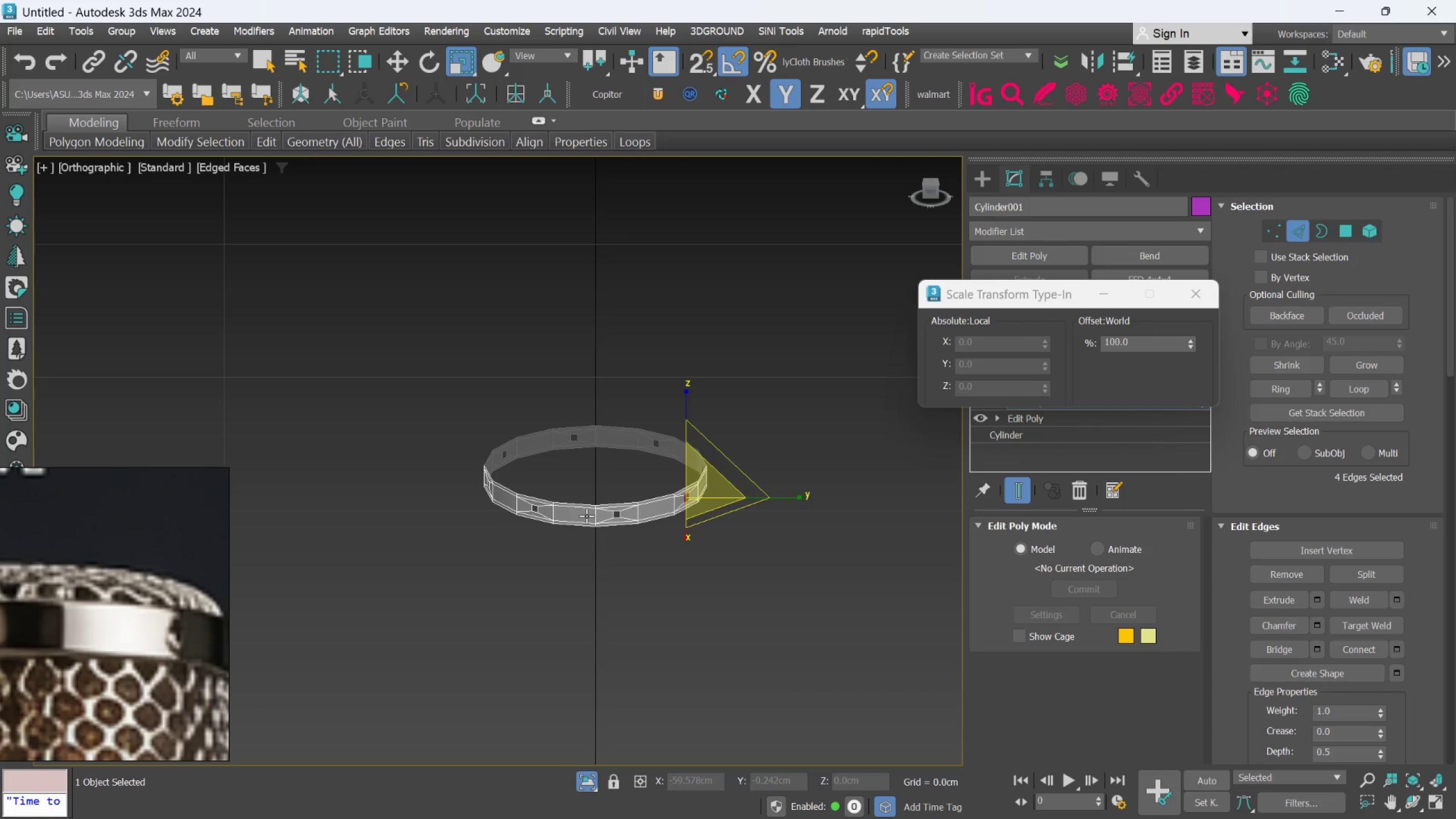 
scroll: coordinate [589, 458], scroll_direction: up, amount: 6.0
 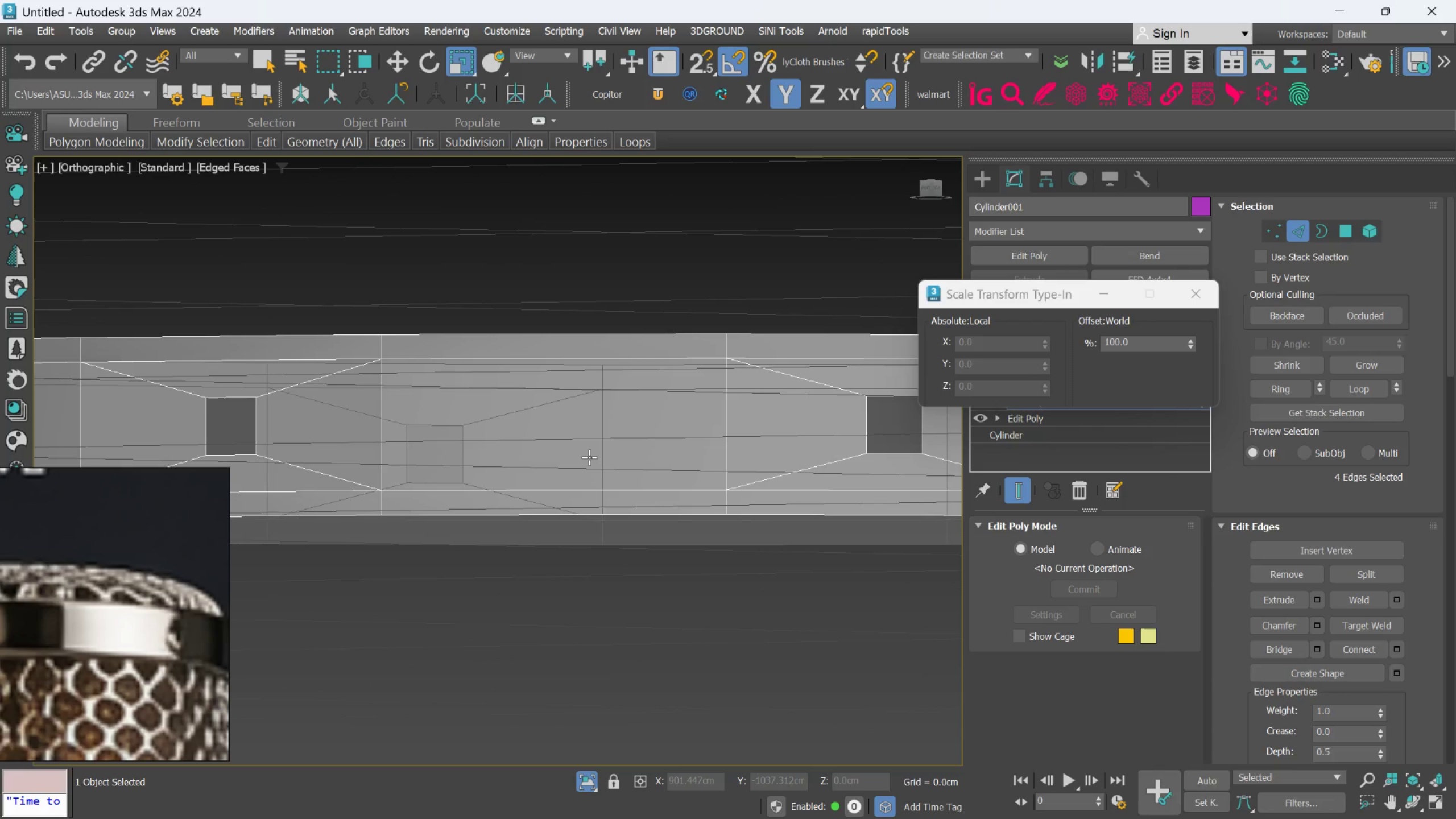 
wait(11.96)
 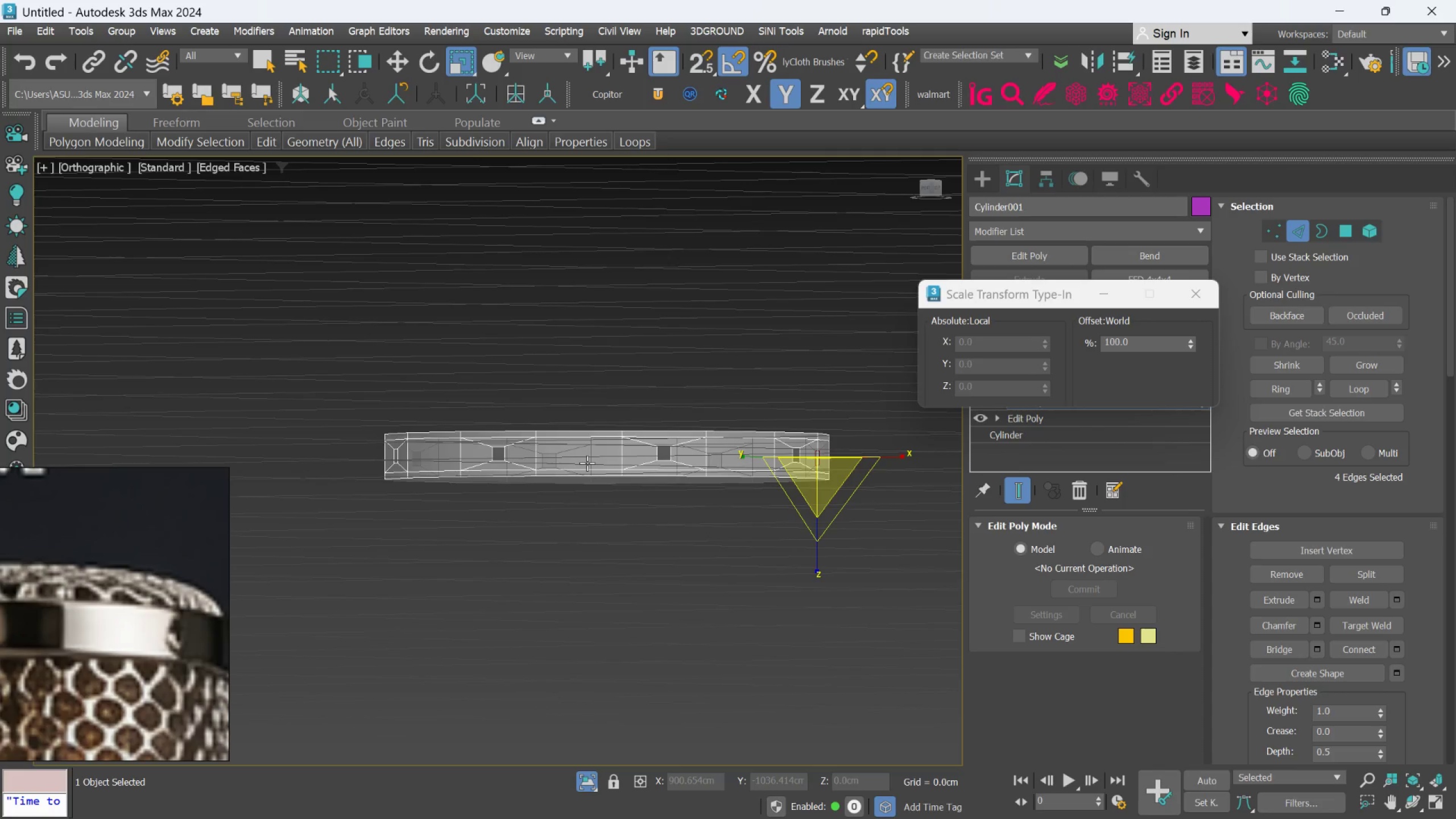 
hold_key(key=AltLeft, duration=0.61)
 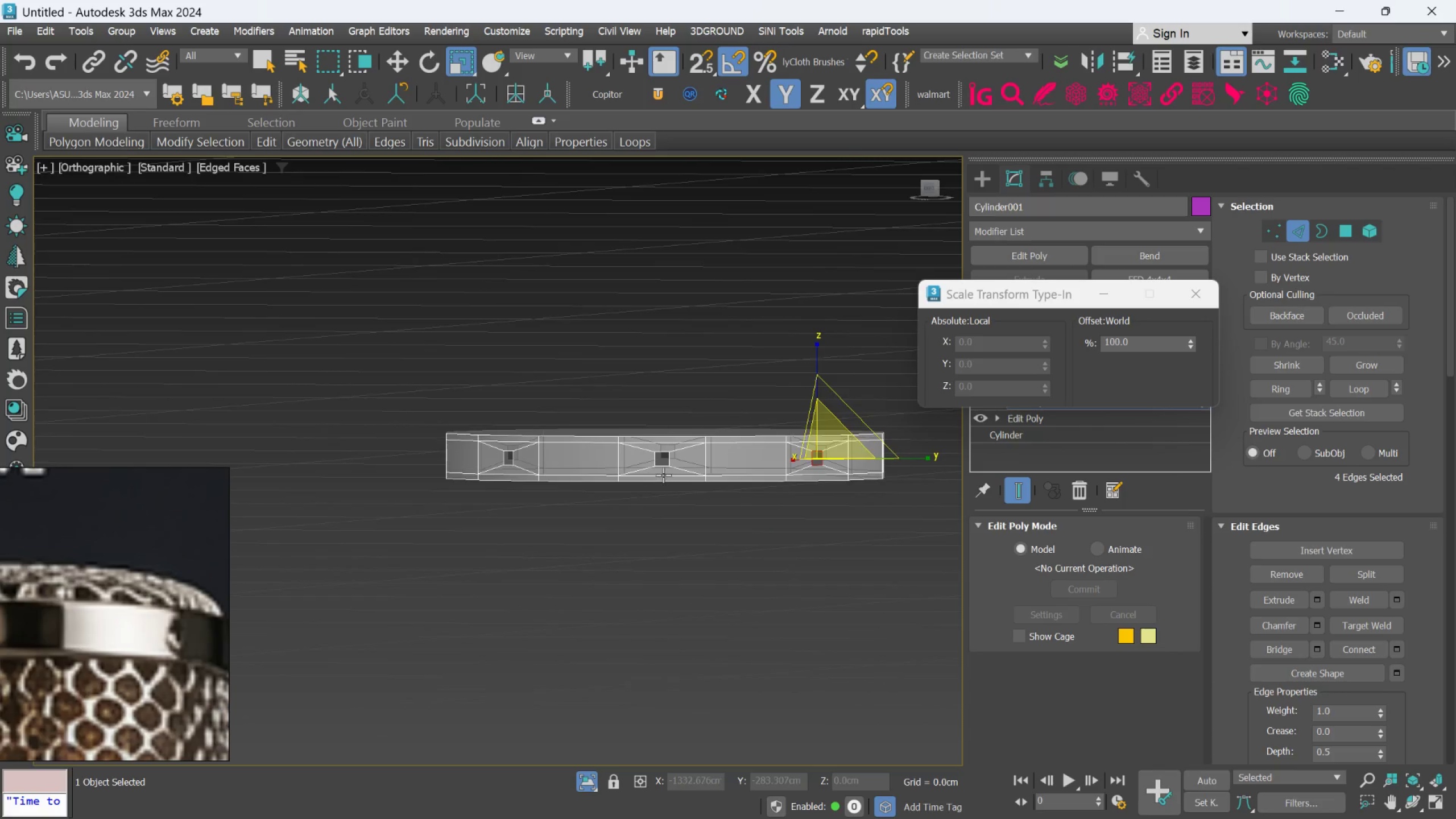 
scroll: coordinate [587, 463], scroll_direction: down, amount: 4.0
 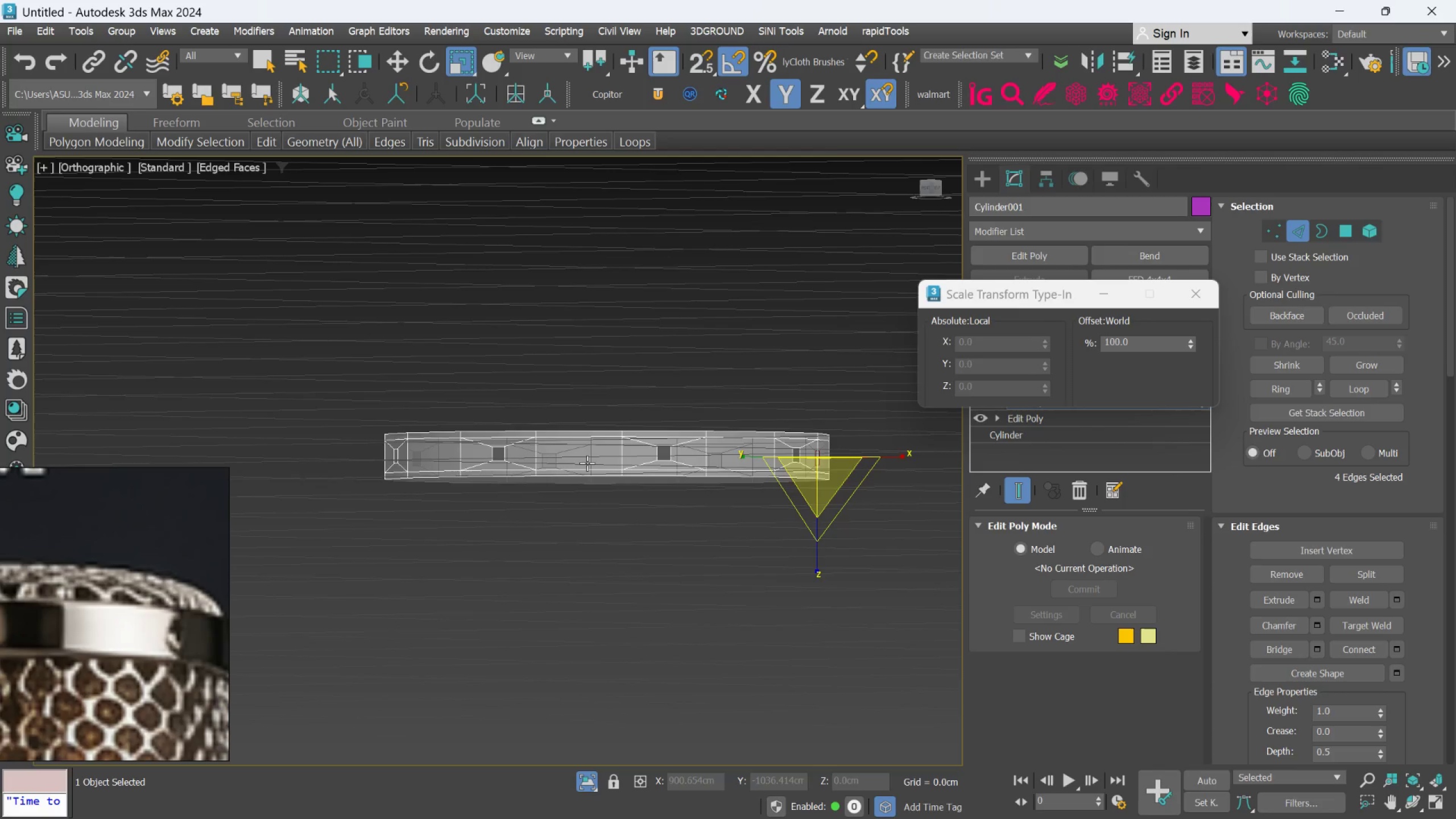 
scroll: coordinate [663, 475], scroll_direction: up, amount: 2.0
 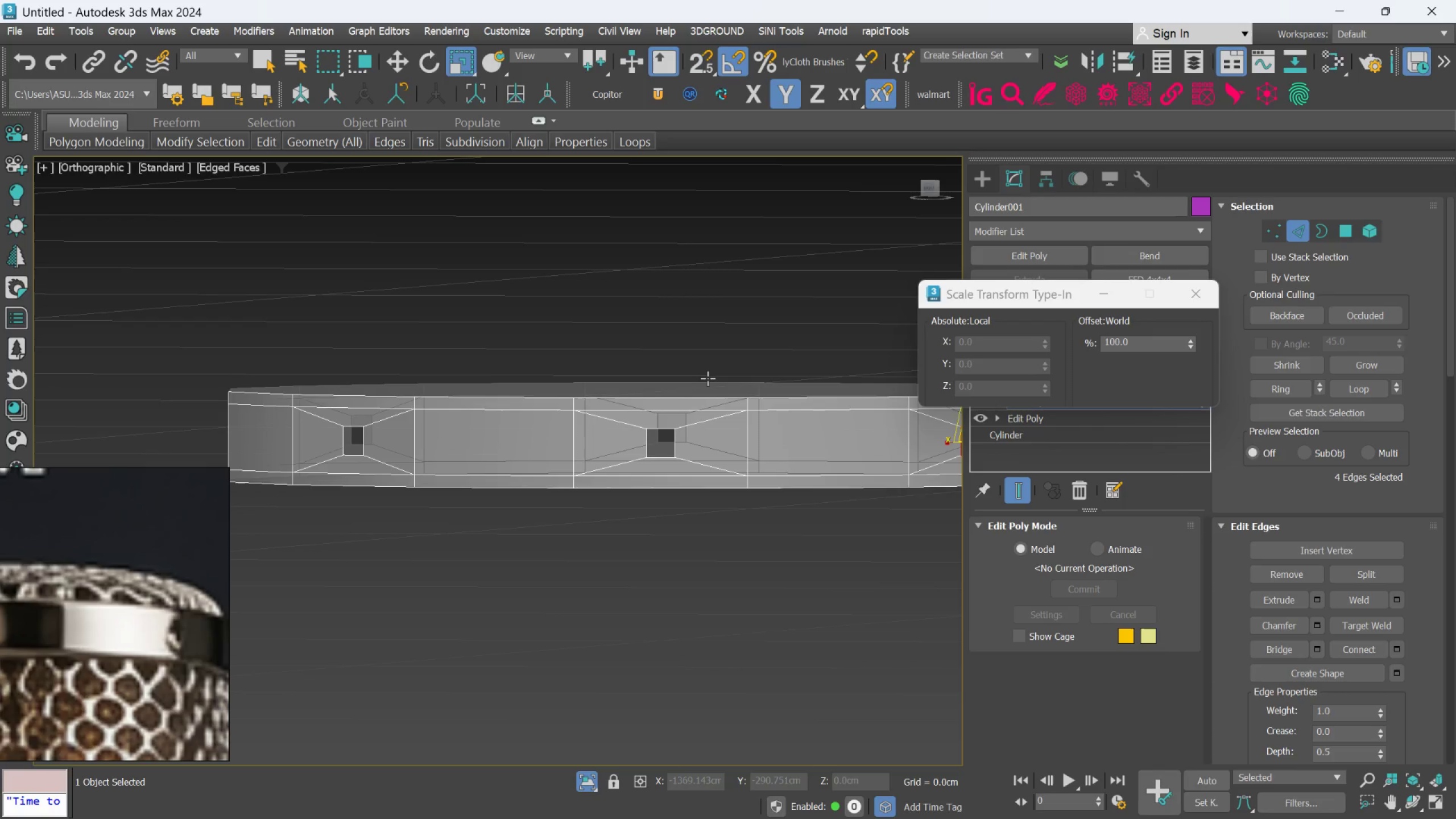 
wait(21.17)
 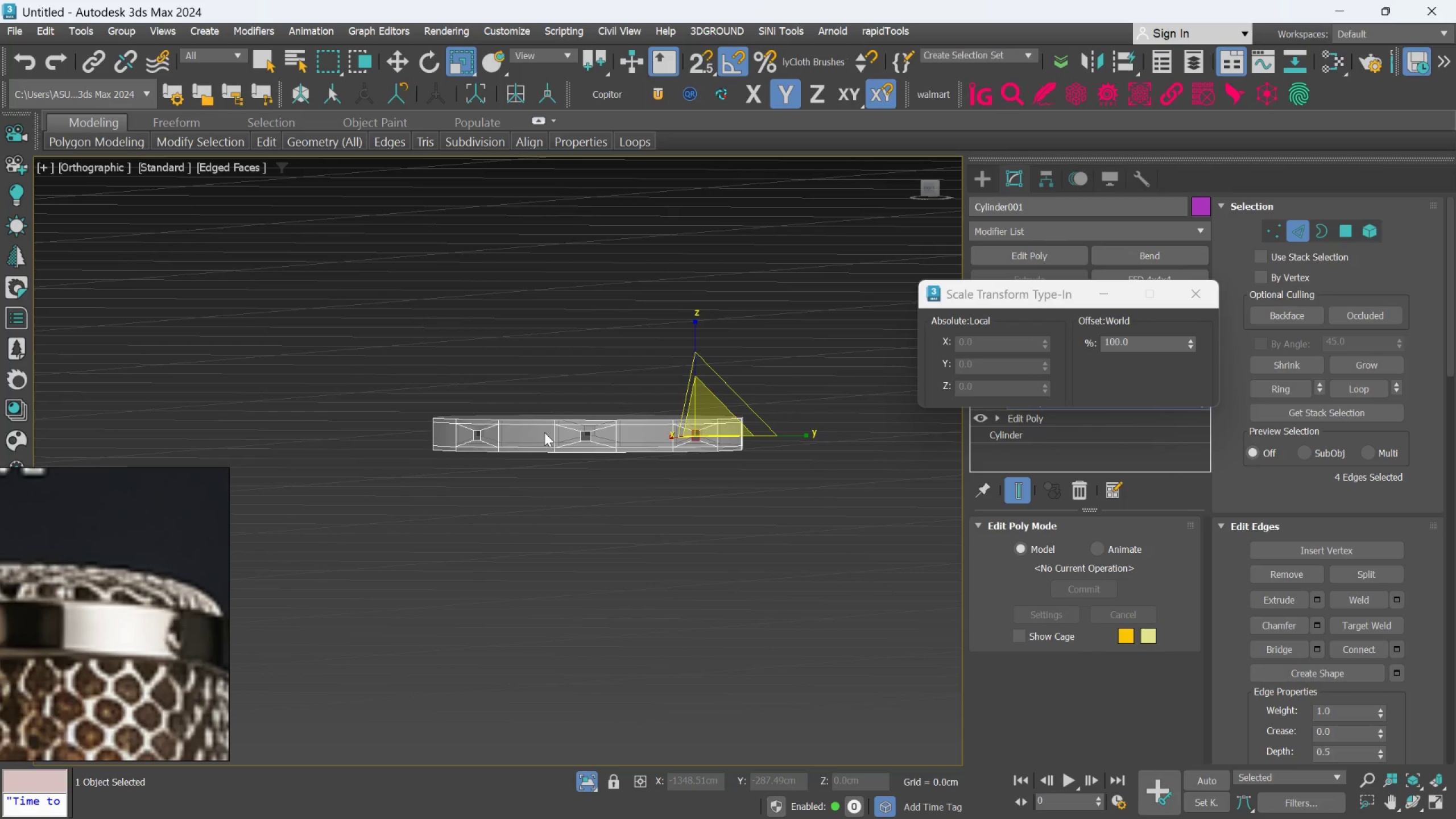 
hold_key(key=AltLeft, duration=0.47)
 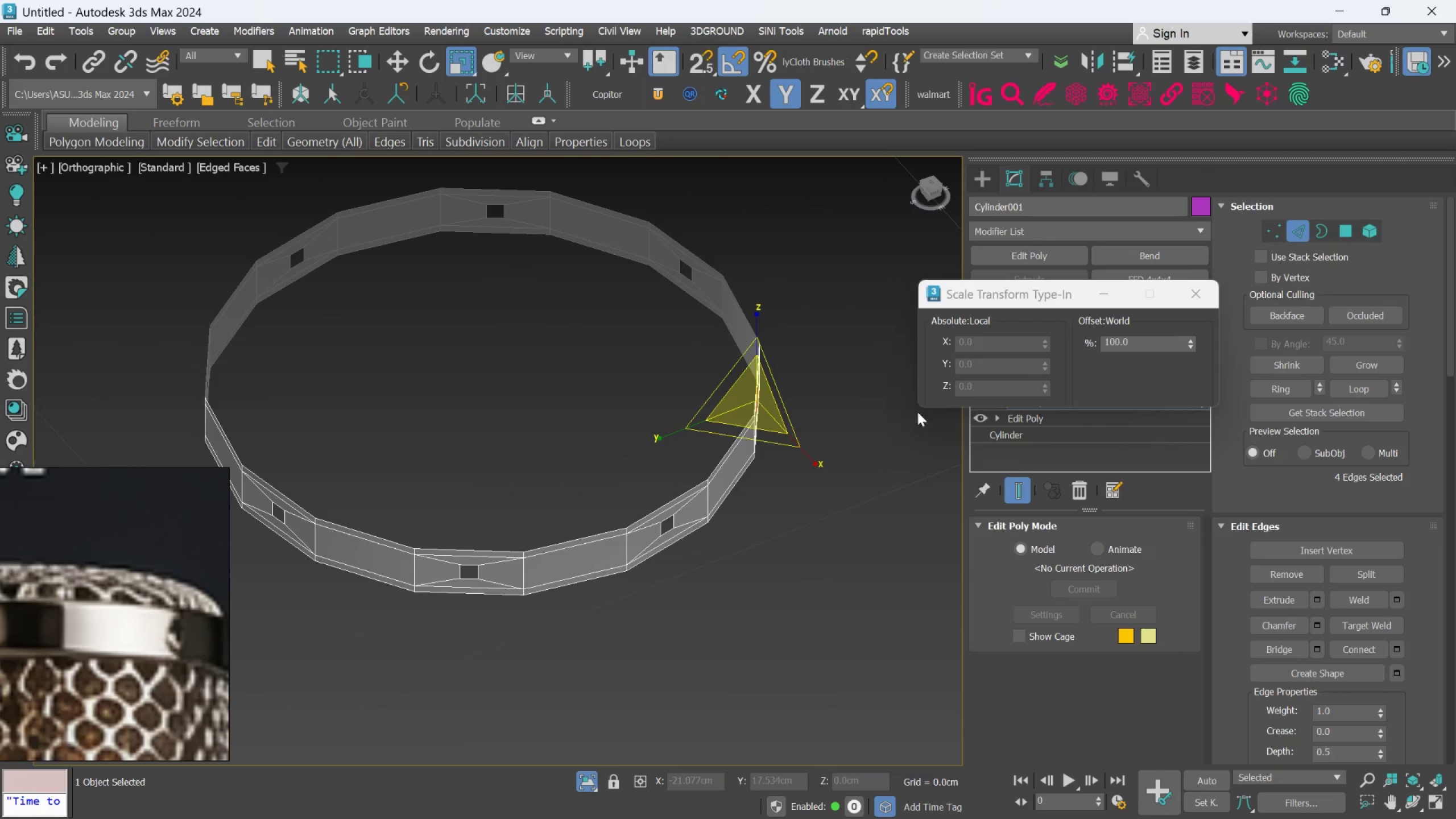 
scroll: coordinate [546, 473], scroll_direction: down, amount: 4.0
 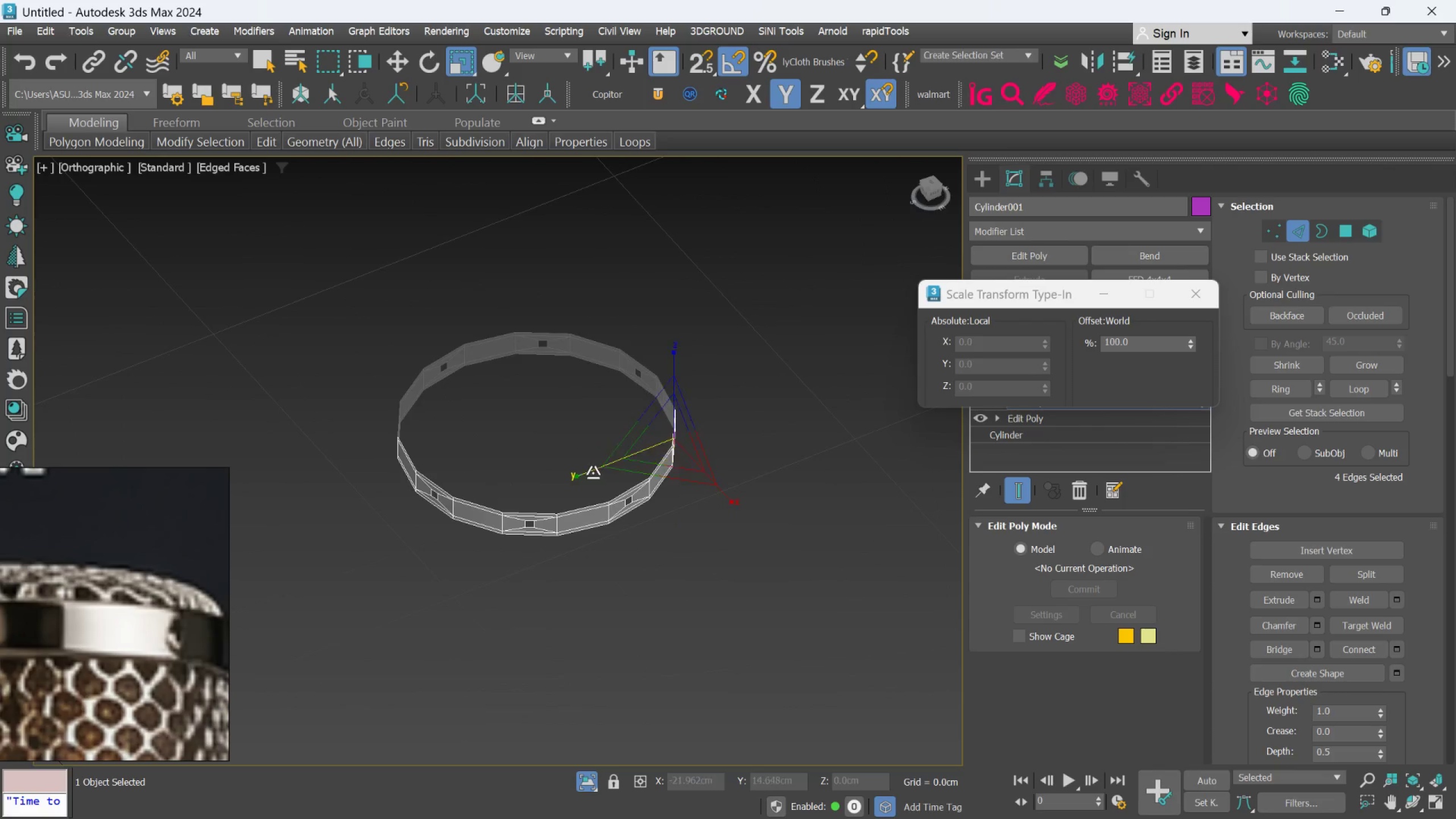 
scroll: coordinate [590, 476], scroll_direction: up, amount: 2.0
 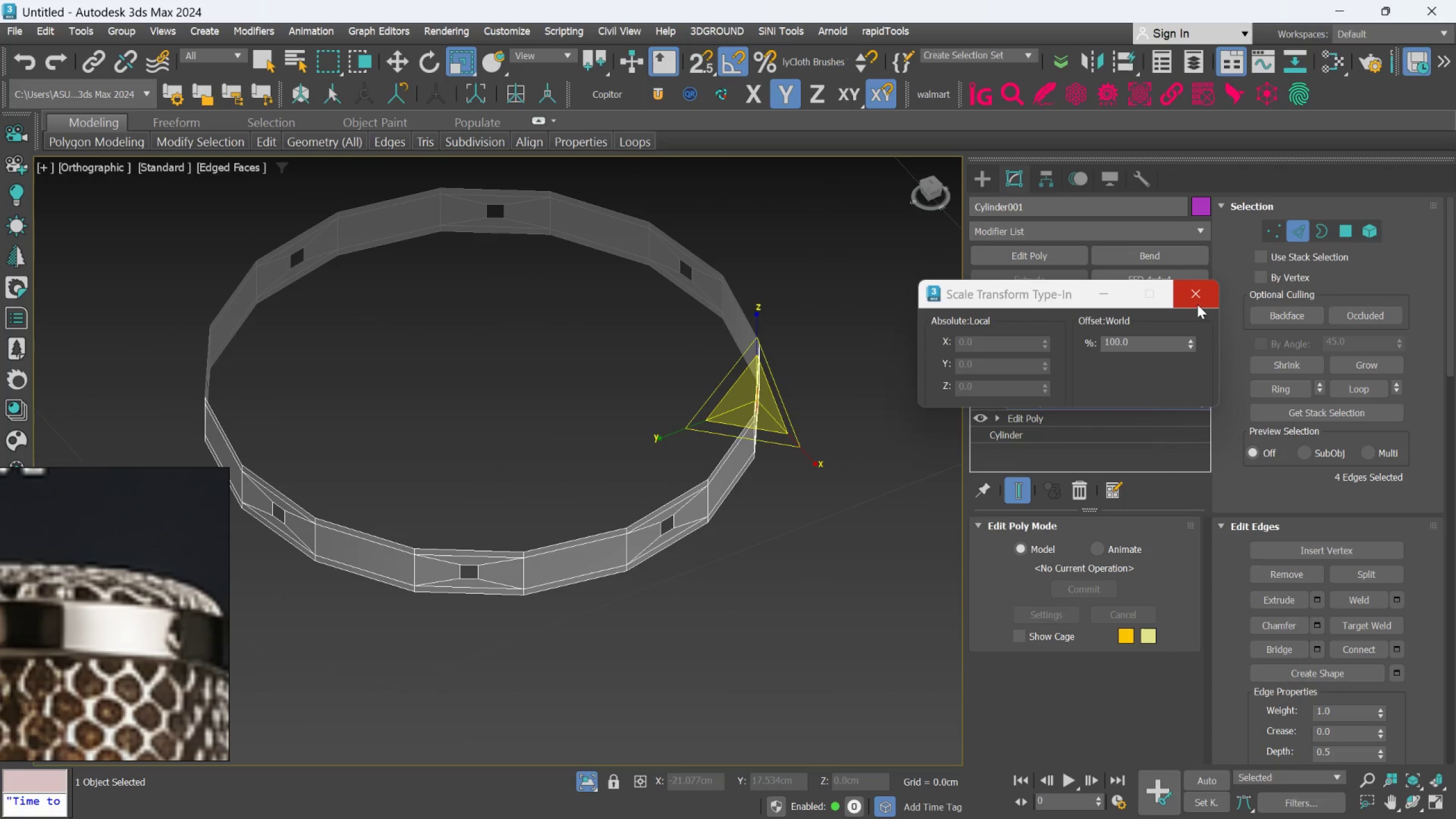 
left_click([1198, 303])
 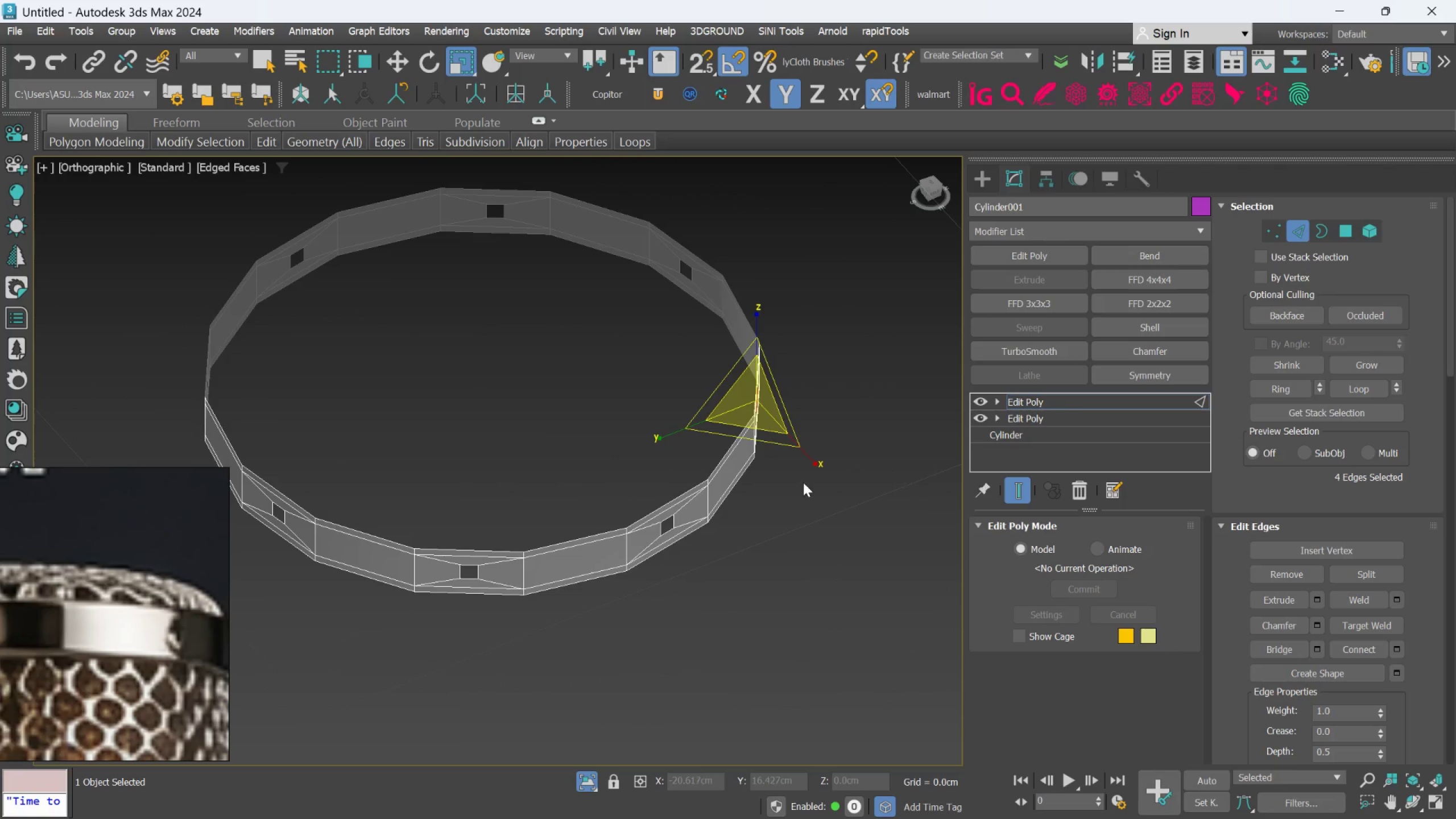 
key(Alt+AltLeft)
 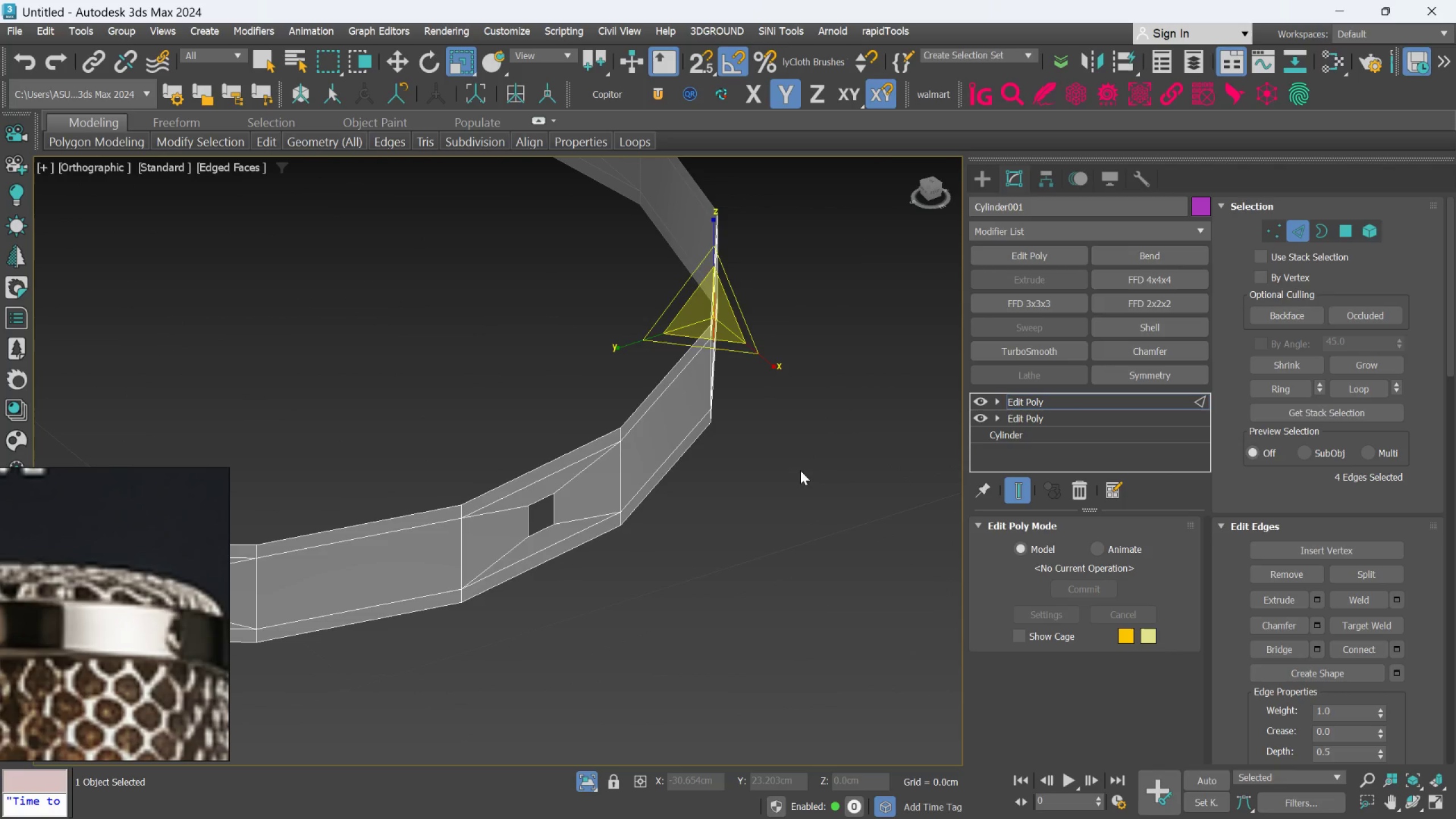 
scroll: coordinate [800, 483], scroll_direction: up, amount: 2.0
 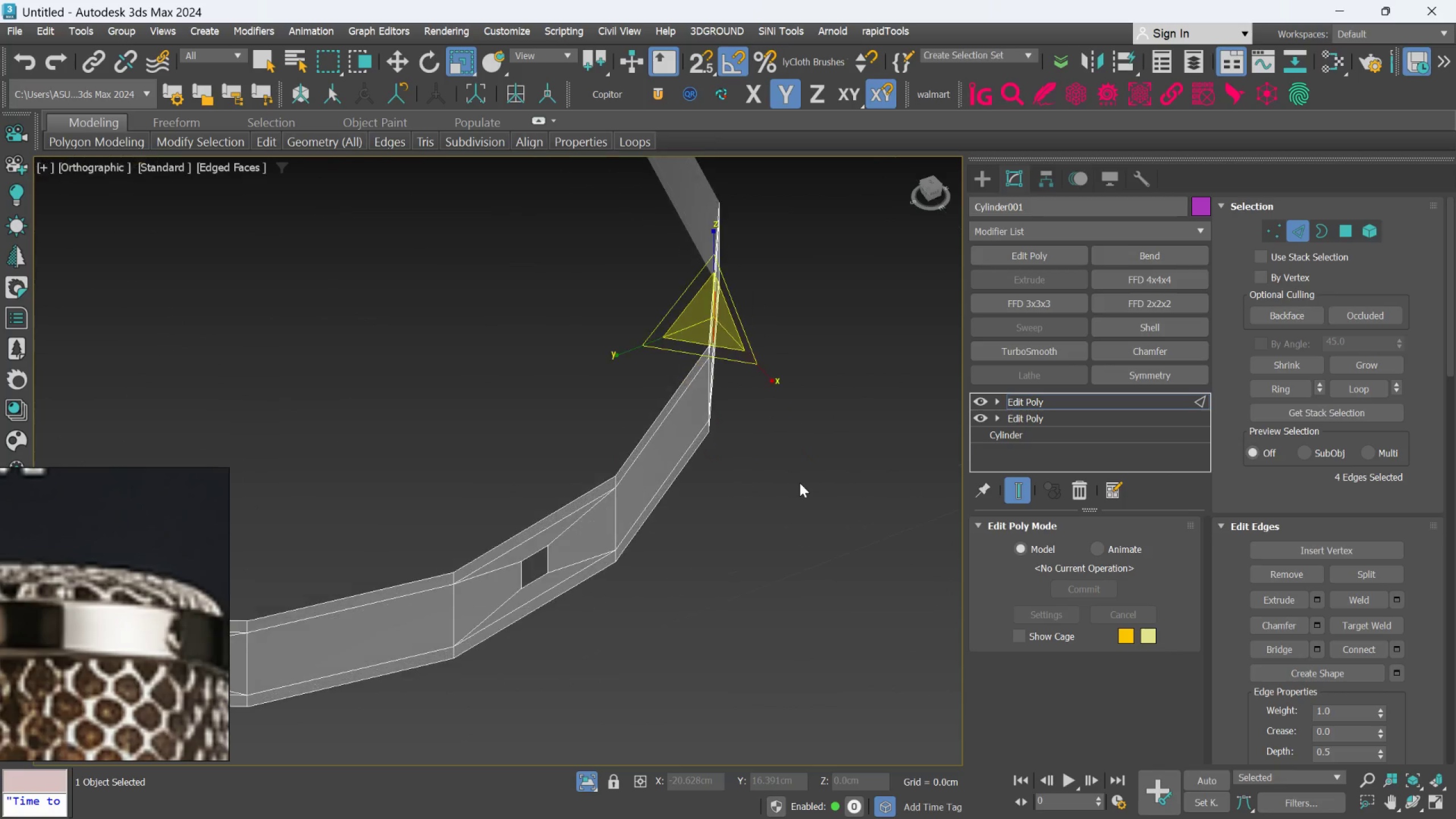 
key(W)
 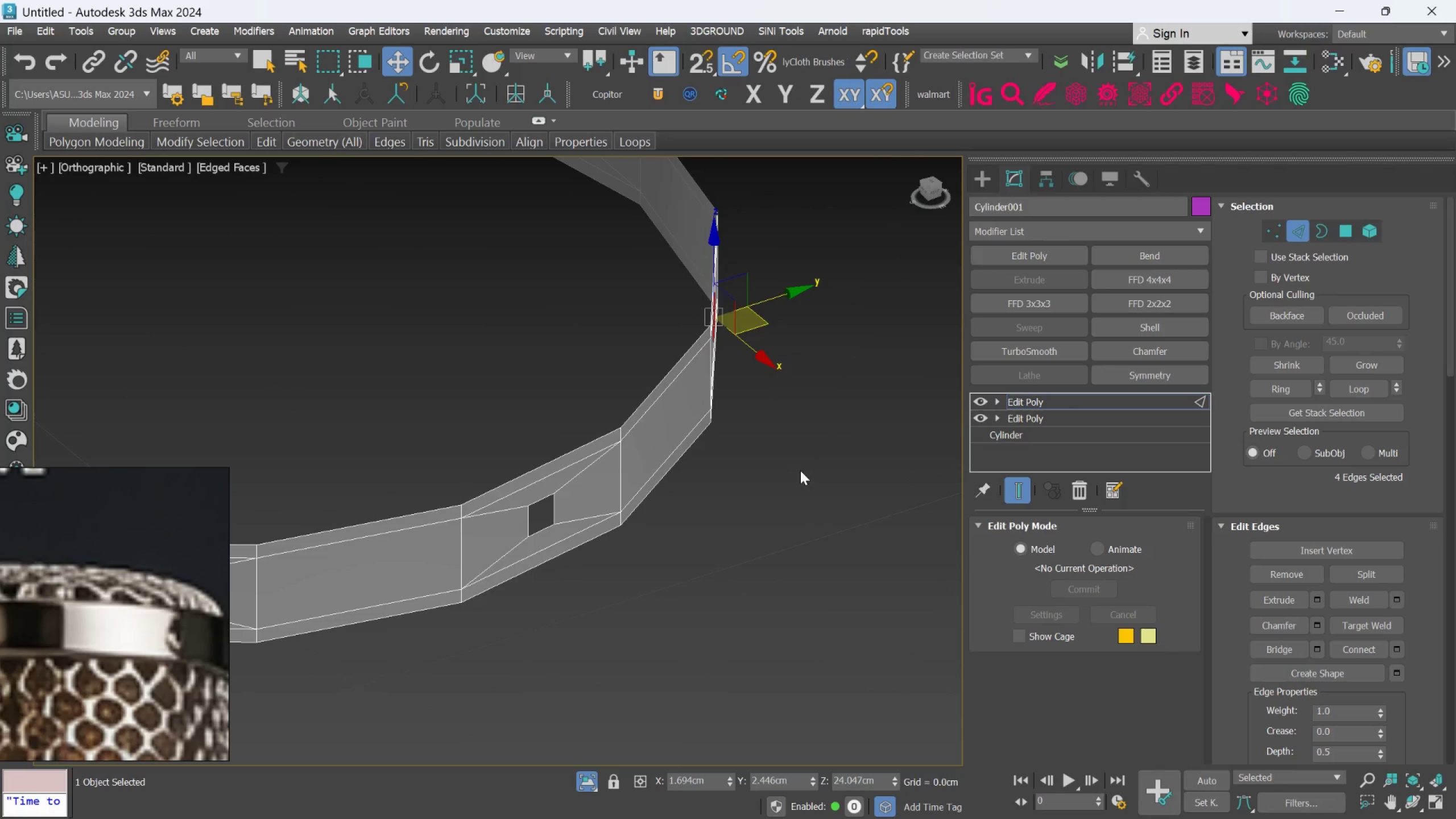 
hold_key(key=AltLeft, duration=0.72)
 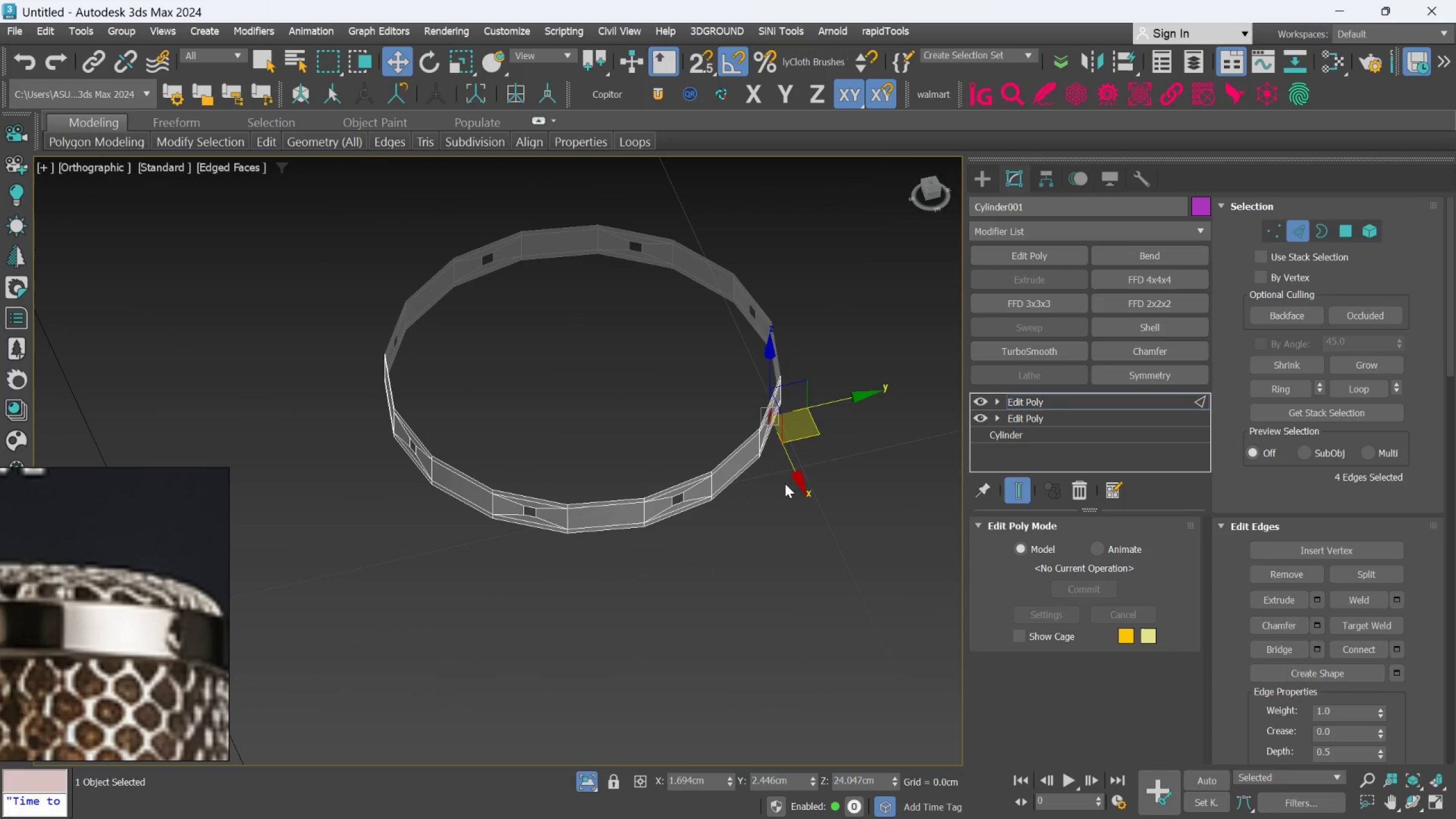 
scroll: coordinate [800, 470], scroll_direction: down, amount: 3.0
 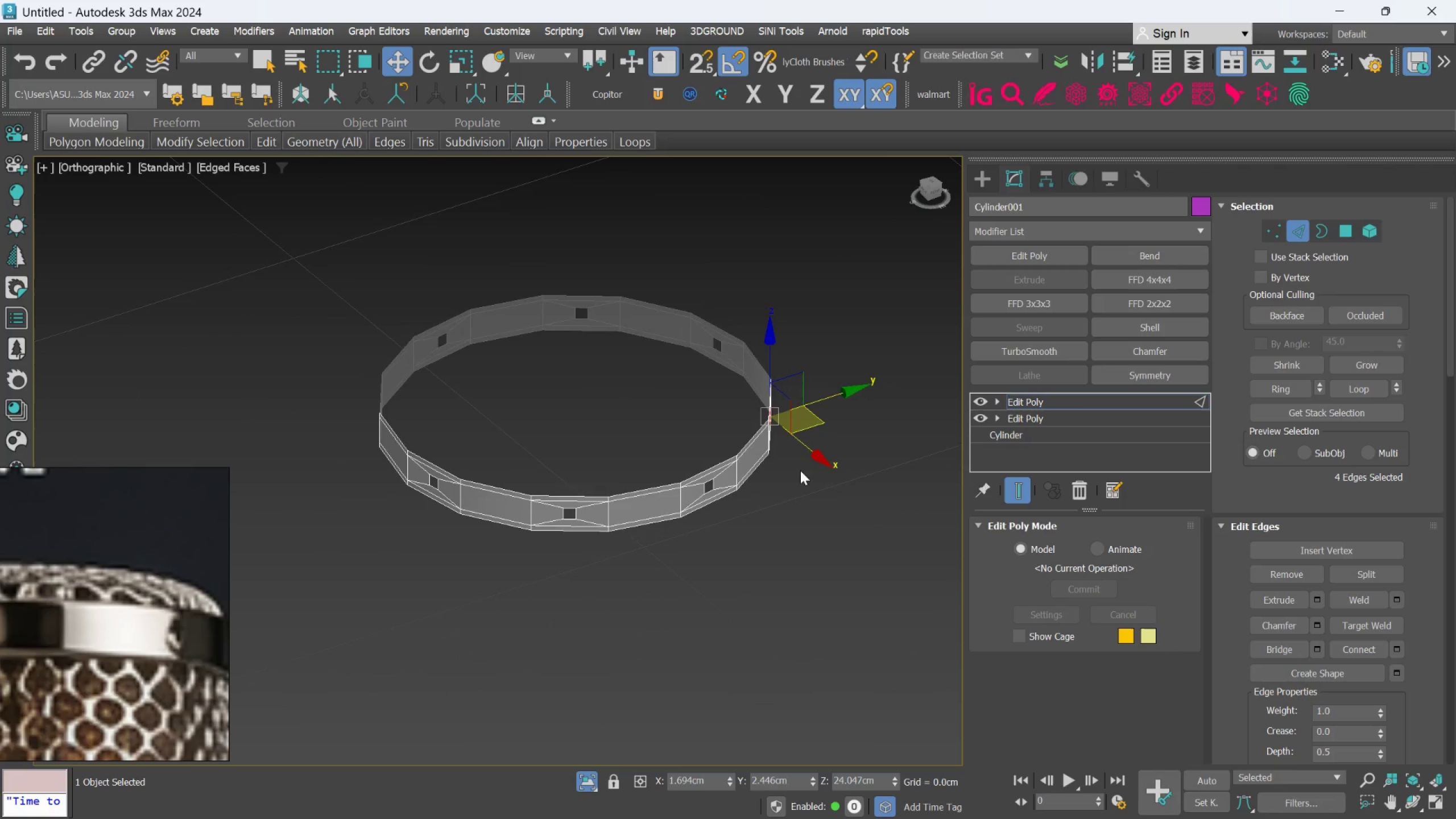 
key(Alt+X)
 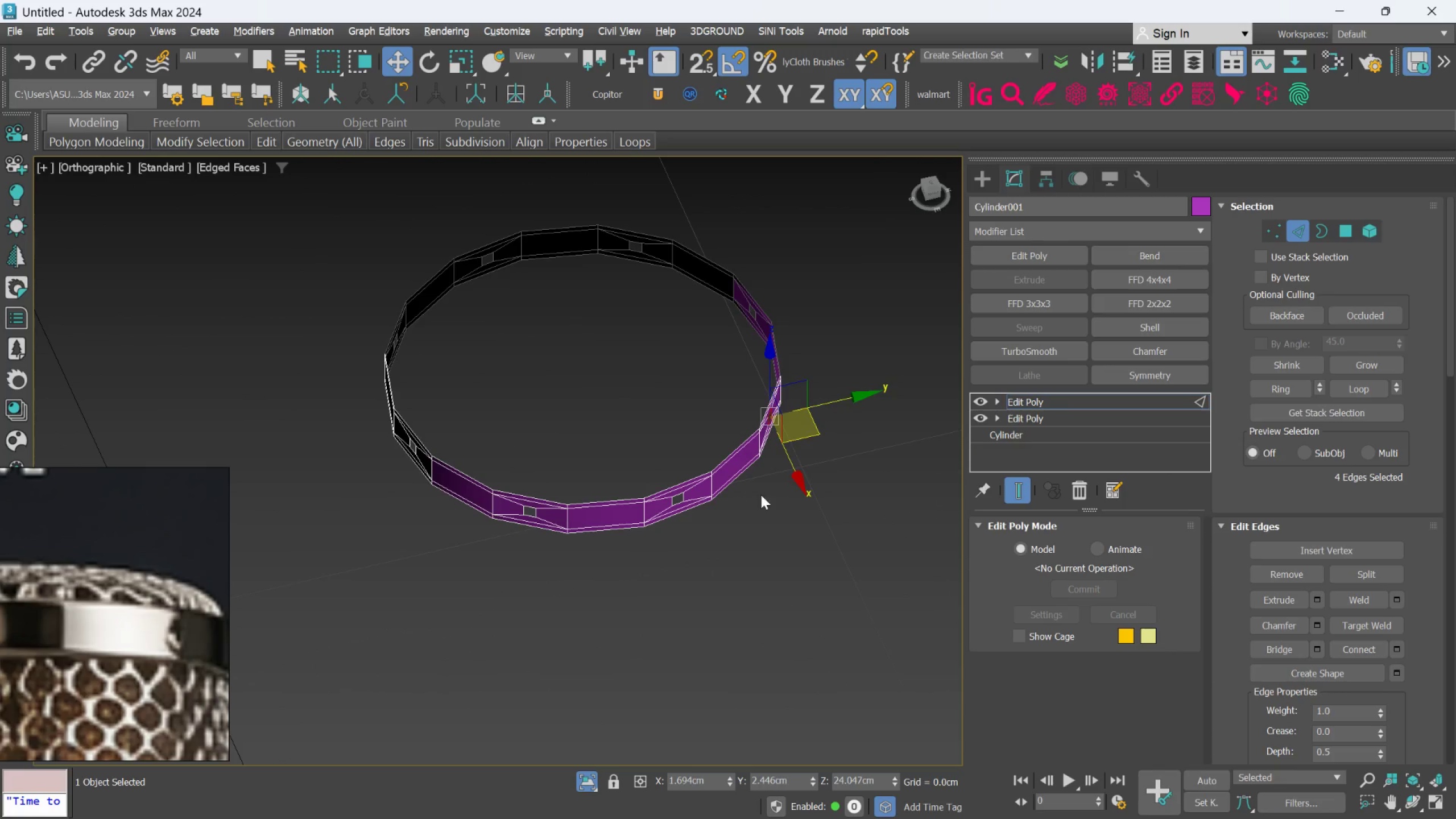 
hold_key(key=AltLeft, duration=0.64)
scroll: coordinate [747, 505], scroll_direction: down, amount: 1.0
 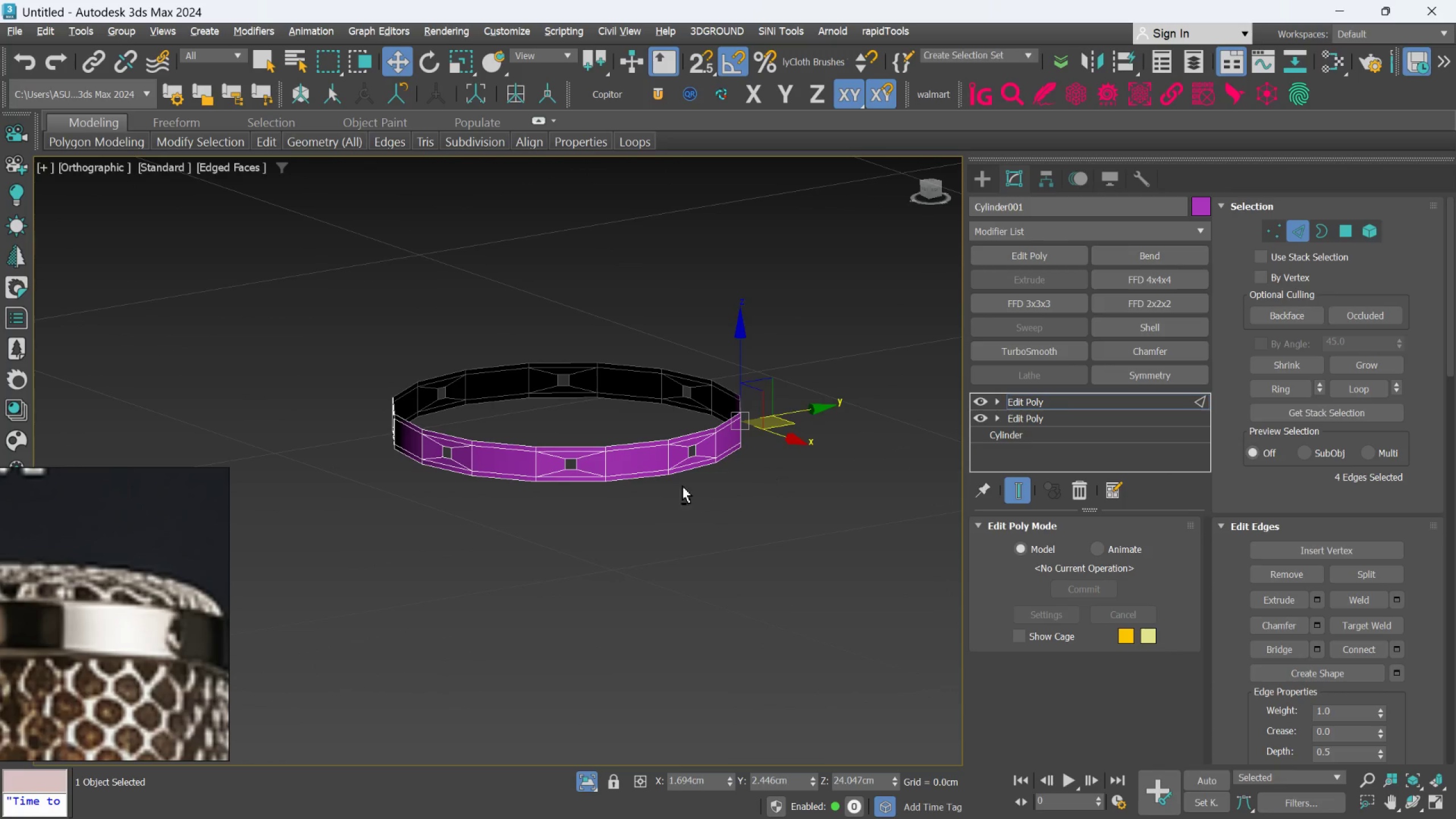 
key(Alt+AltLeft)
 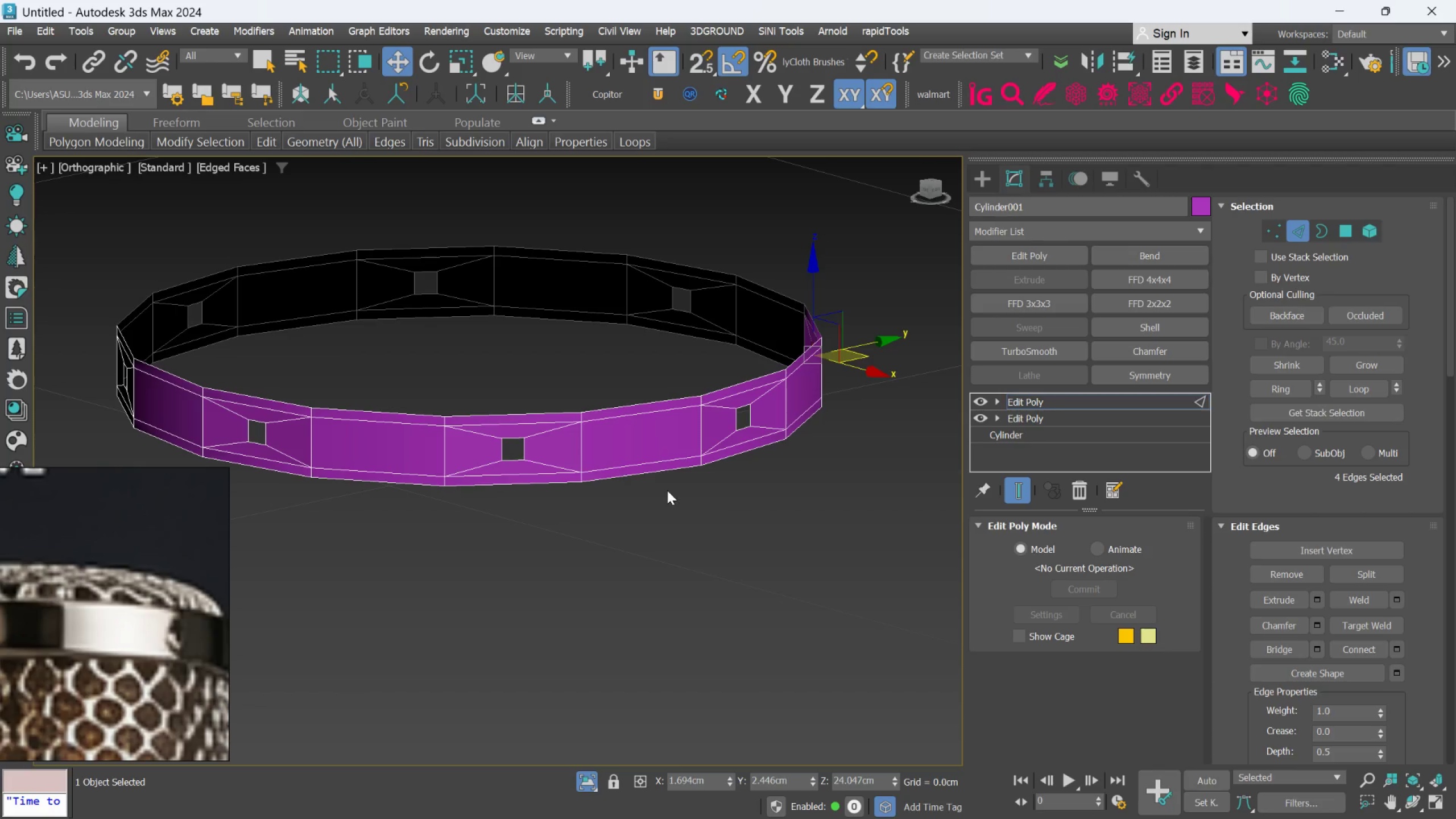 
scroll: coordinate [667, 487], scroll_direction: up, amount: 2.0
 